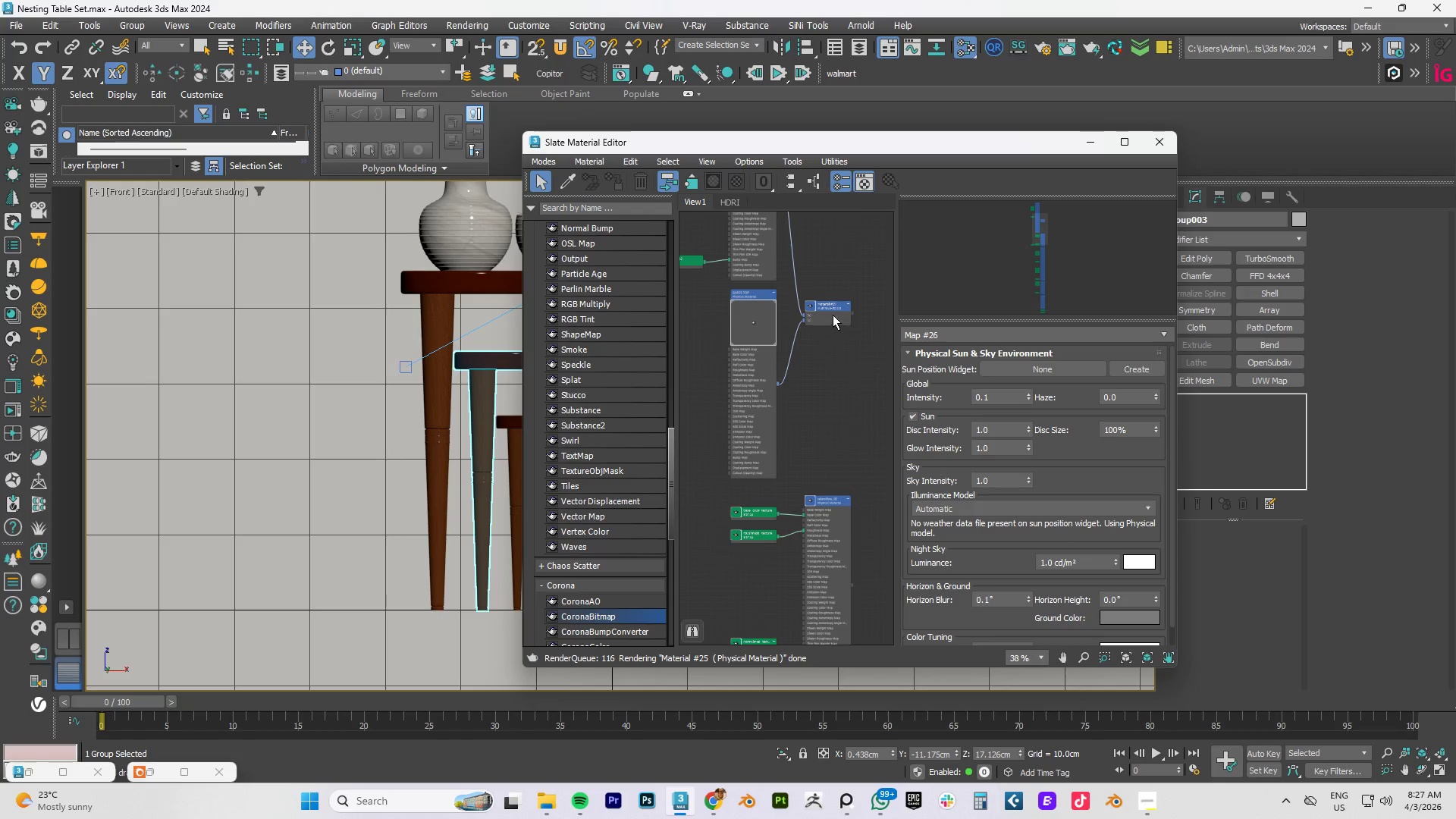 
right_click([832, 306])
 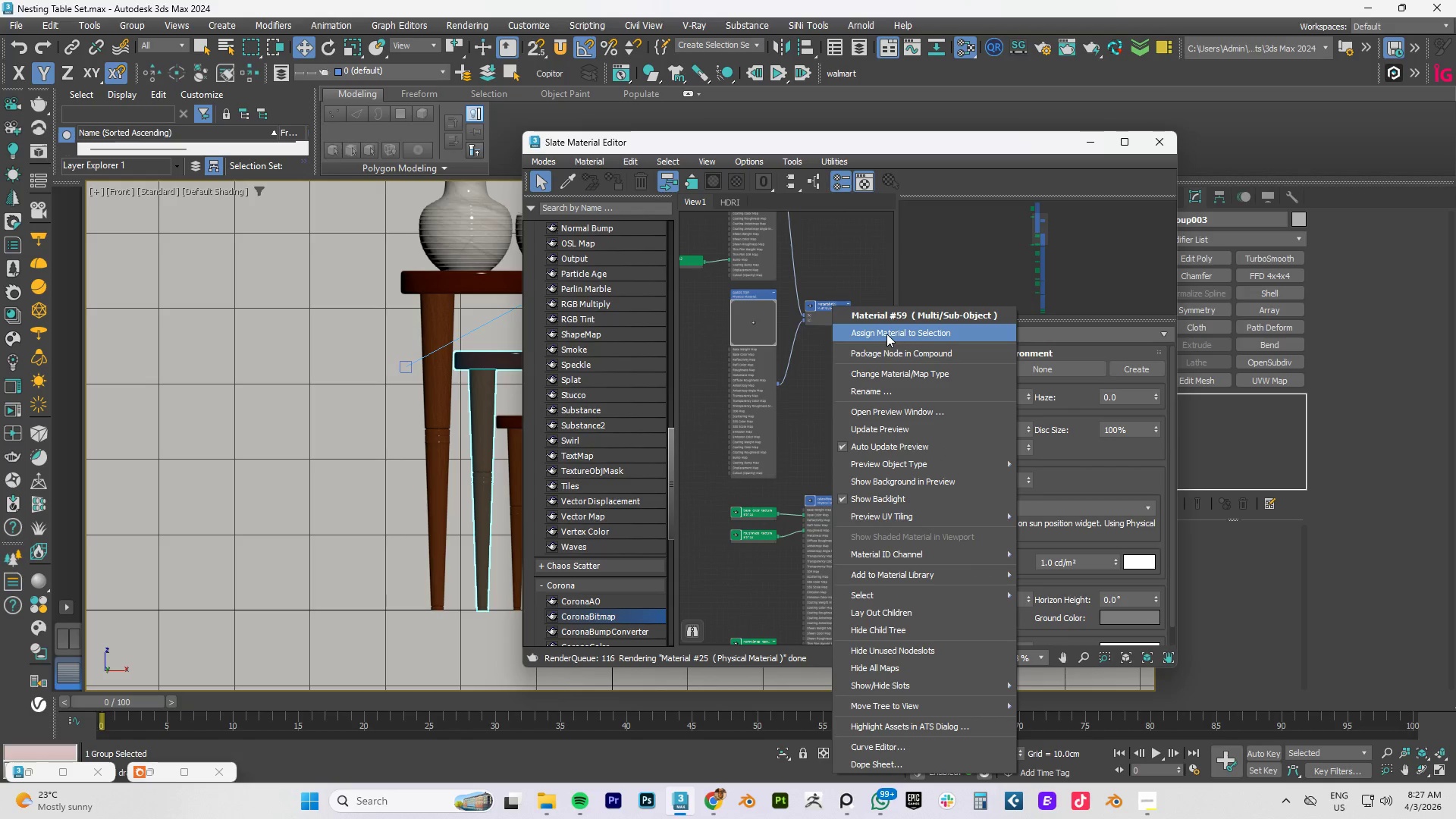 
left_click([886, 334])
 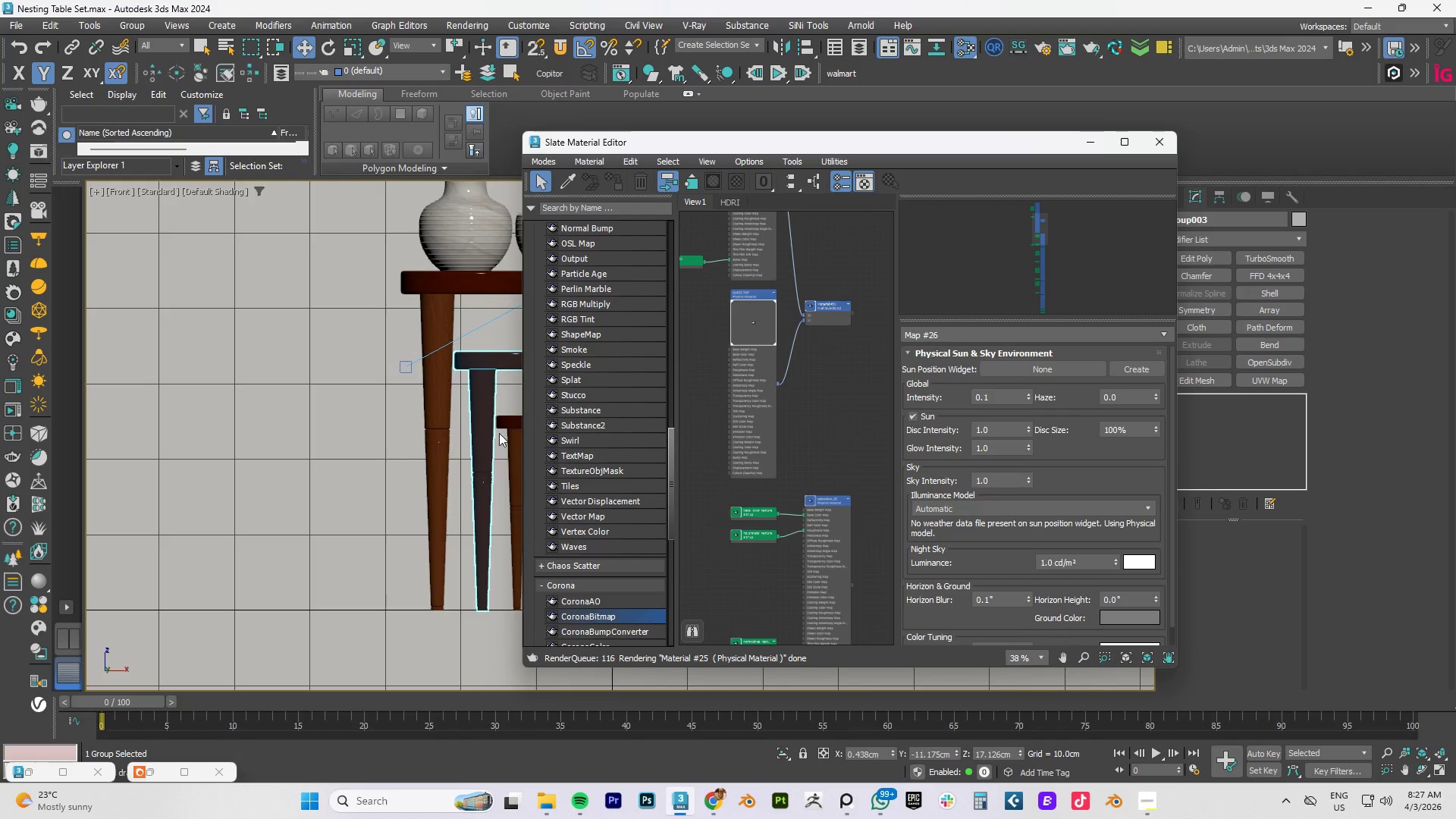 
scroll: coordinate [472, 393], scroll_direction: up, amount: 5.0
 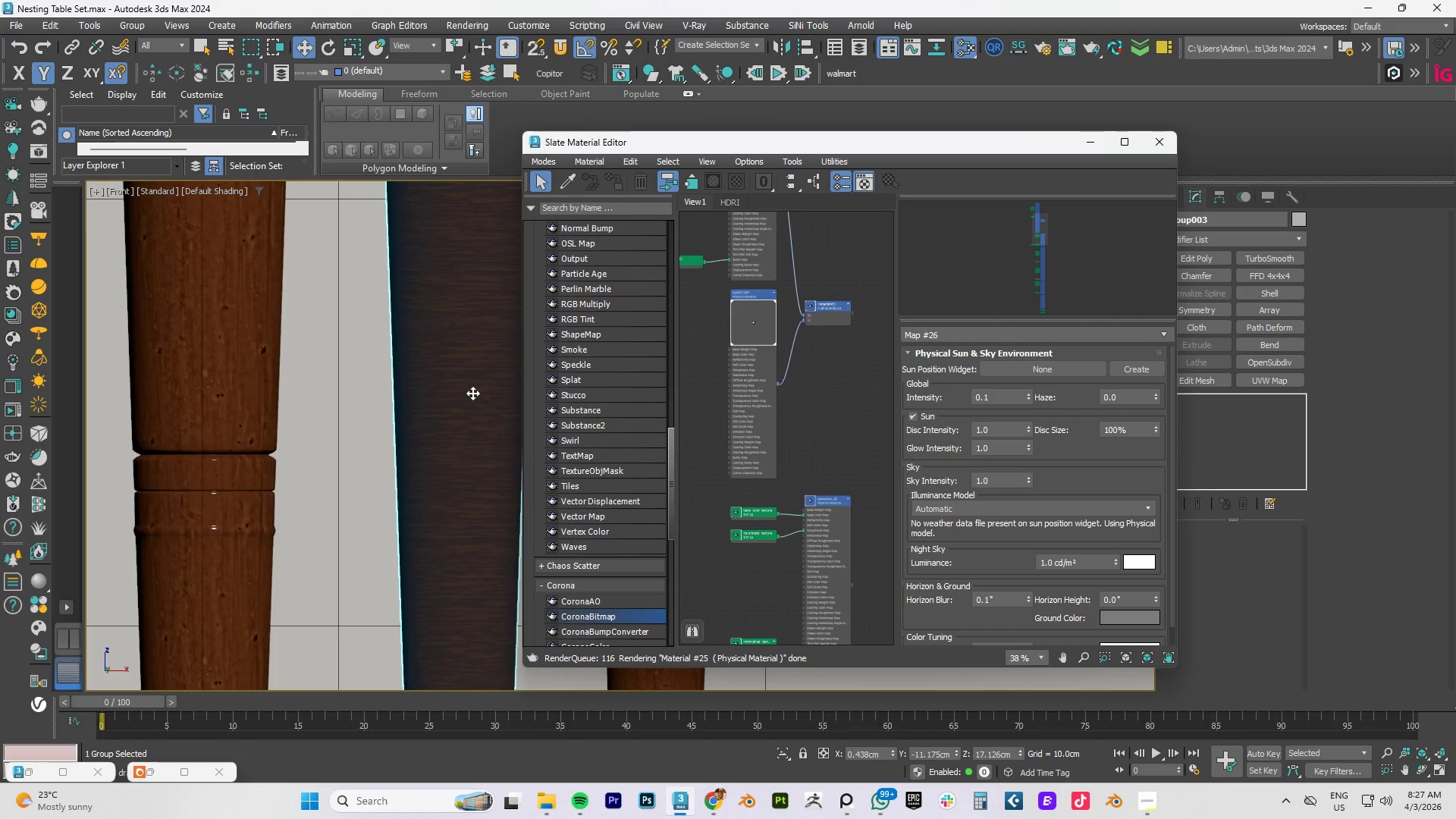 
scroll: coordinate [472, 393], scroll_direction: down, amount: 3.0
 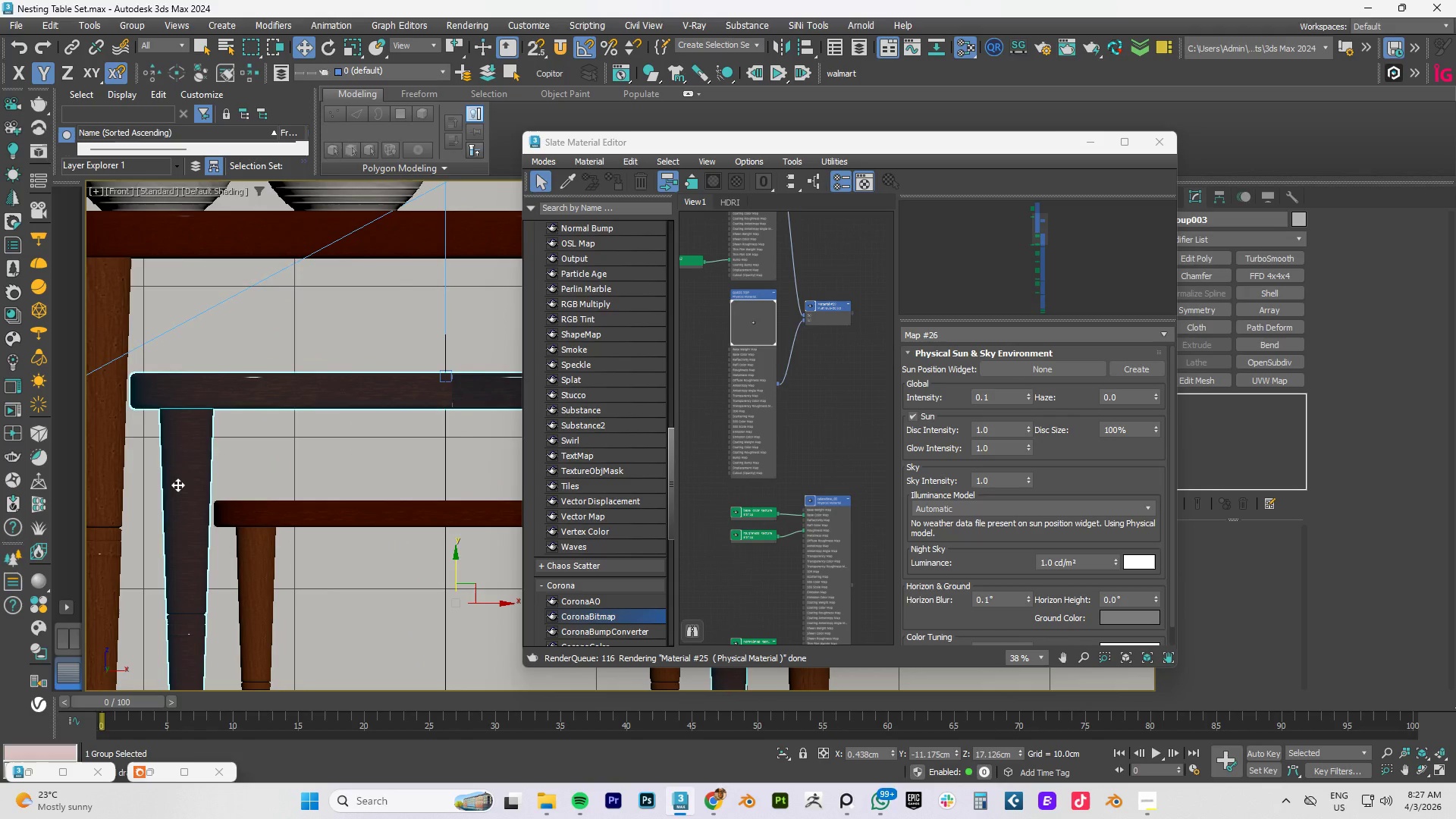 
hold_key(key=AltLeft, duration=1.5)
 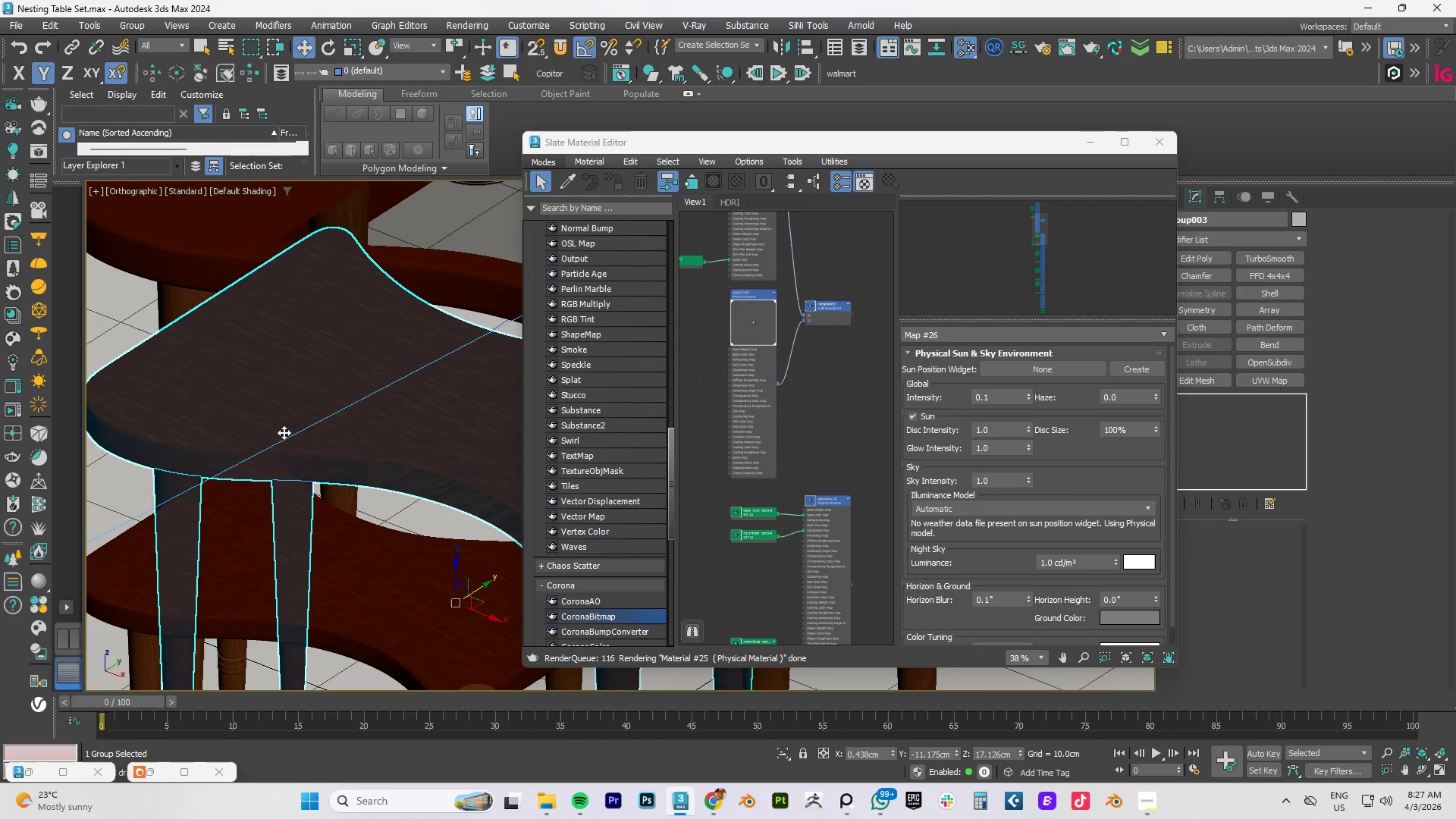 
hold_key(key=AltLeft, duration=0.36)
 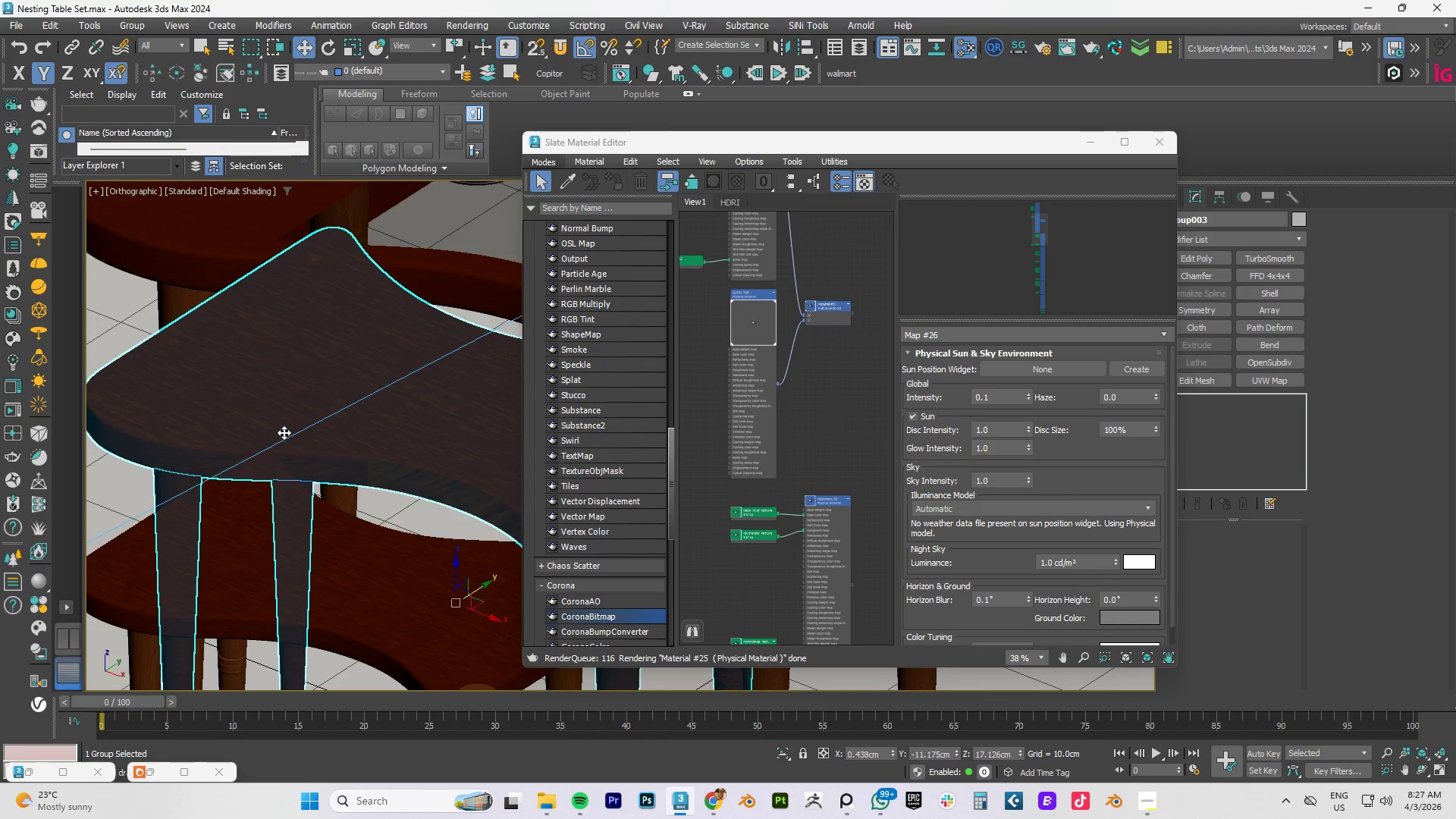 
key(Control+Z)
 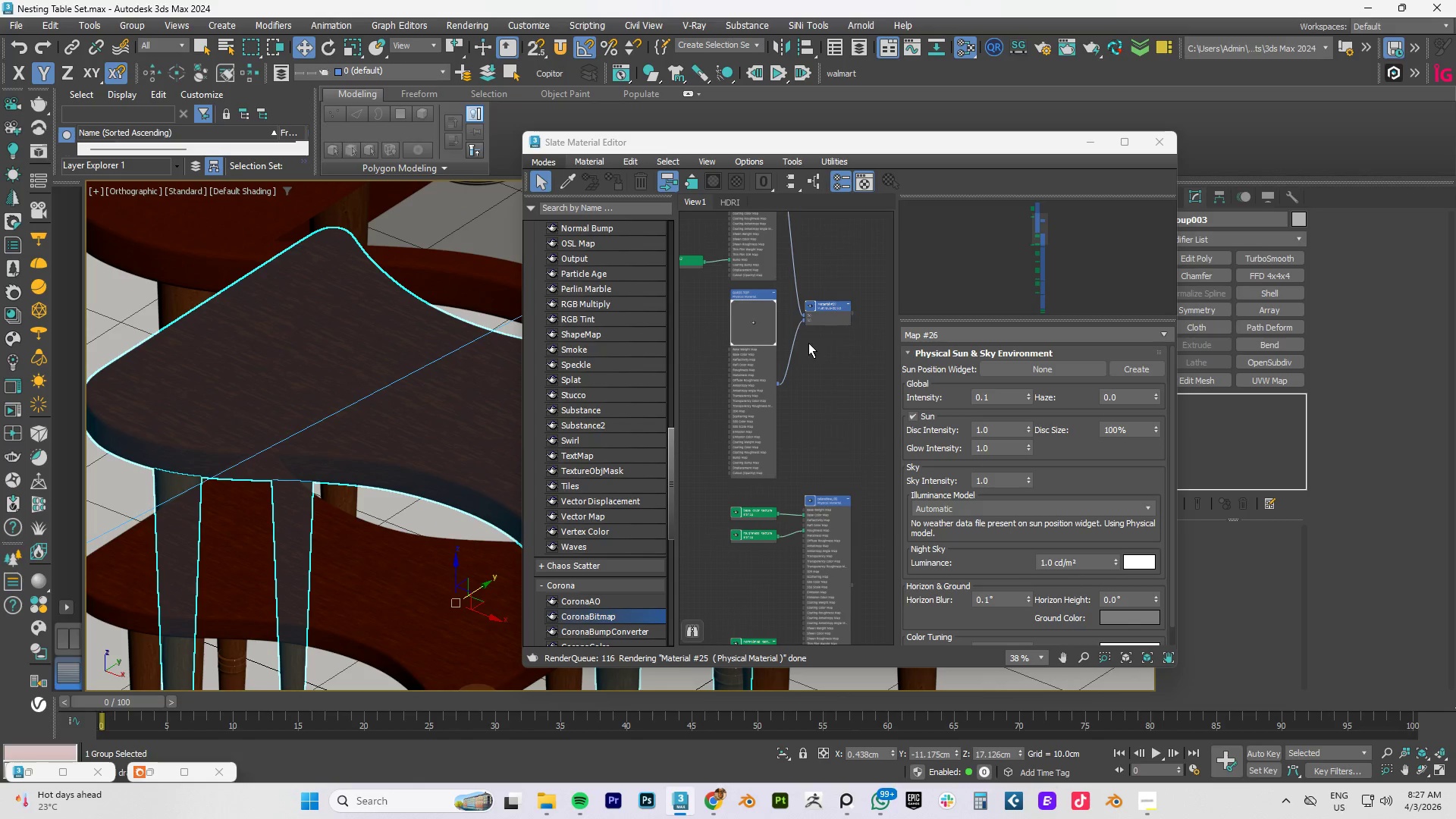 
scroll: coordinate [323, 464], scroll_direction: down, amount: 1.0
 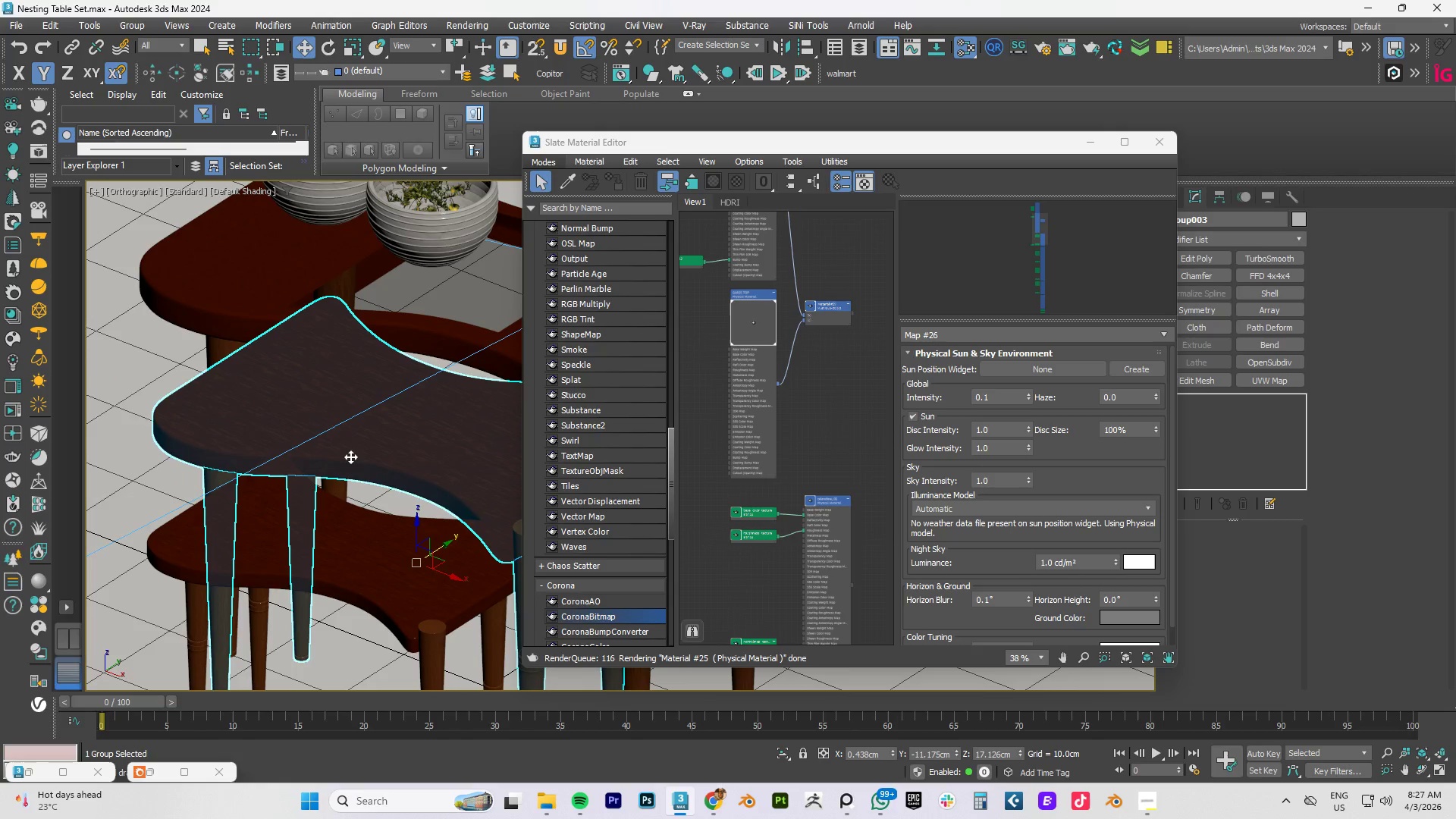 
key(F4)
 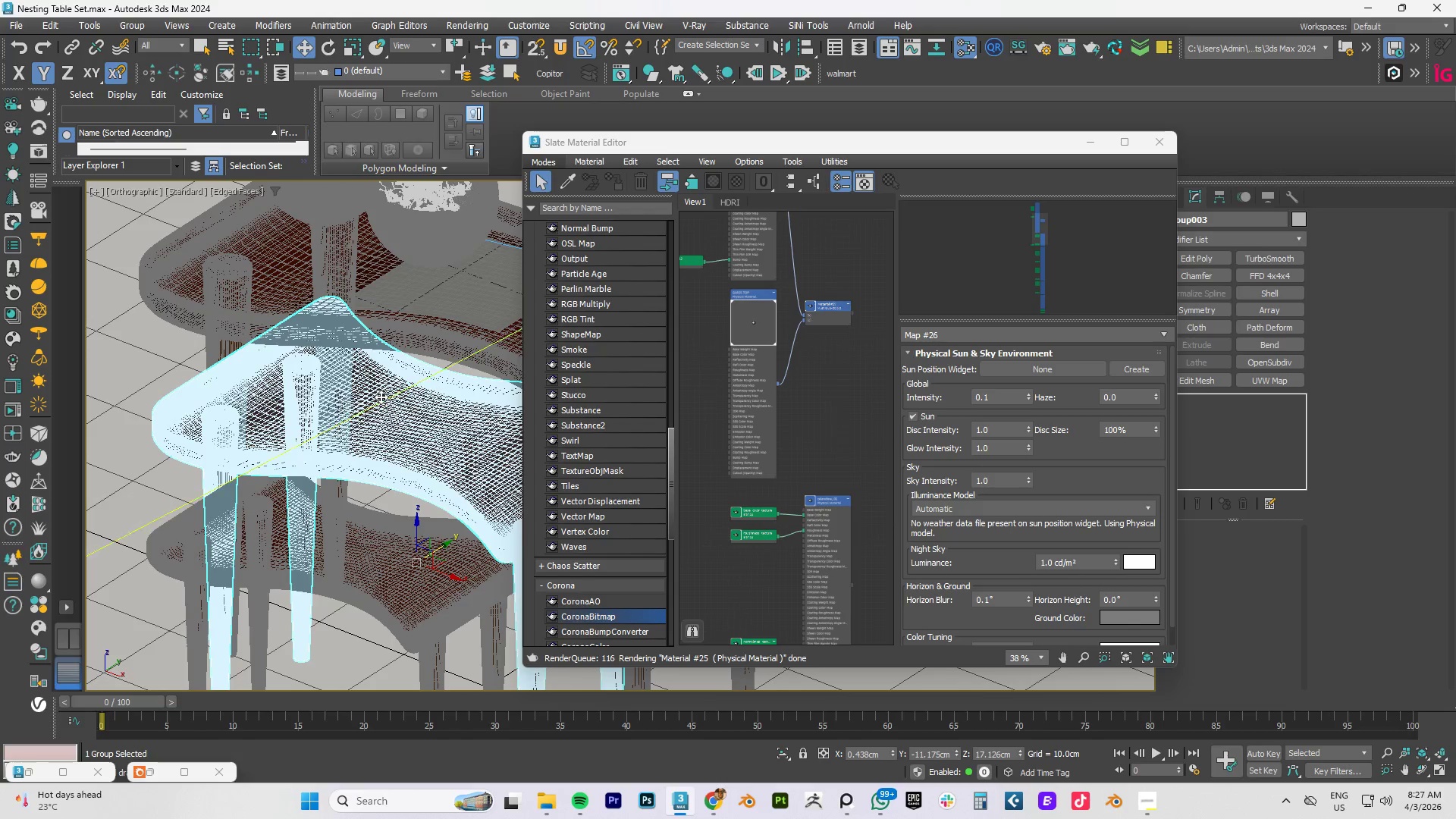 
key(F4)
 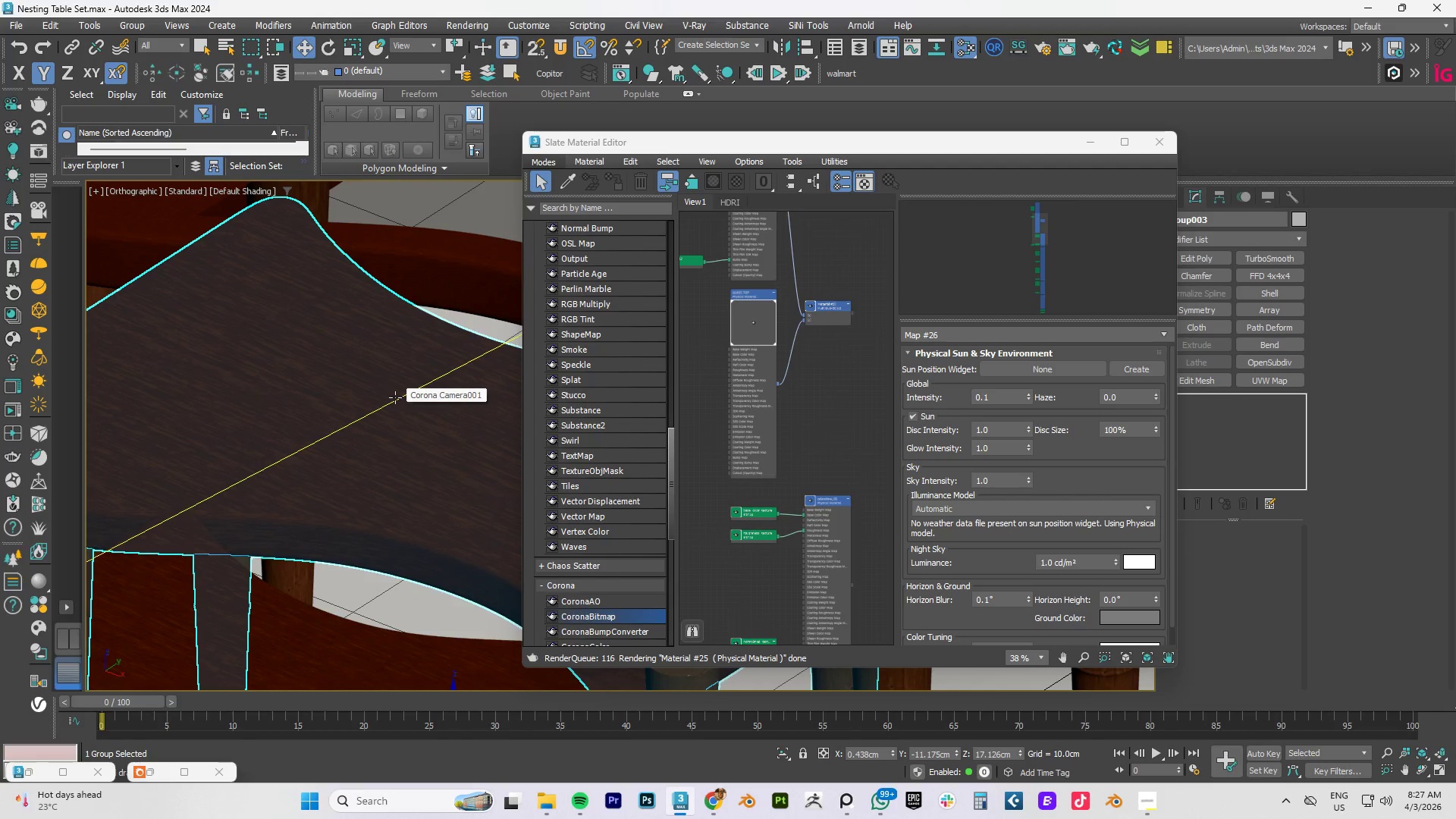 
scroll: coordinate [381, 397], scroll_direction: up, amount: 2.0
 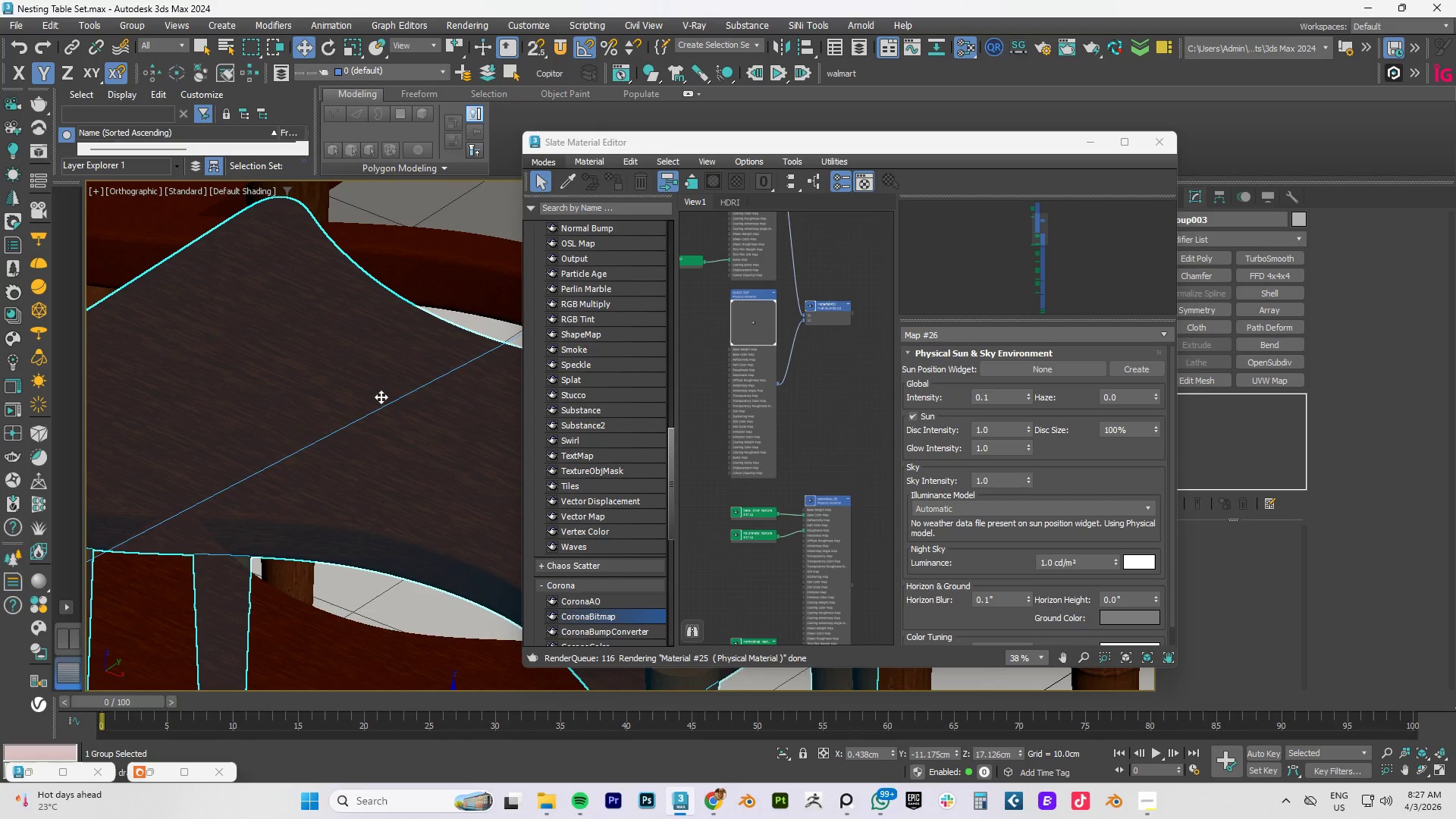 
key(Alt+Q)
 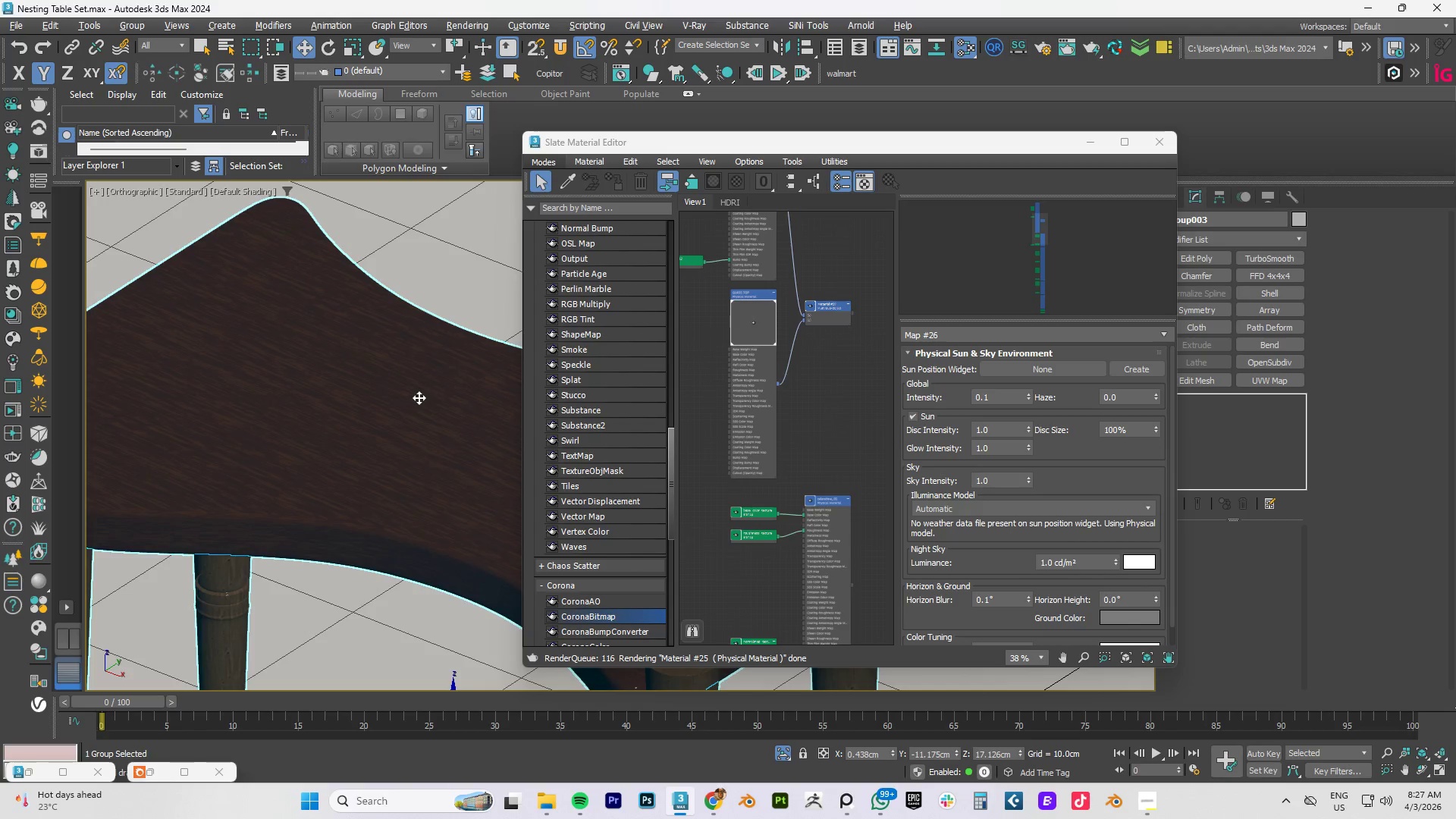 
type(tz)
 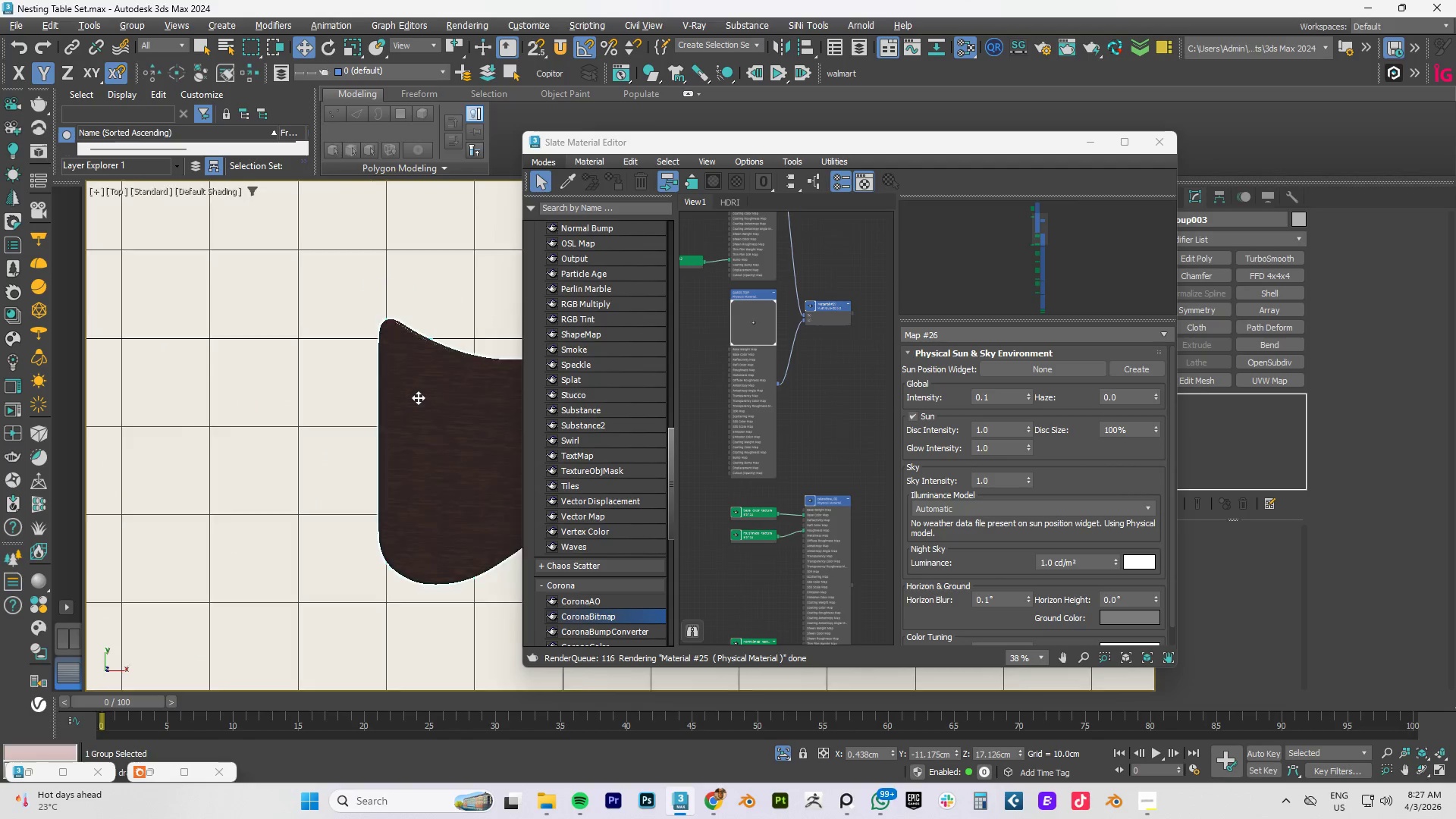 
scroll: coordinate [412, 400], scroll_direction: down, amount: 5.0
 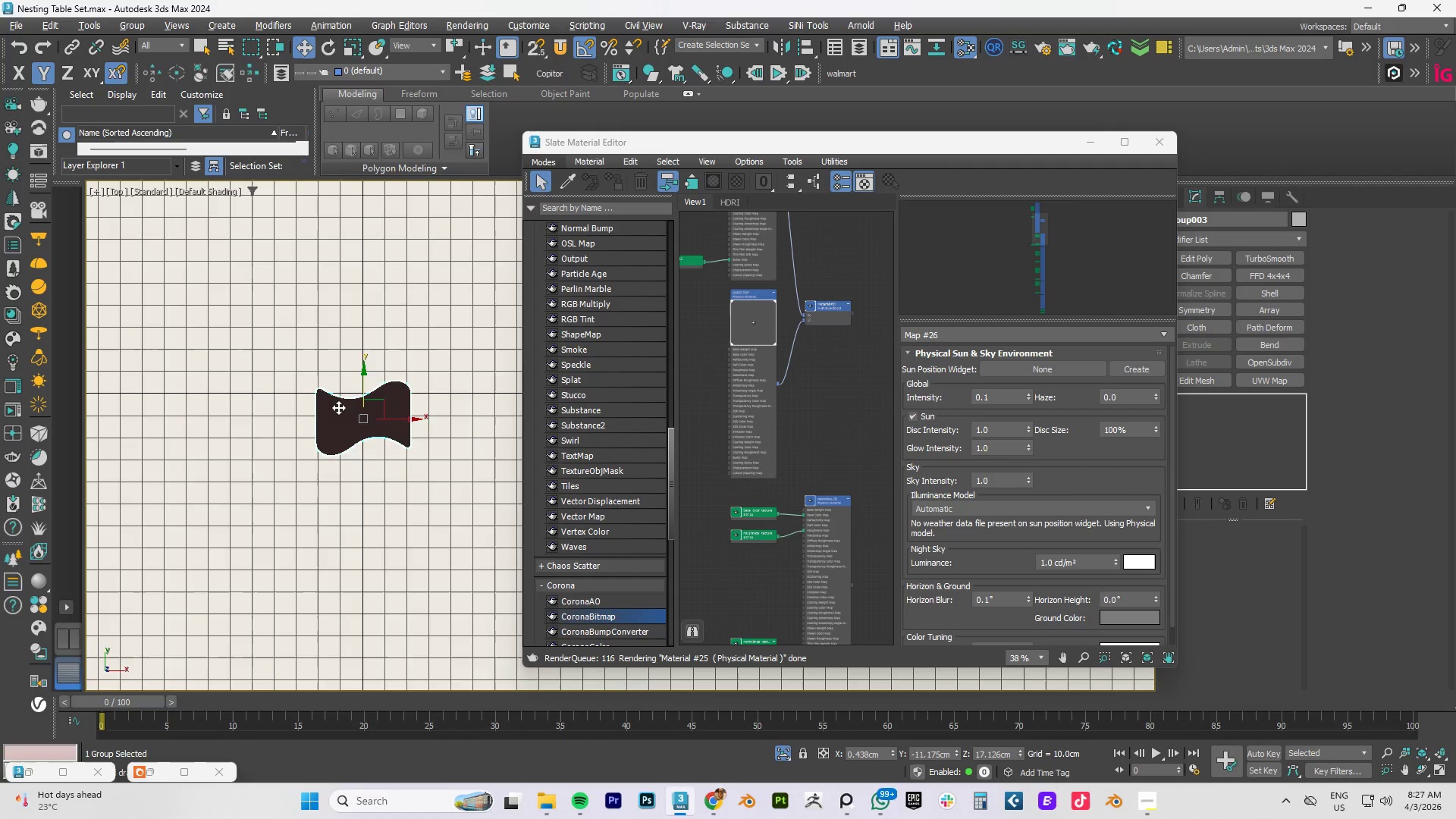 
scroll: coordinate [389, 419], scroll_direction: up, amount: 4.0
 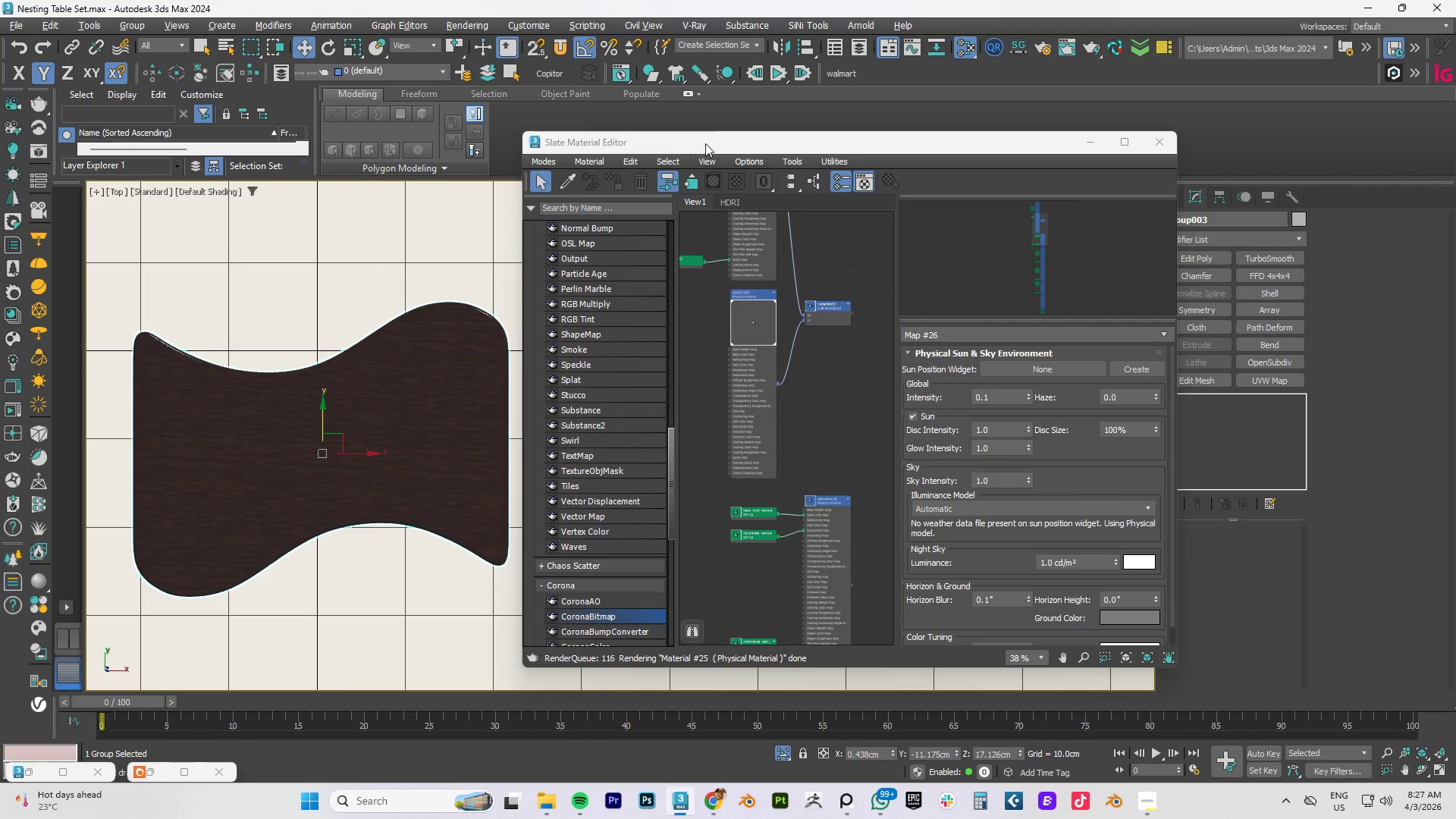 
left_click_drag(start_coordinate=[706, 143], to_coordinate=[835, 385])
 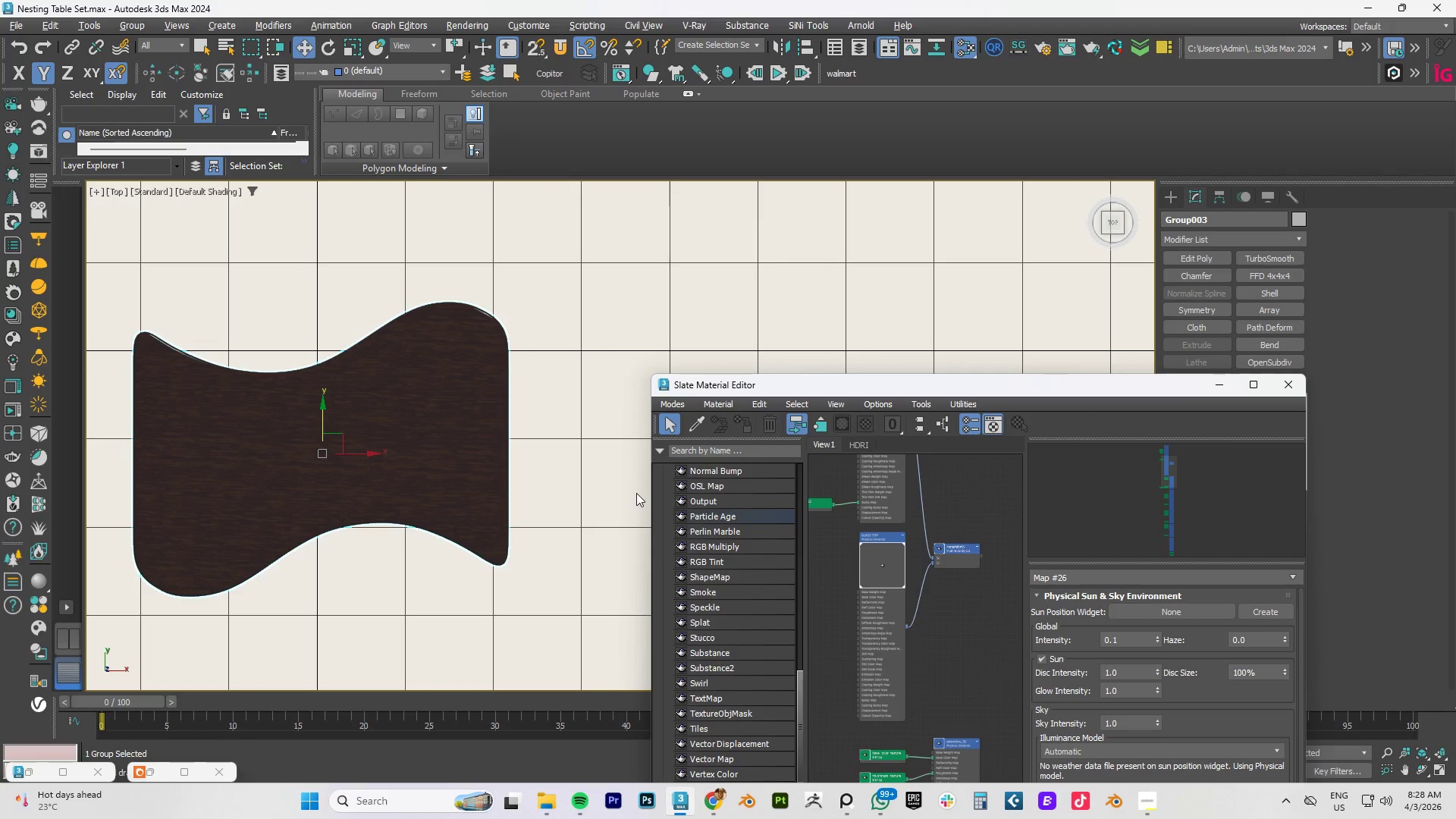 
left_click([447, 439])
 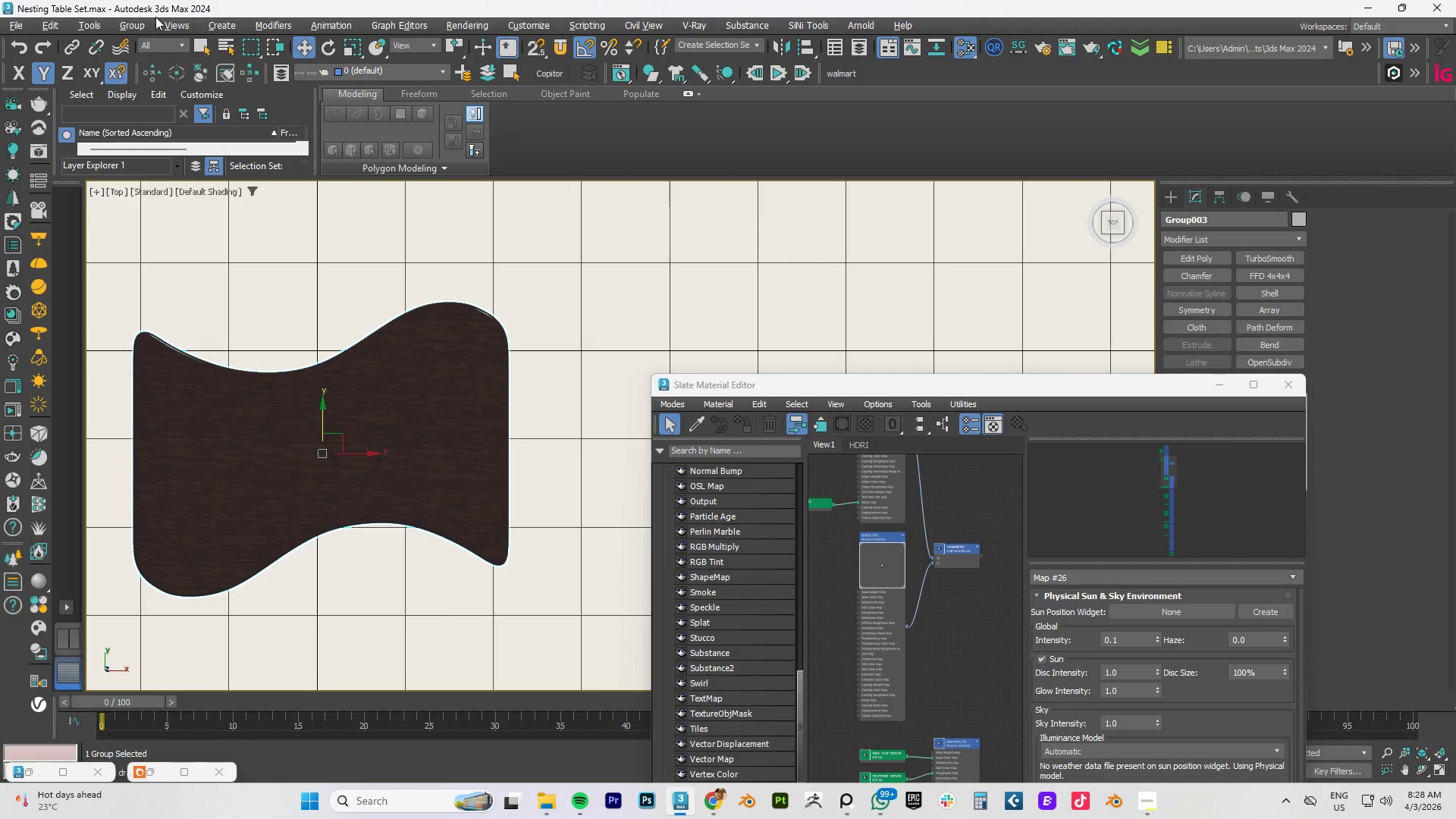 
left_click([135, 24])
 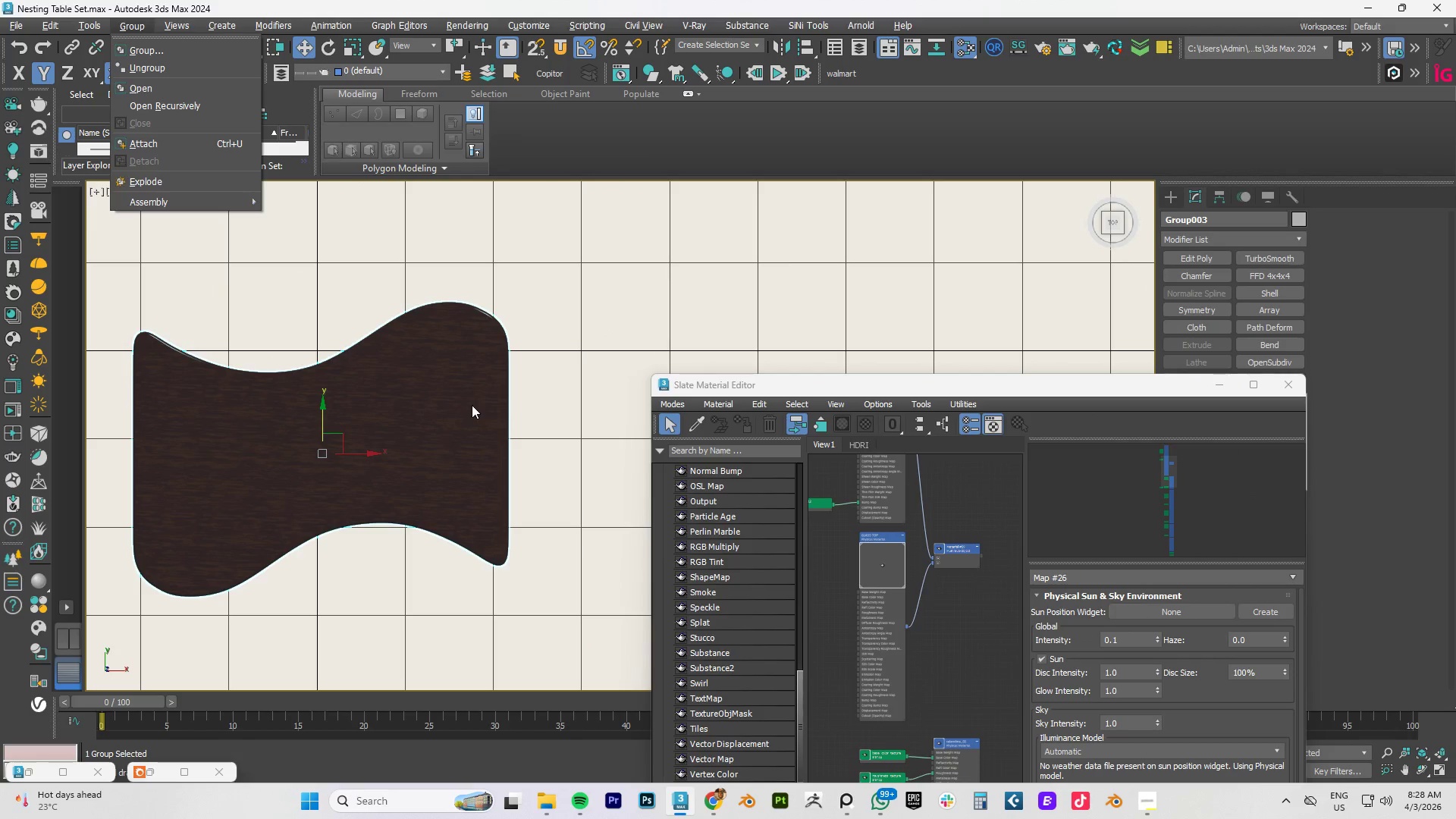 
left_click([431, 275])
 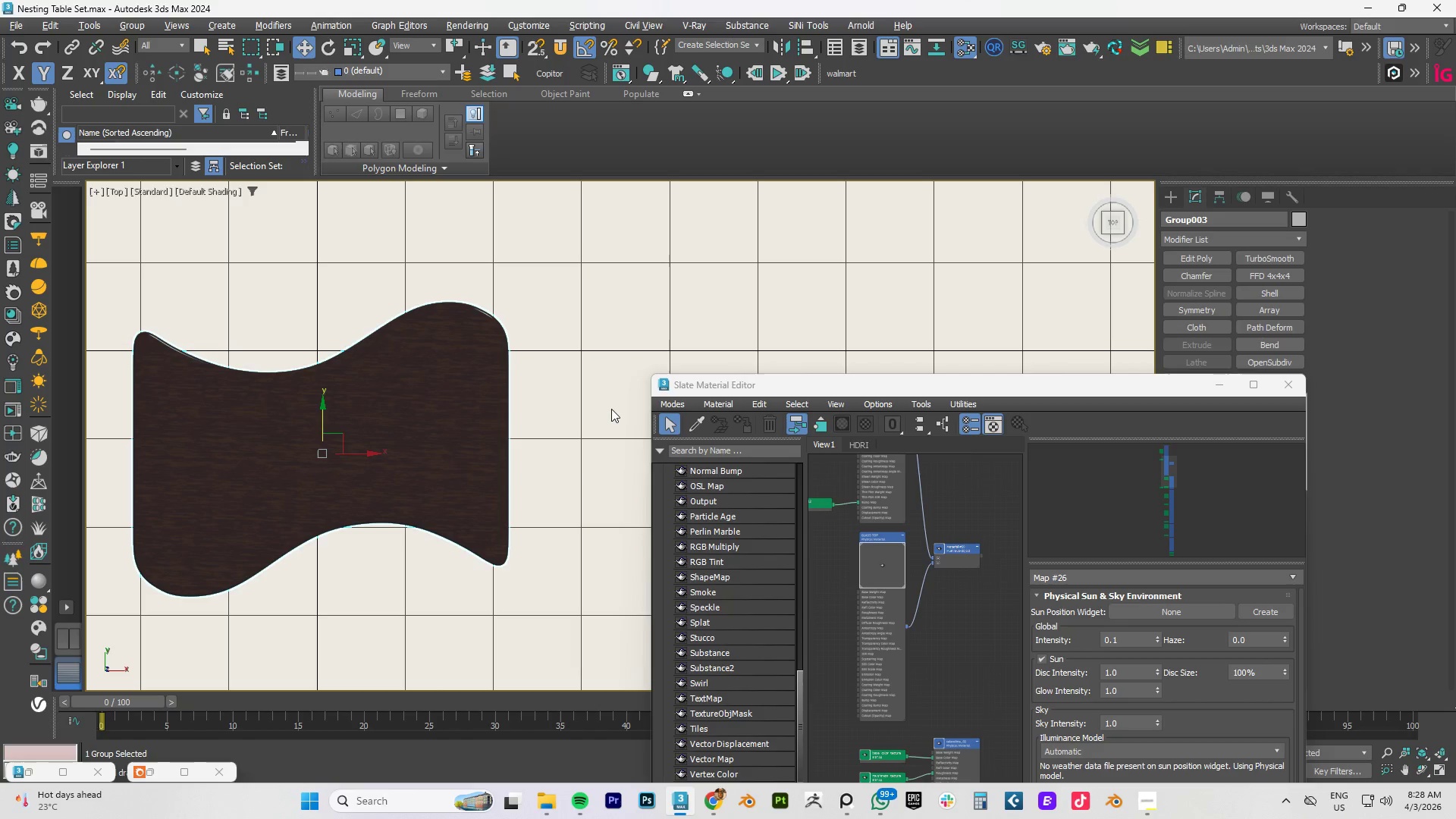 
type(fz)
 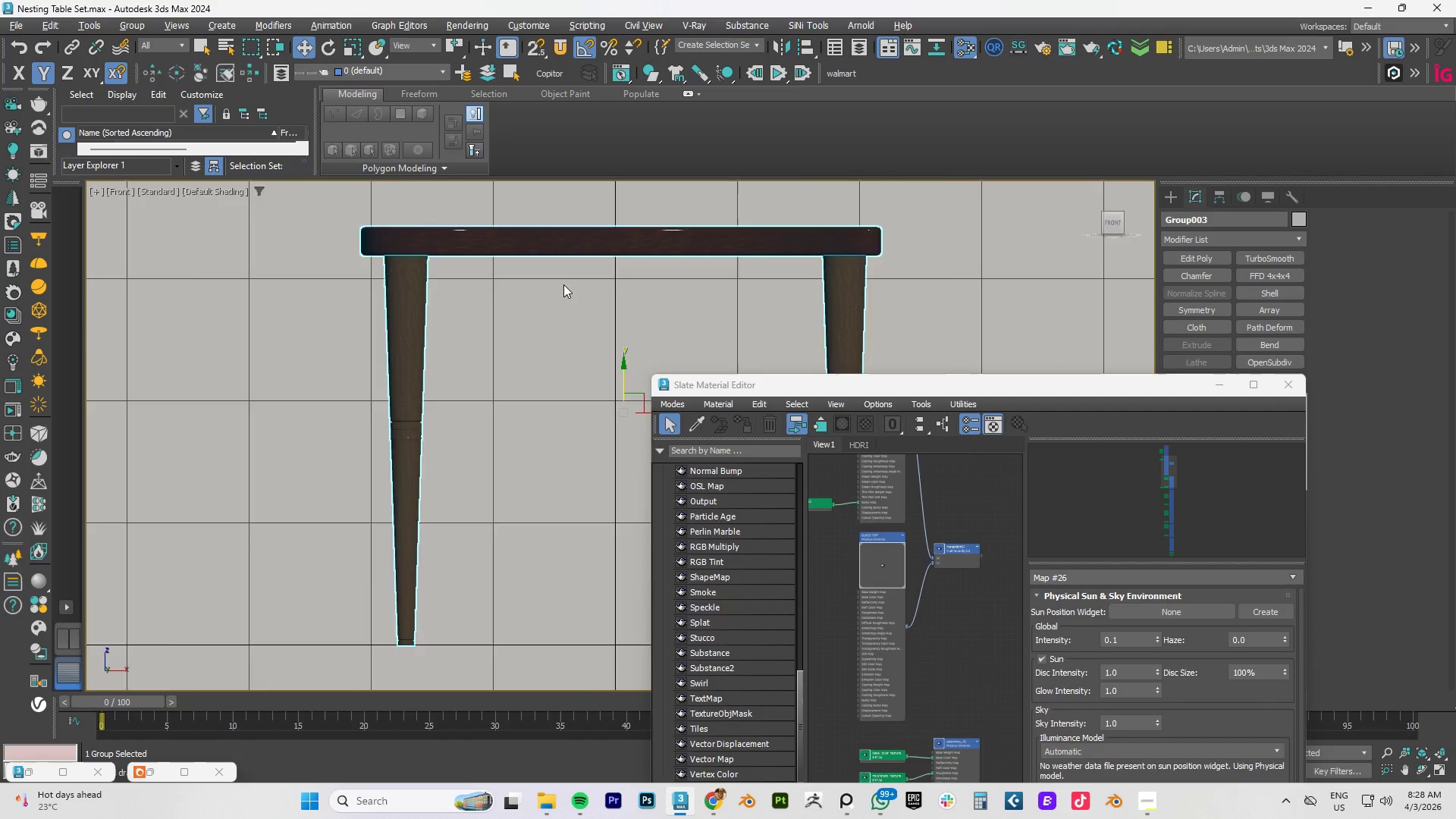 
key(Control+Z)
 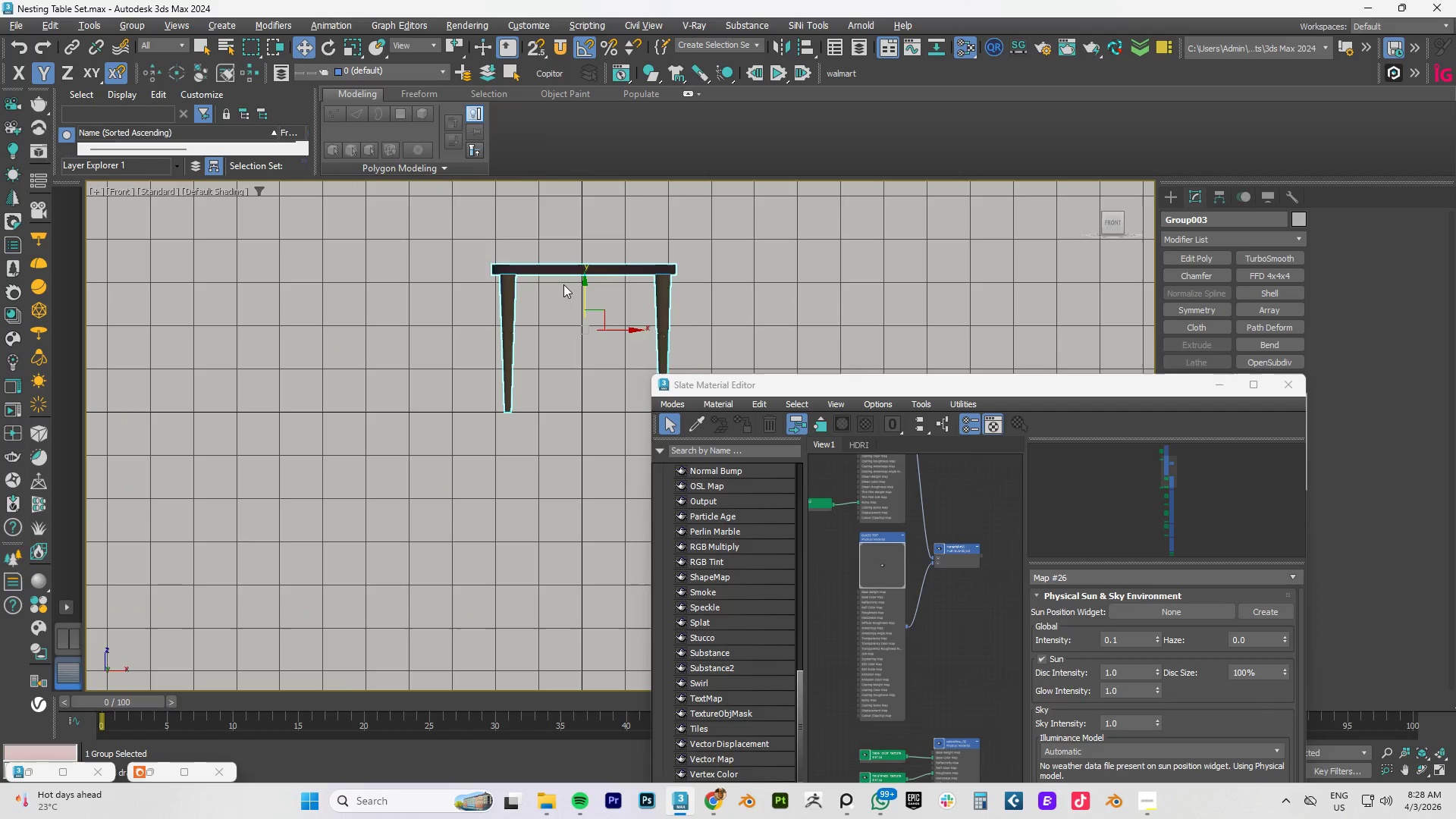 
scroll: coordinate [563, 284], scroll_direction: down, amount: 3.0
 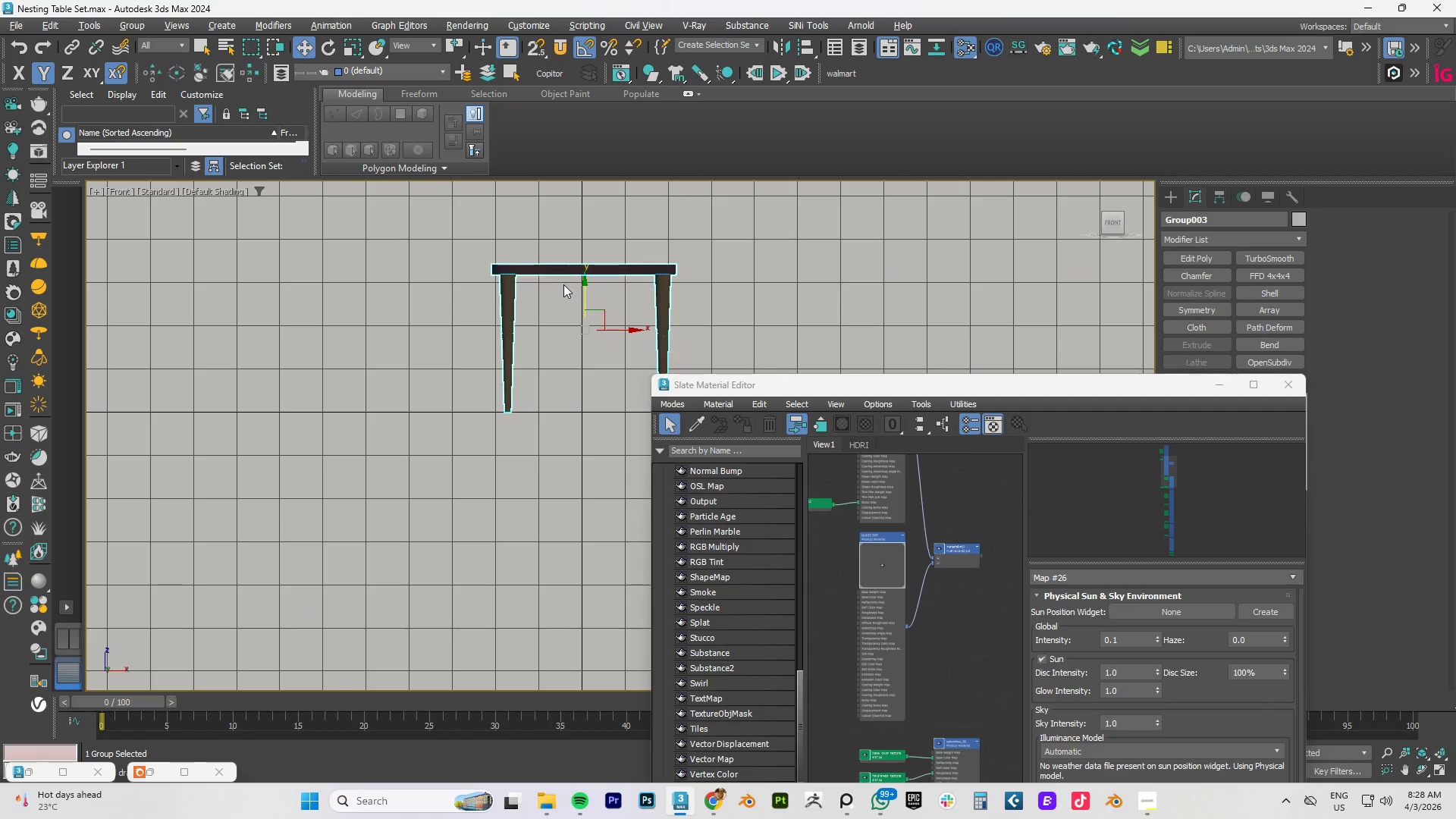 
key(Control+Z)
 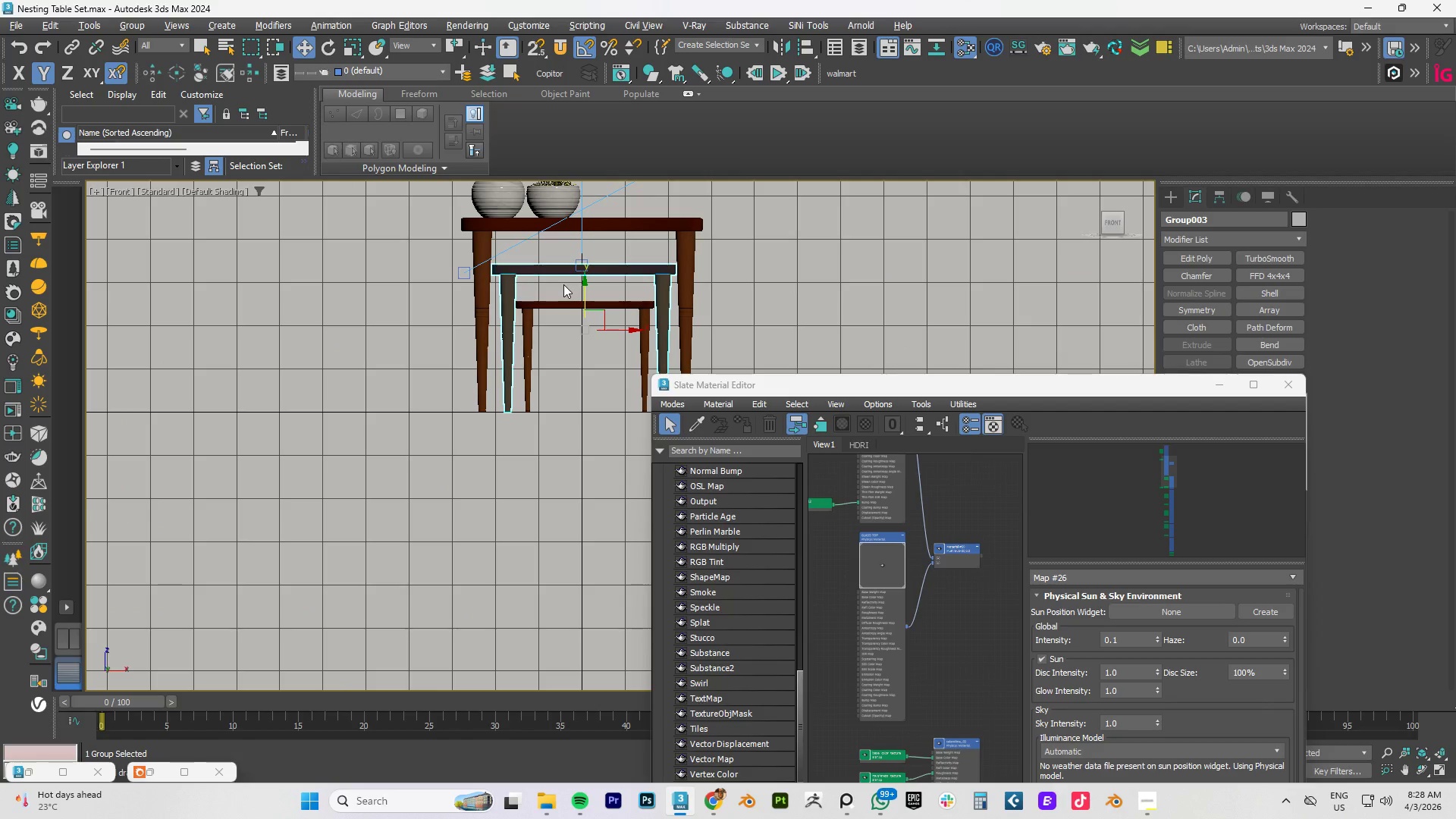 
key(Control+Z)
 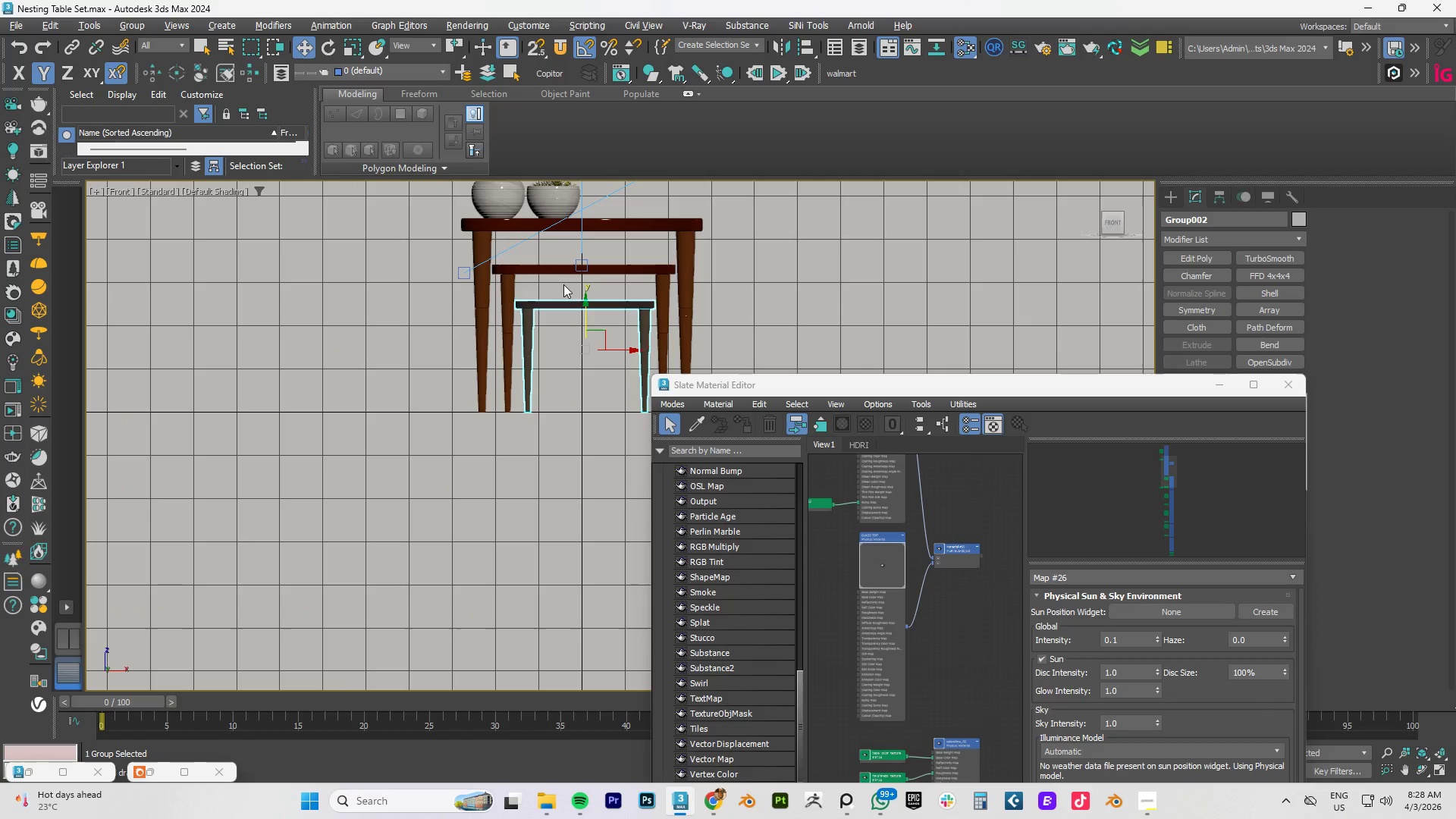 
key(Control+Z)
 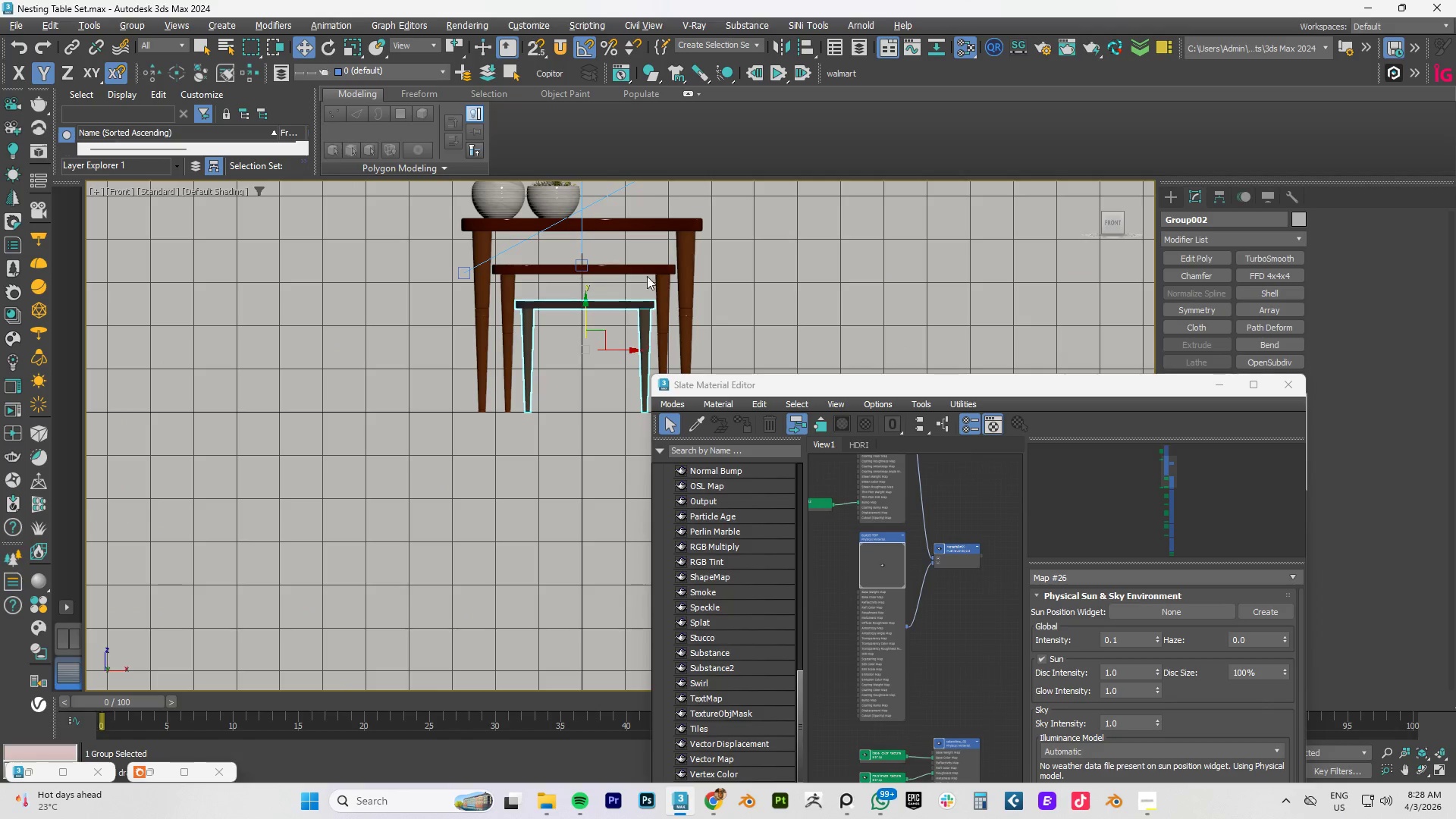 
hold_key(key=AltLeft, duration=0.58)
 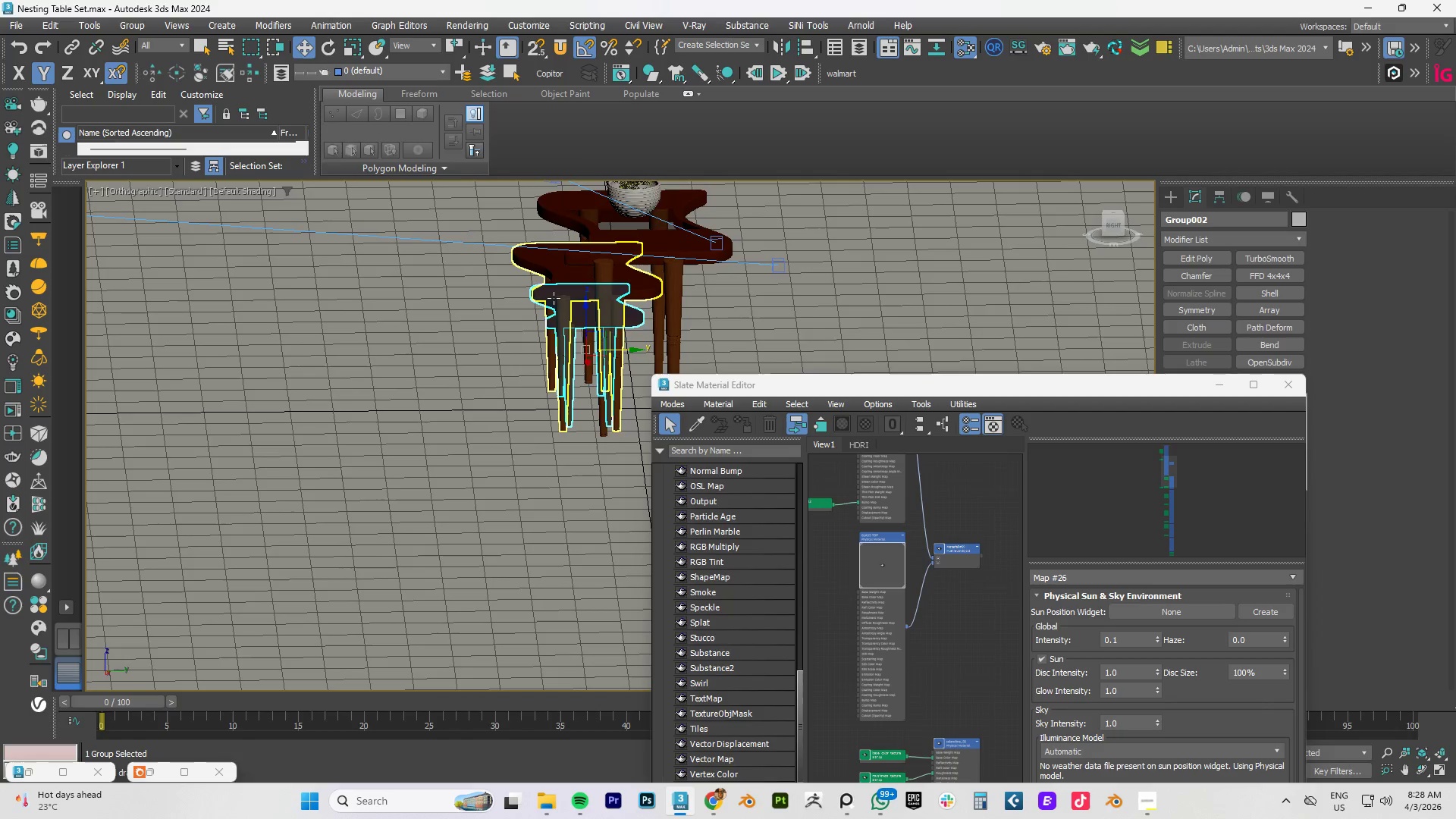 
key(Control+Z)
 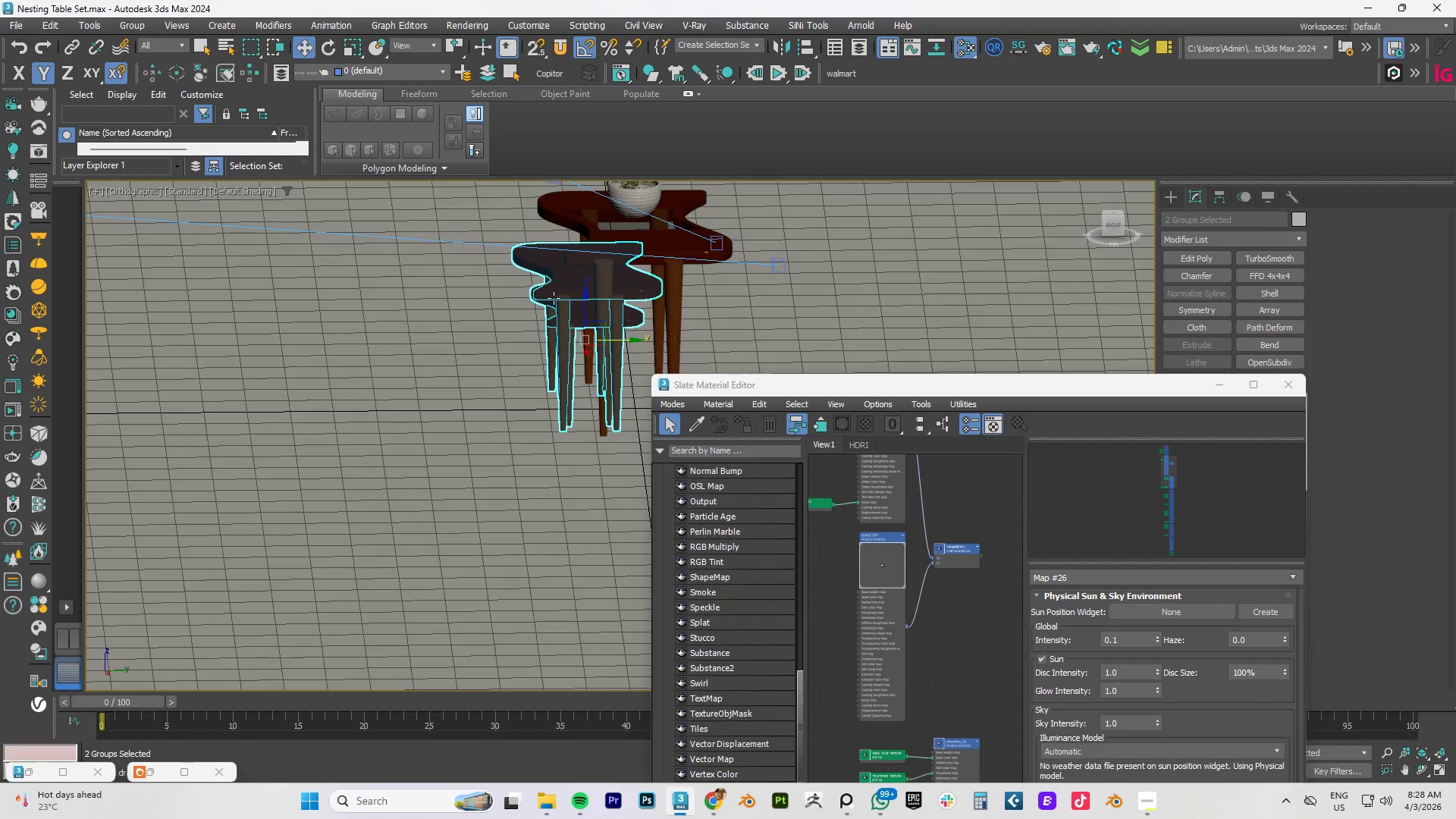 
key(Control+Z)
 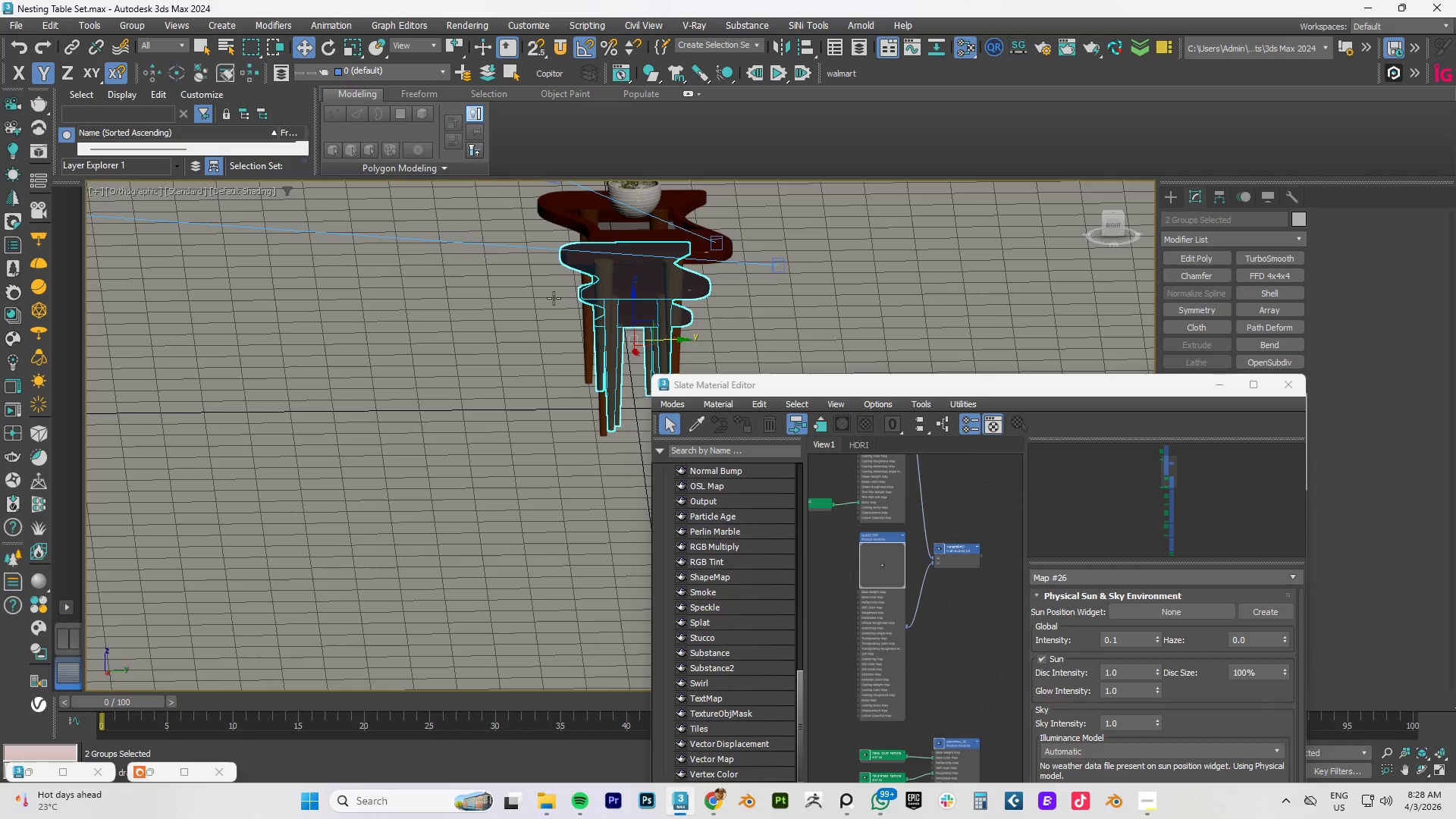 
type(fz)
 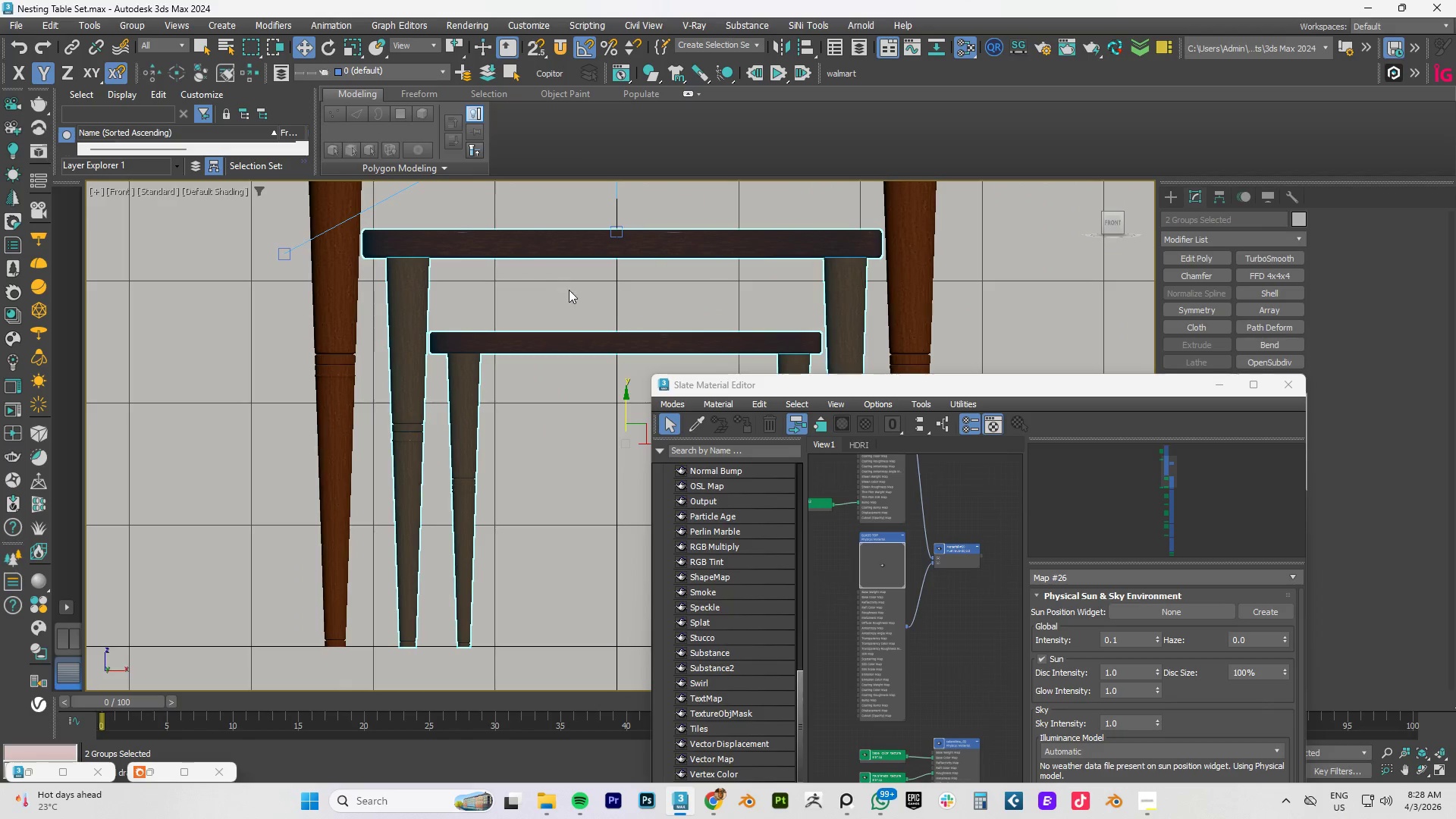 
scroll: coordinate [573, 280], scroll_direction: down, amount: 3.0
 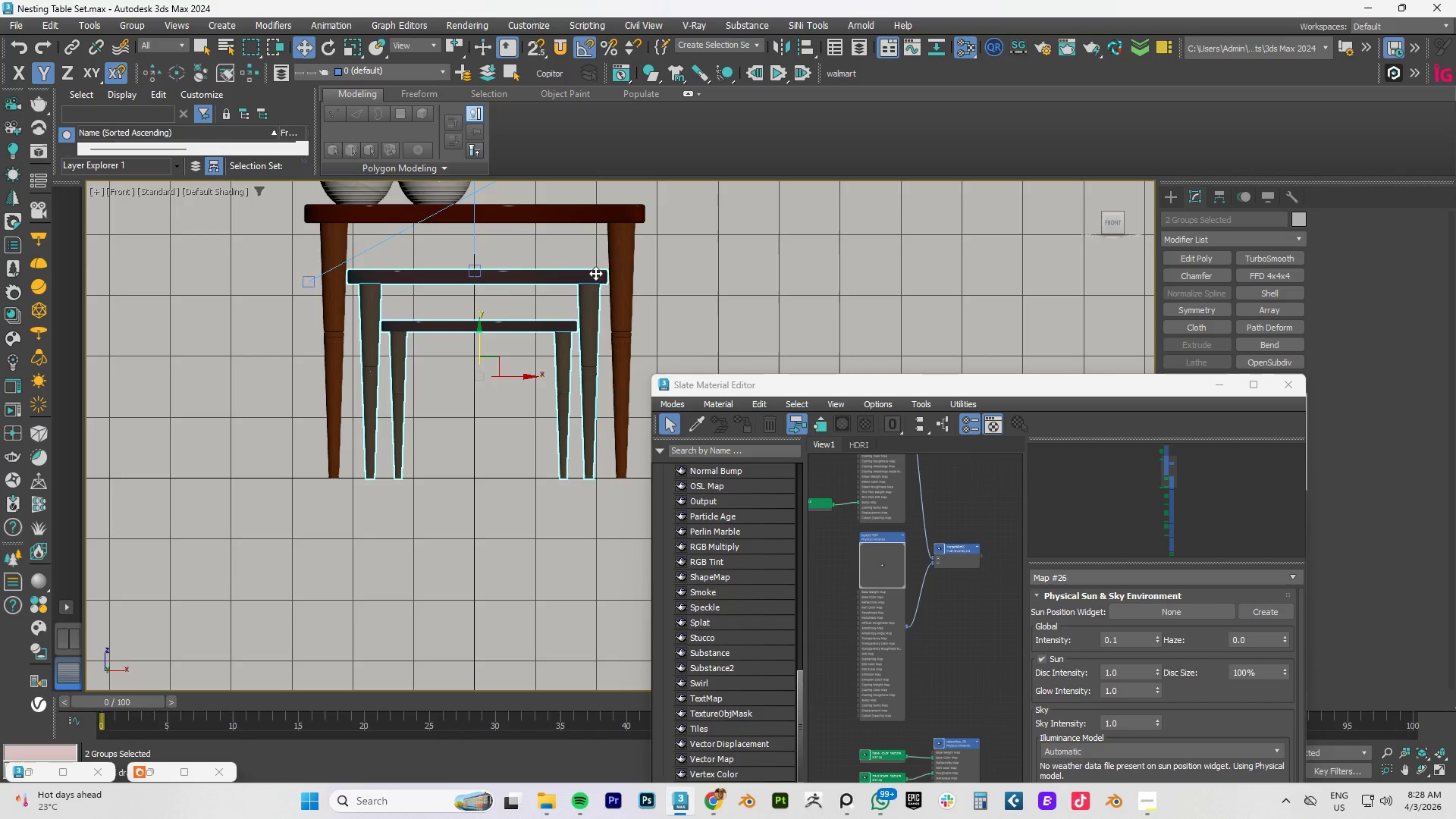 
left_click([589, 279])
 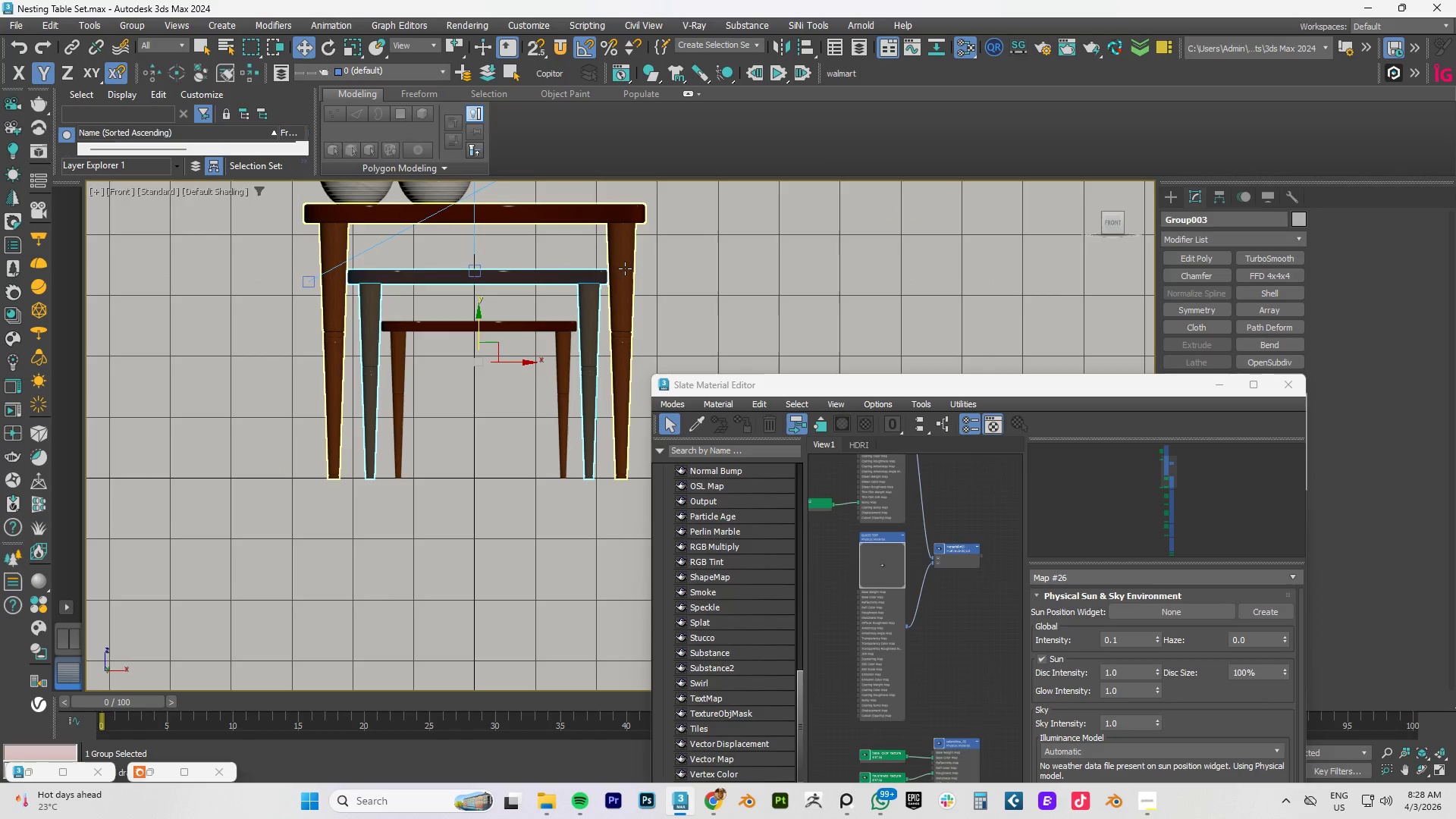 
key(Delete)
 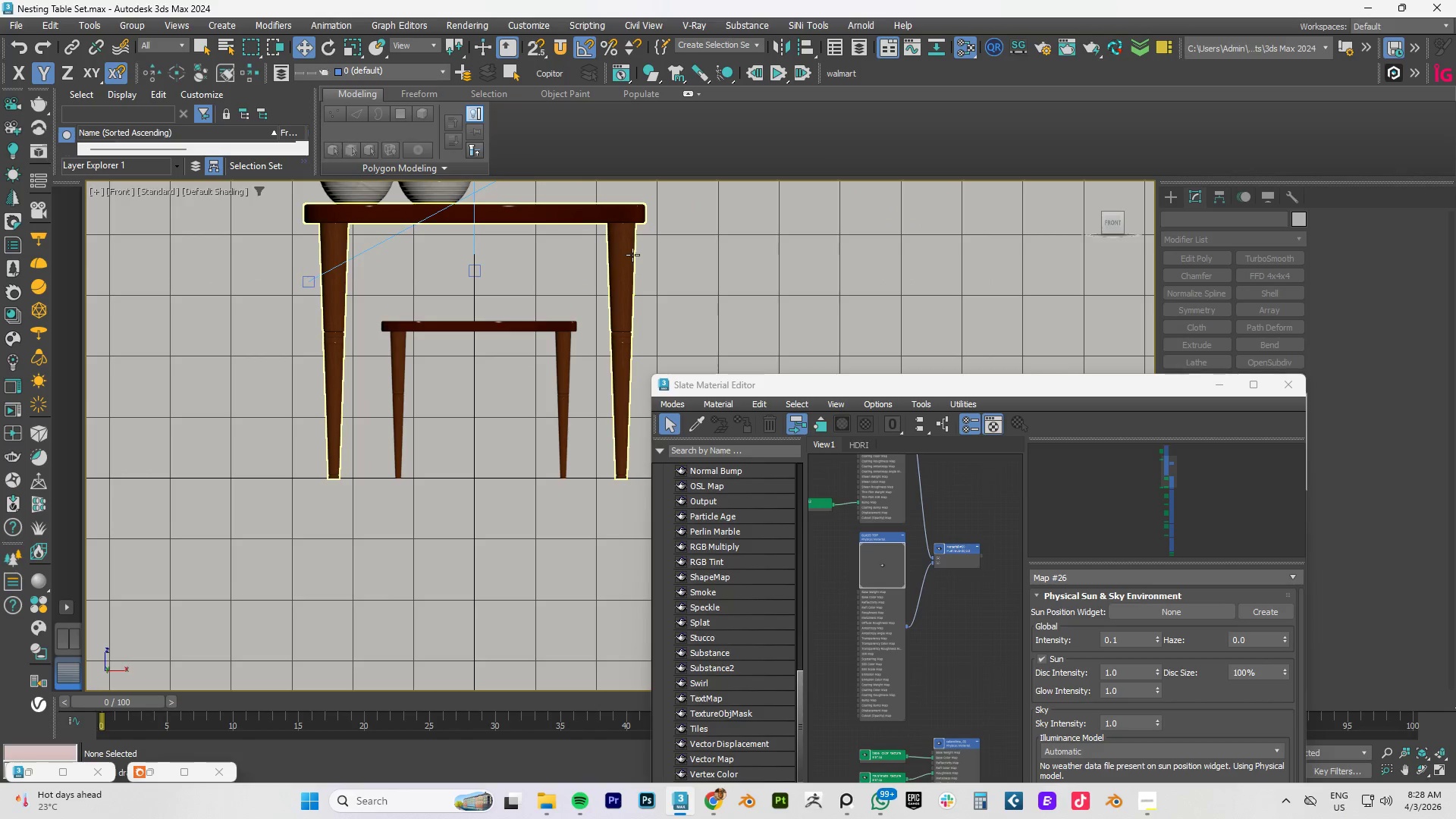 
left_click([626, 254])
 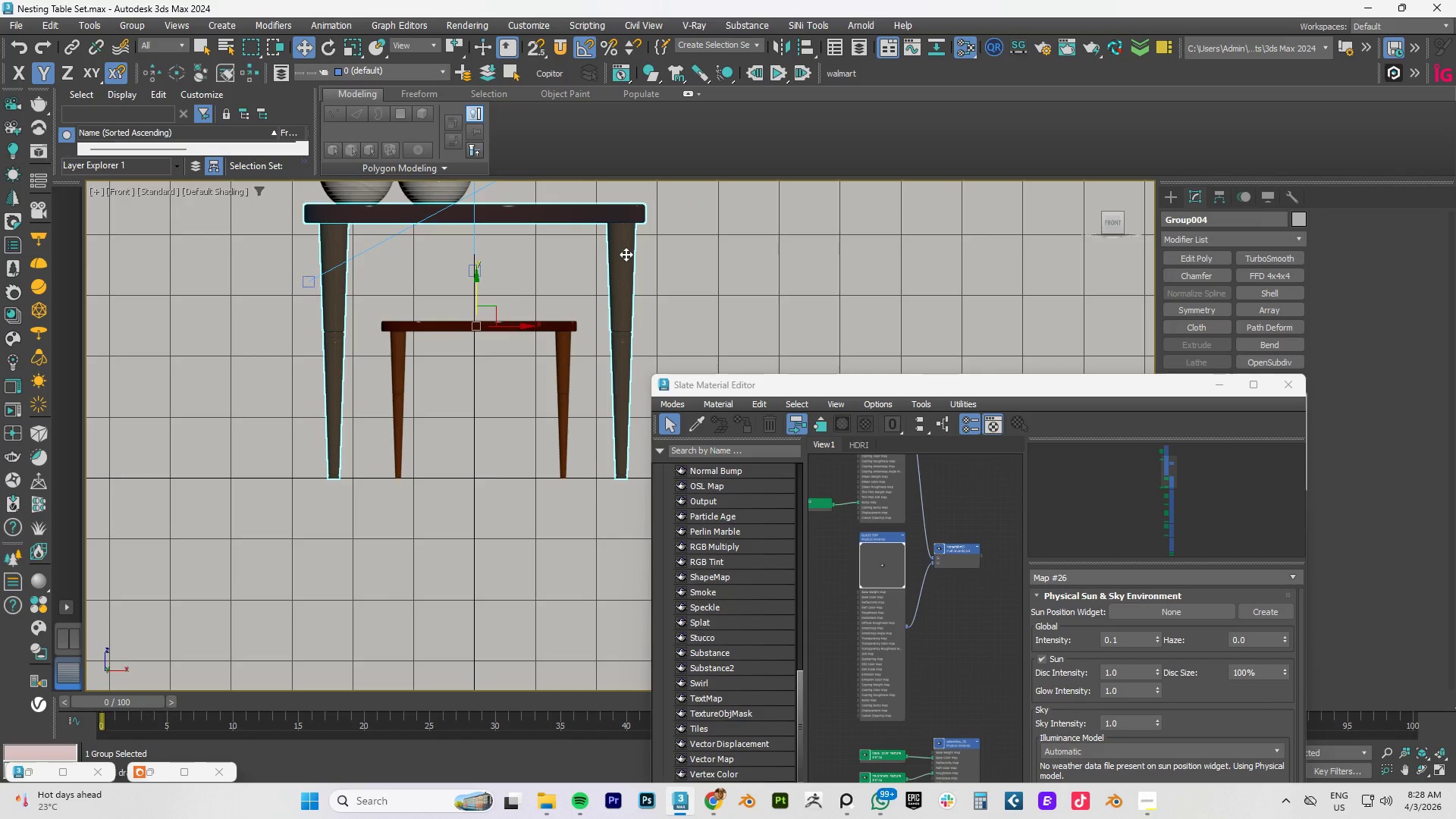 
key(W)
 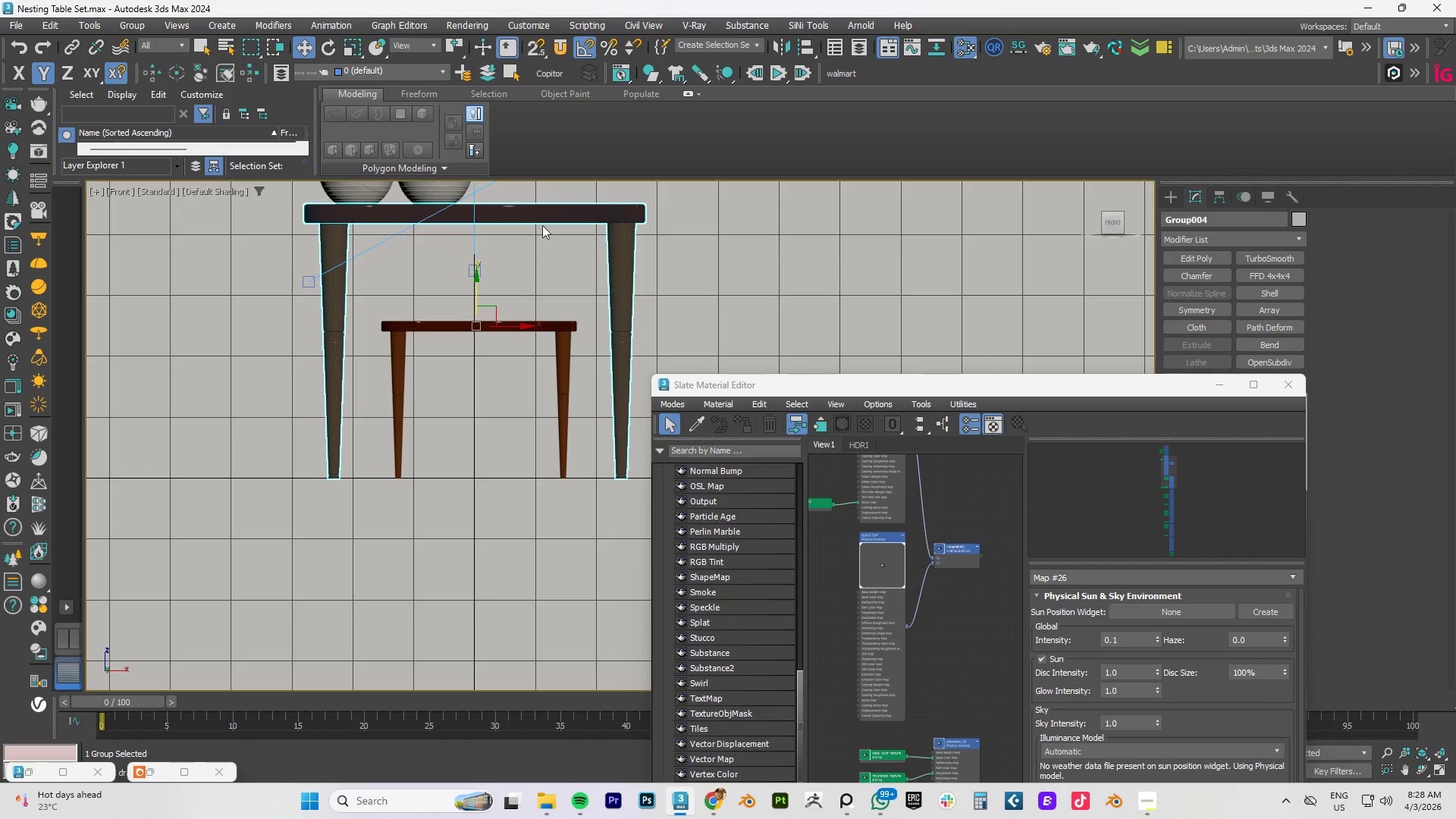 
left_click([541, 215])
 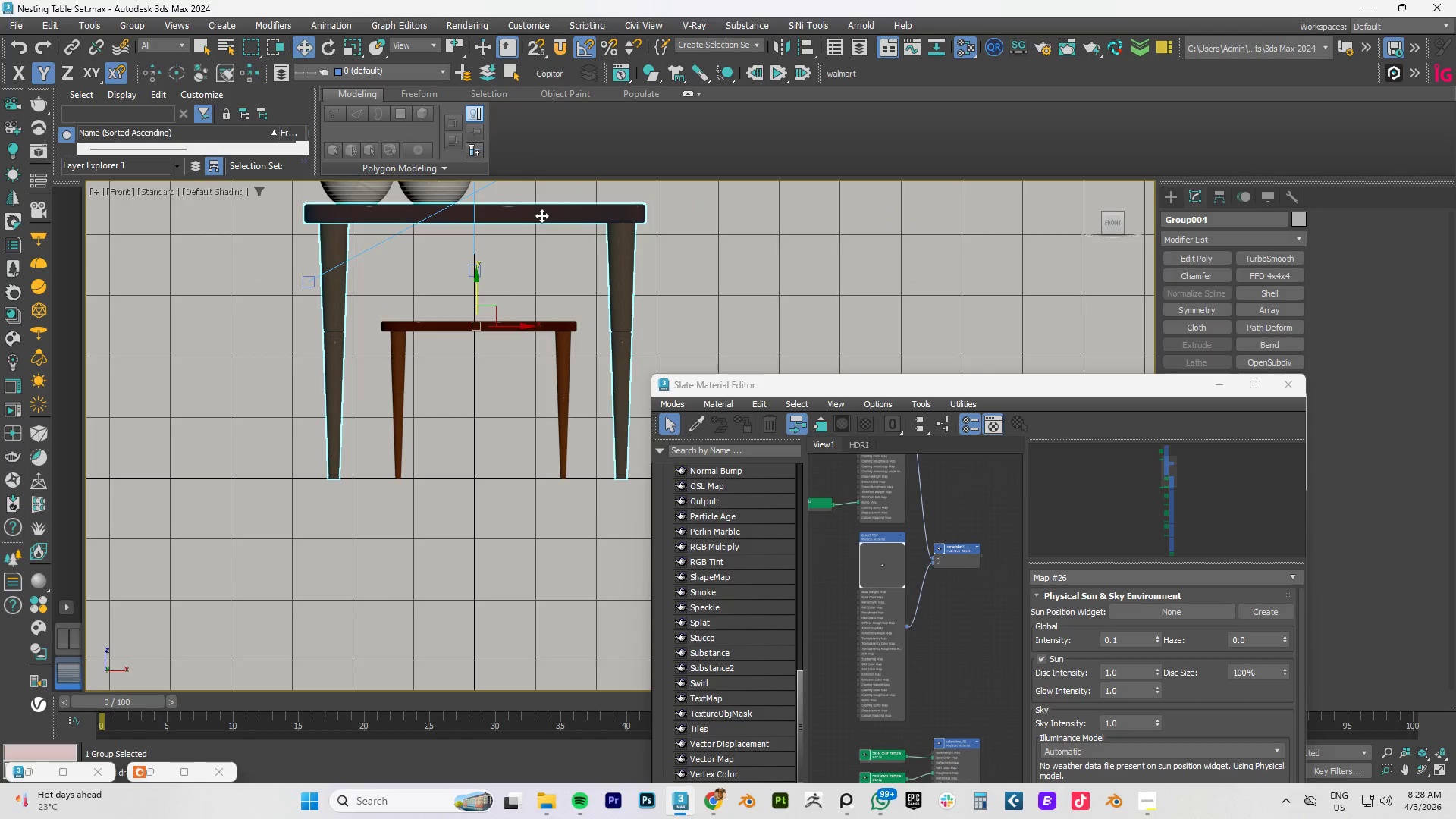 
type(er)
 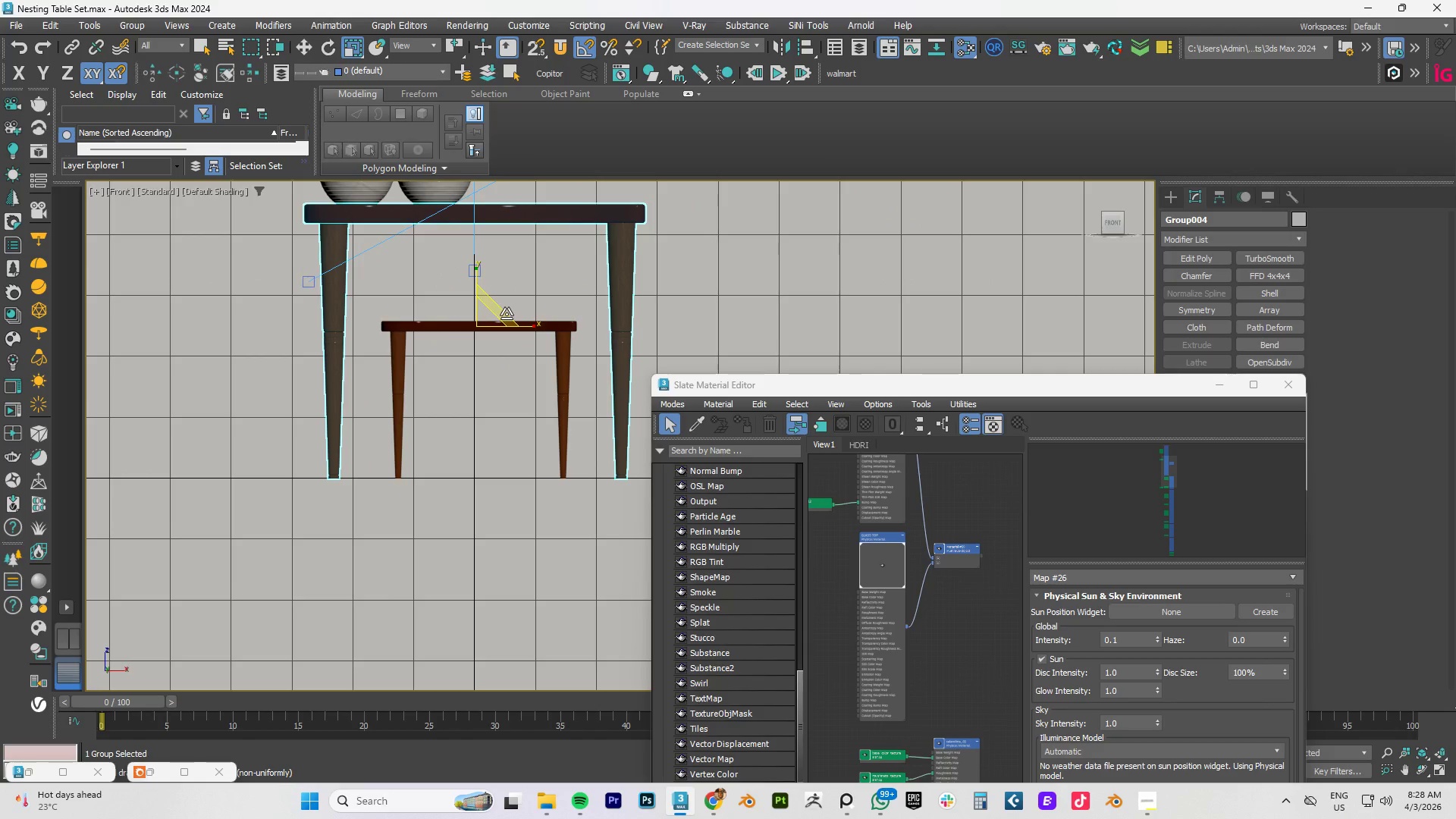 
hold_key(key=ShiftLeft, duration=1.5)
left_click_drag(start_coordinate=[488, 315], to_coordinate=[484, 341])
 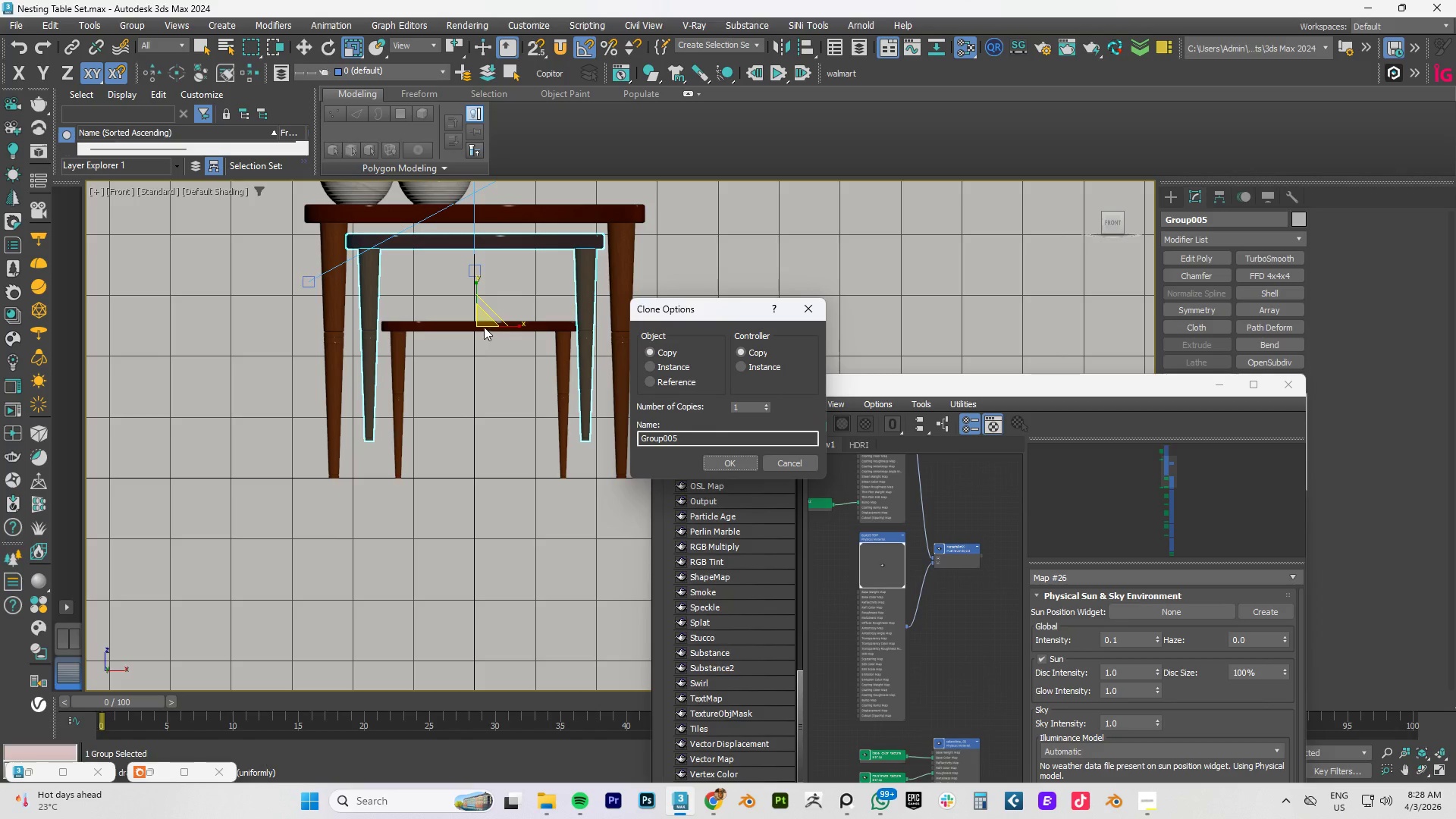 
hold_key(key=ShiftLeft, duration=1.53)
 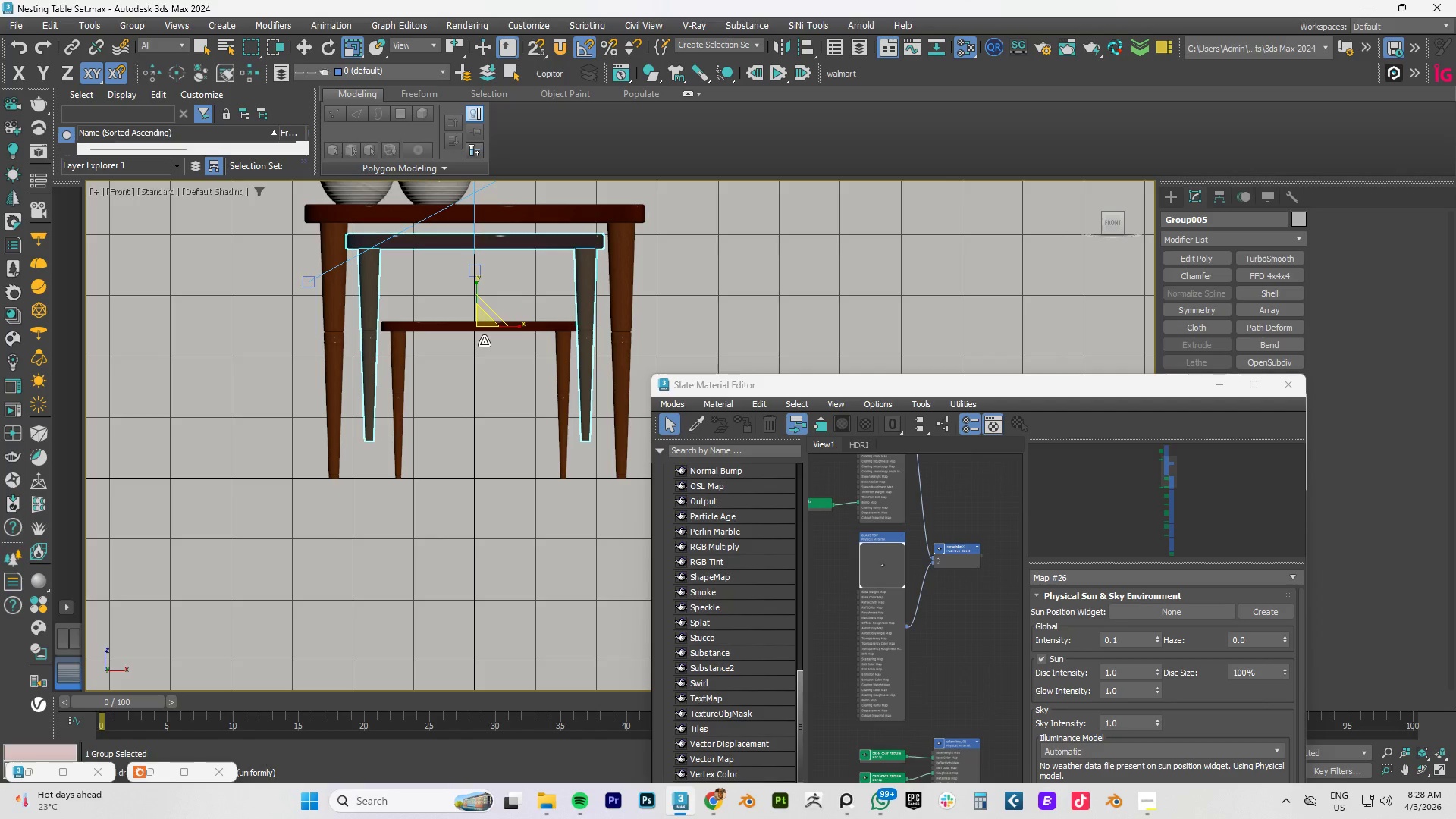 
hold_key(key=ShiftLeft, duration=1.27)
 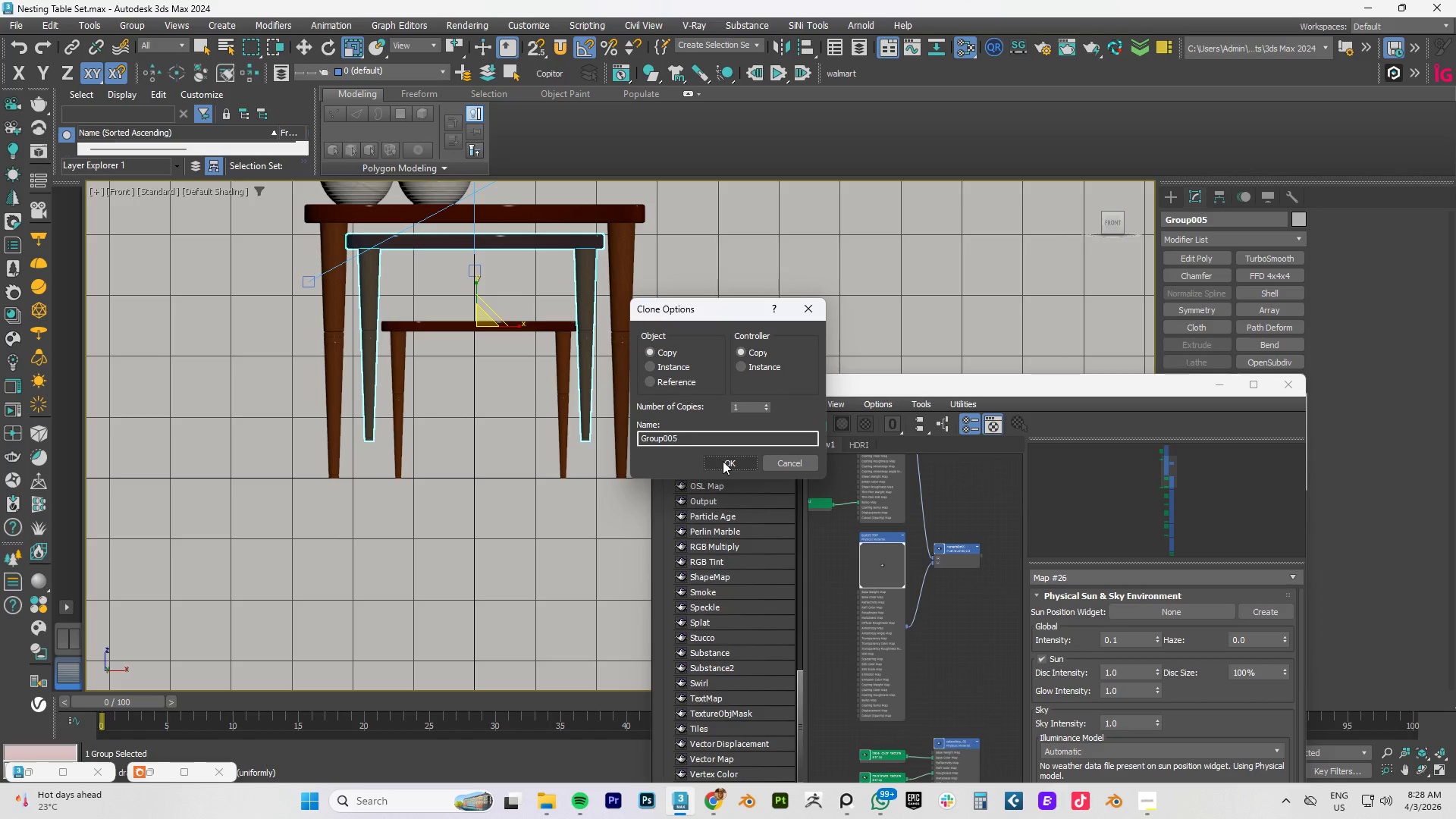 
left_click([723, 461])
 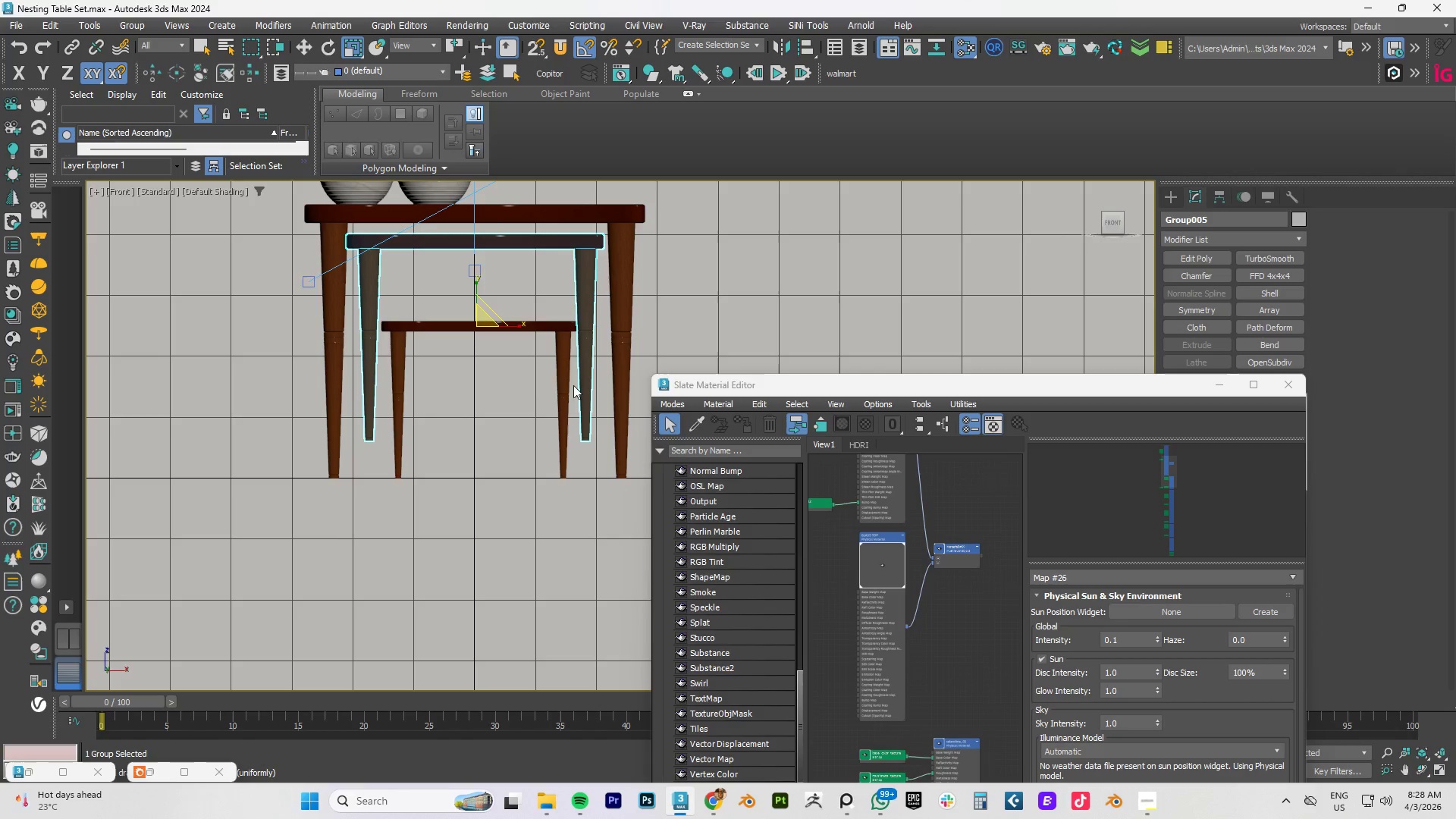 
key(W)
 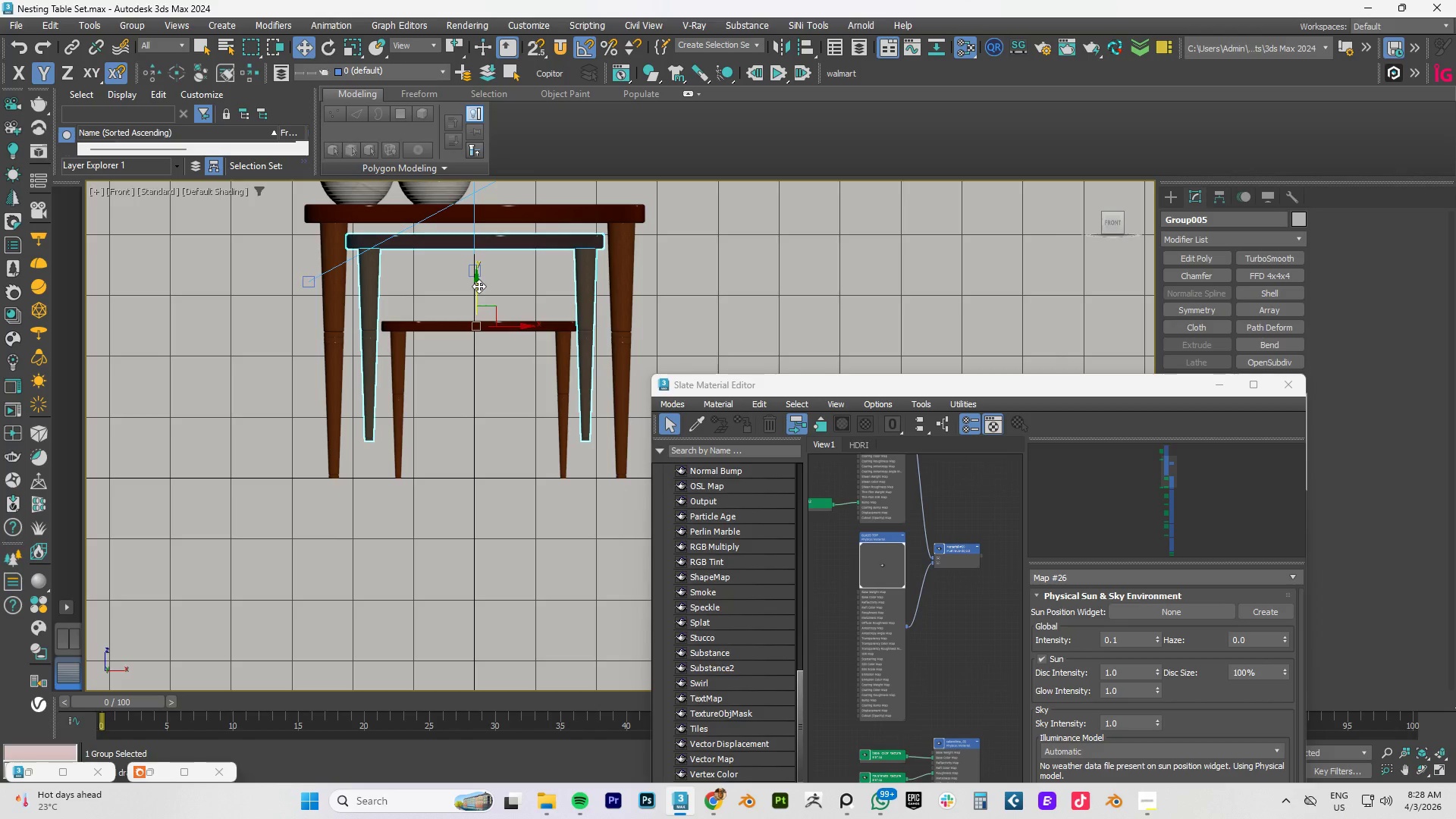 
left_click_drag(start_coordinate=[479, 286], to_coordinate=[491, 322])
 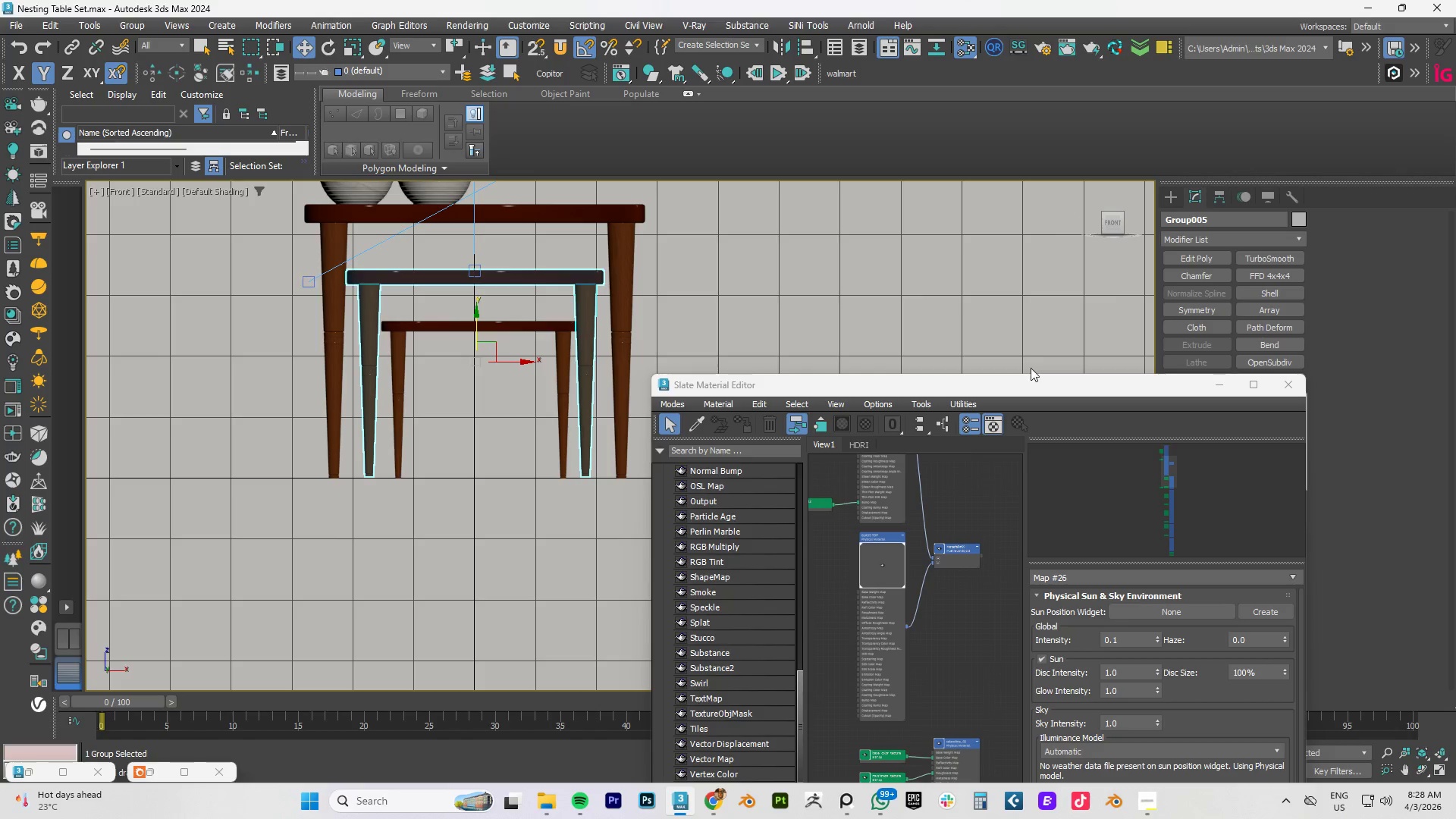 
left_click_drag(start_coordinate=[1019, 383], to_coordinate=[1112, 354])
 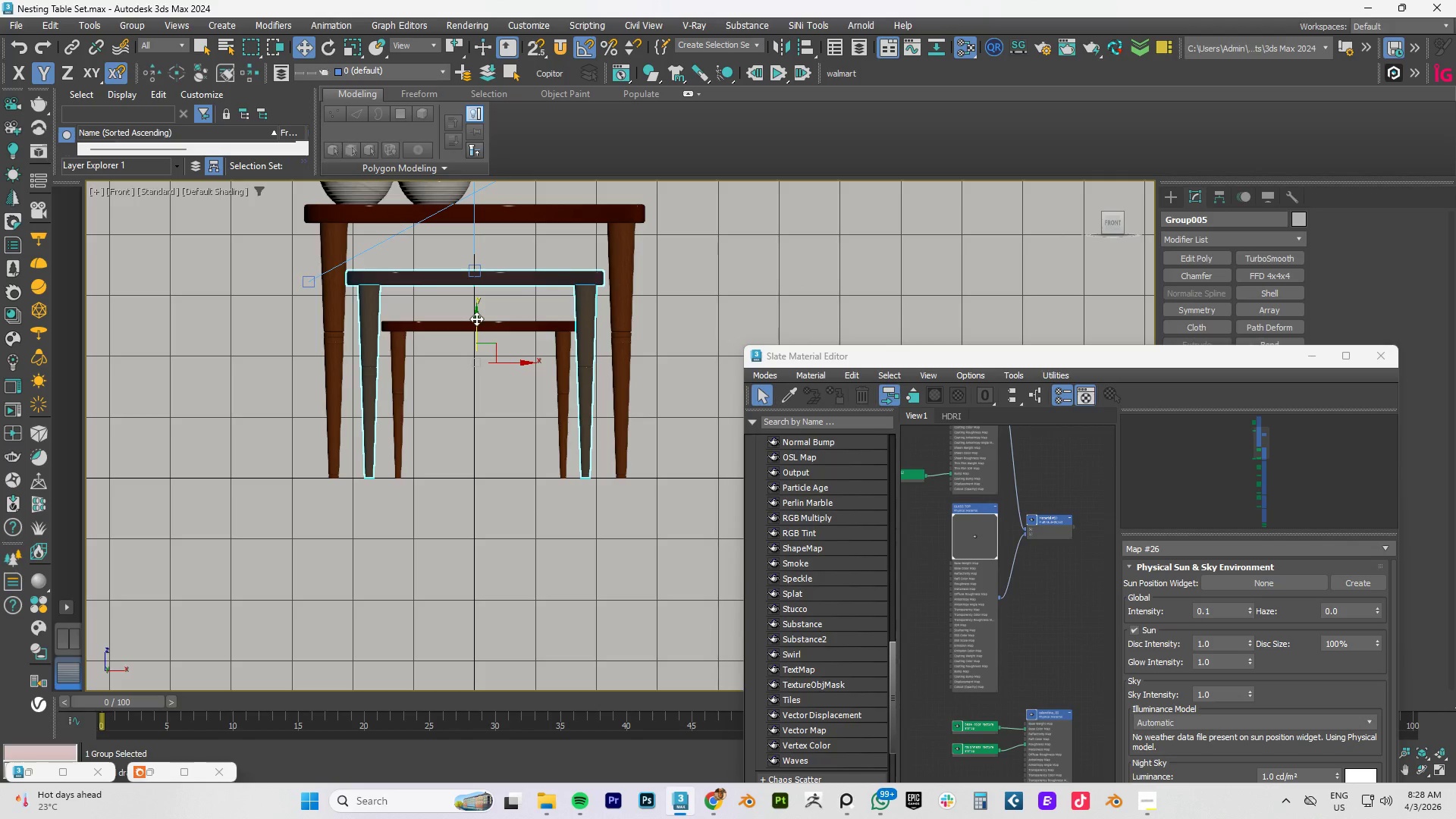 
wait(8.2)
 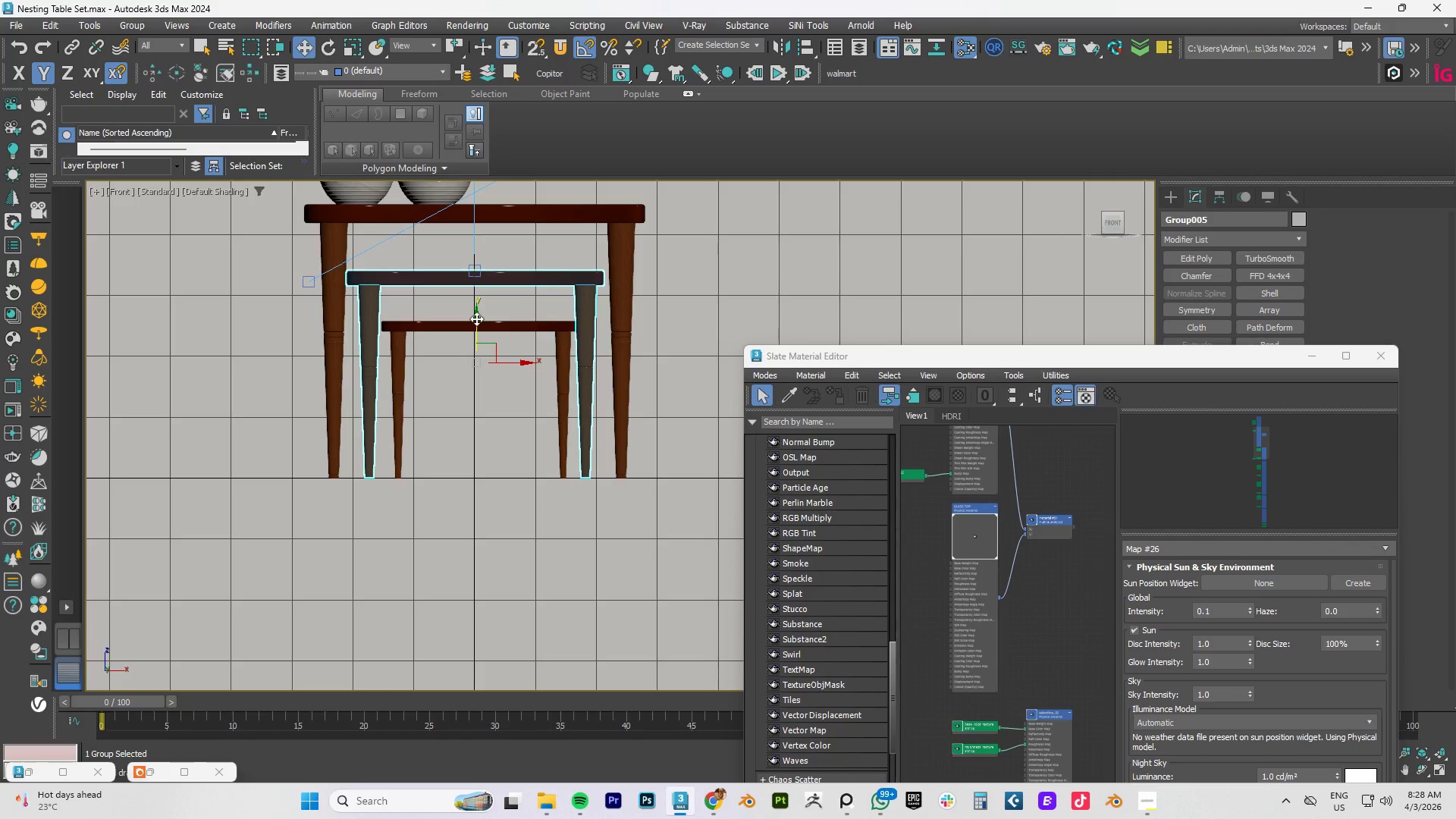 
key(R)
 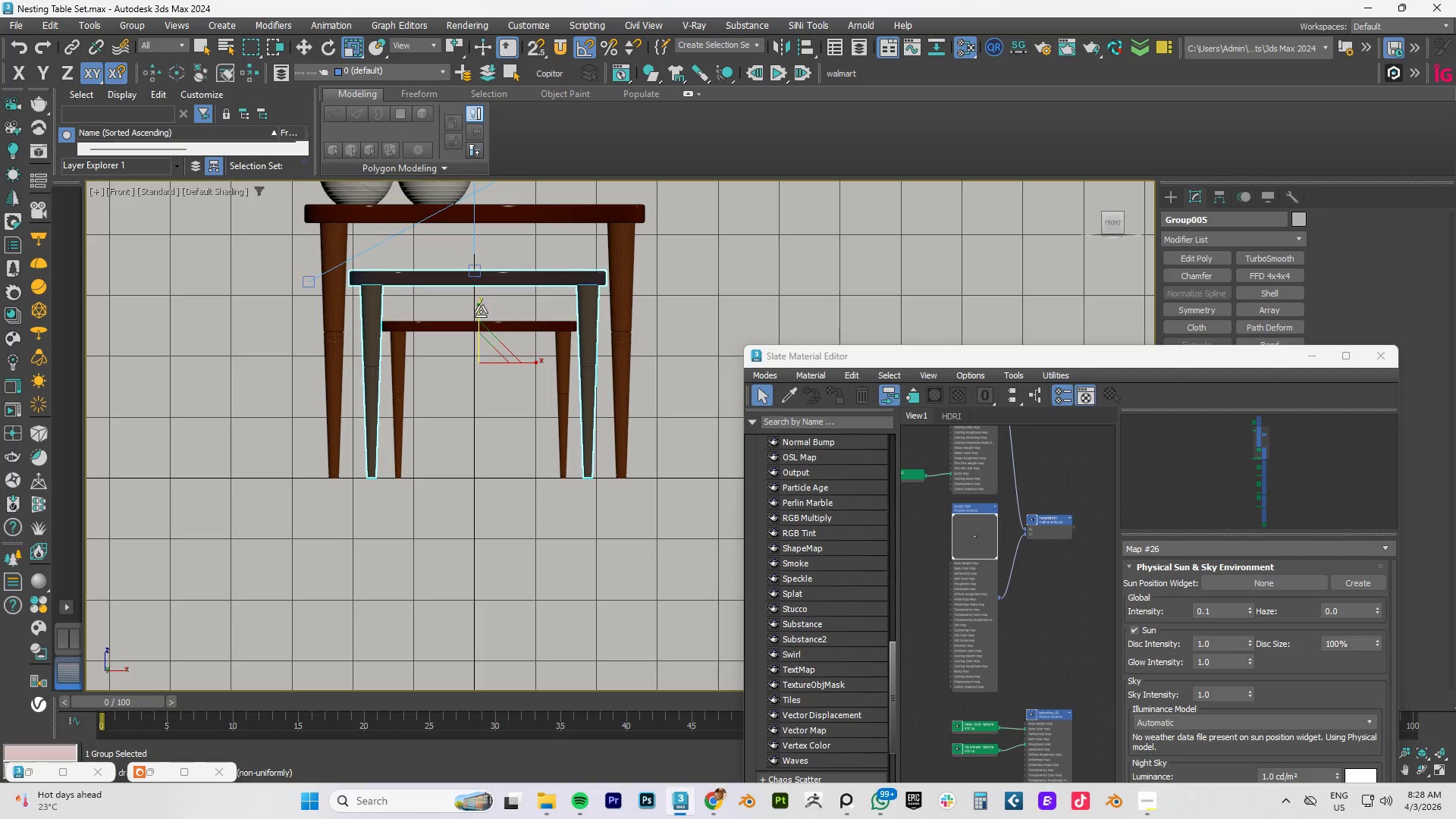 
left_click_drag(start_coordinate=[481, 312], to_coordinate=[481, 303])
 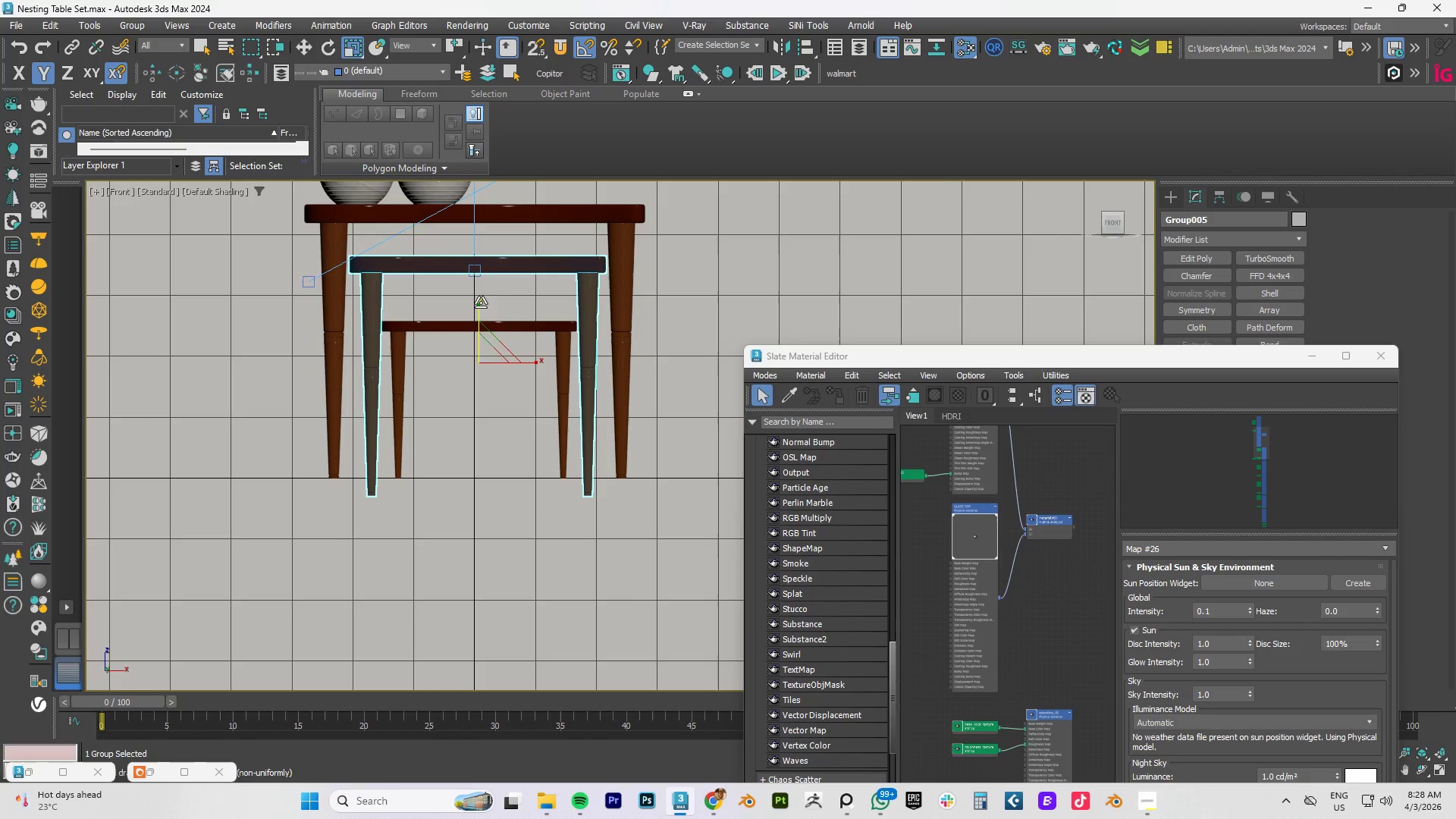 
key(W)
 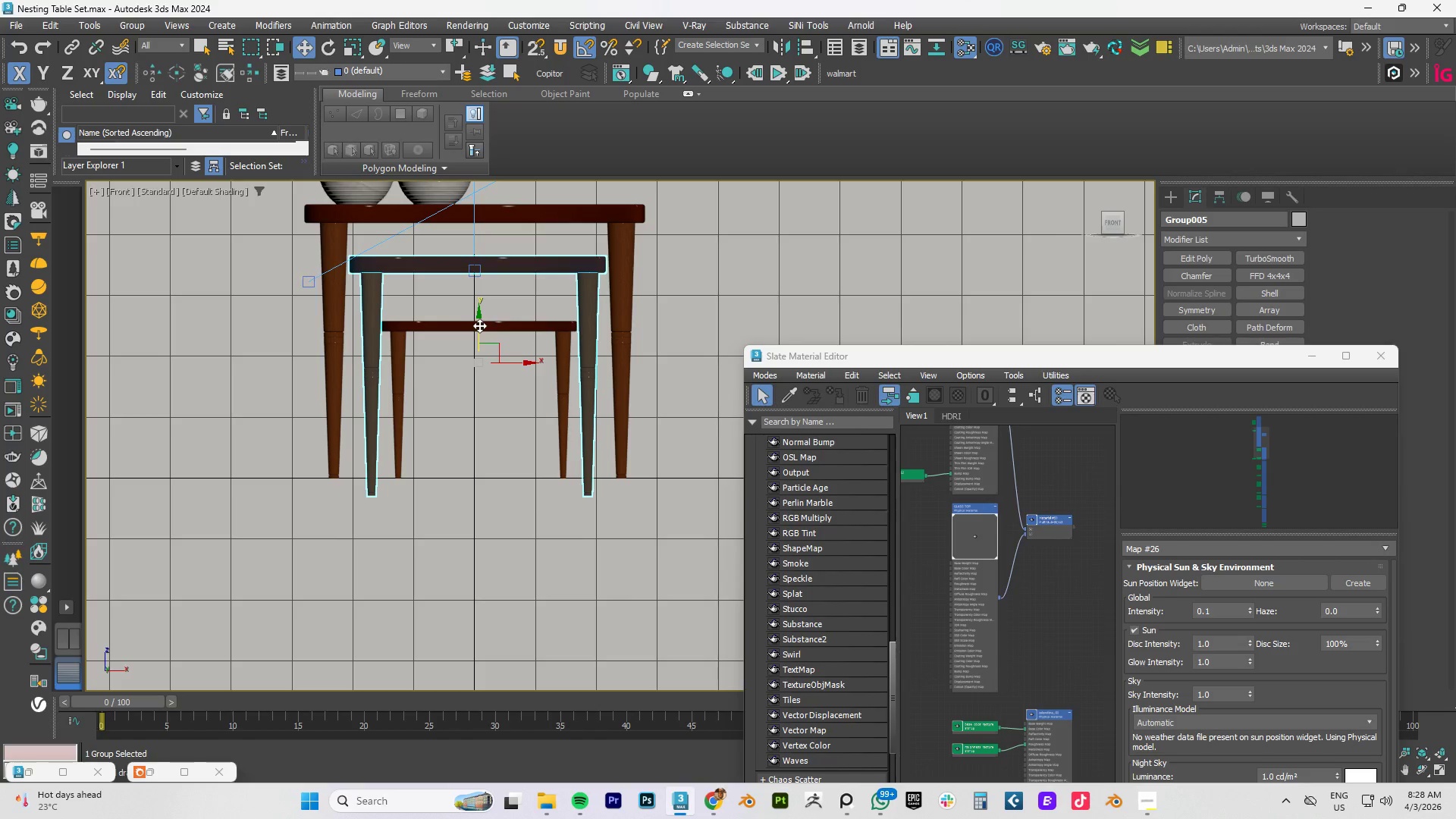 
left_click_drag(start_coordinate=[479, 326], to_coordinate=[482, 308])
 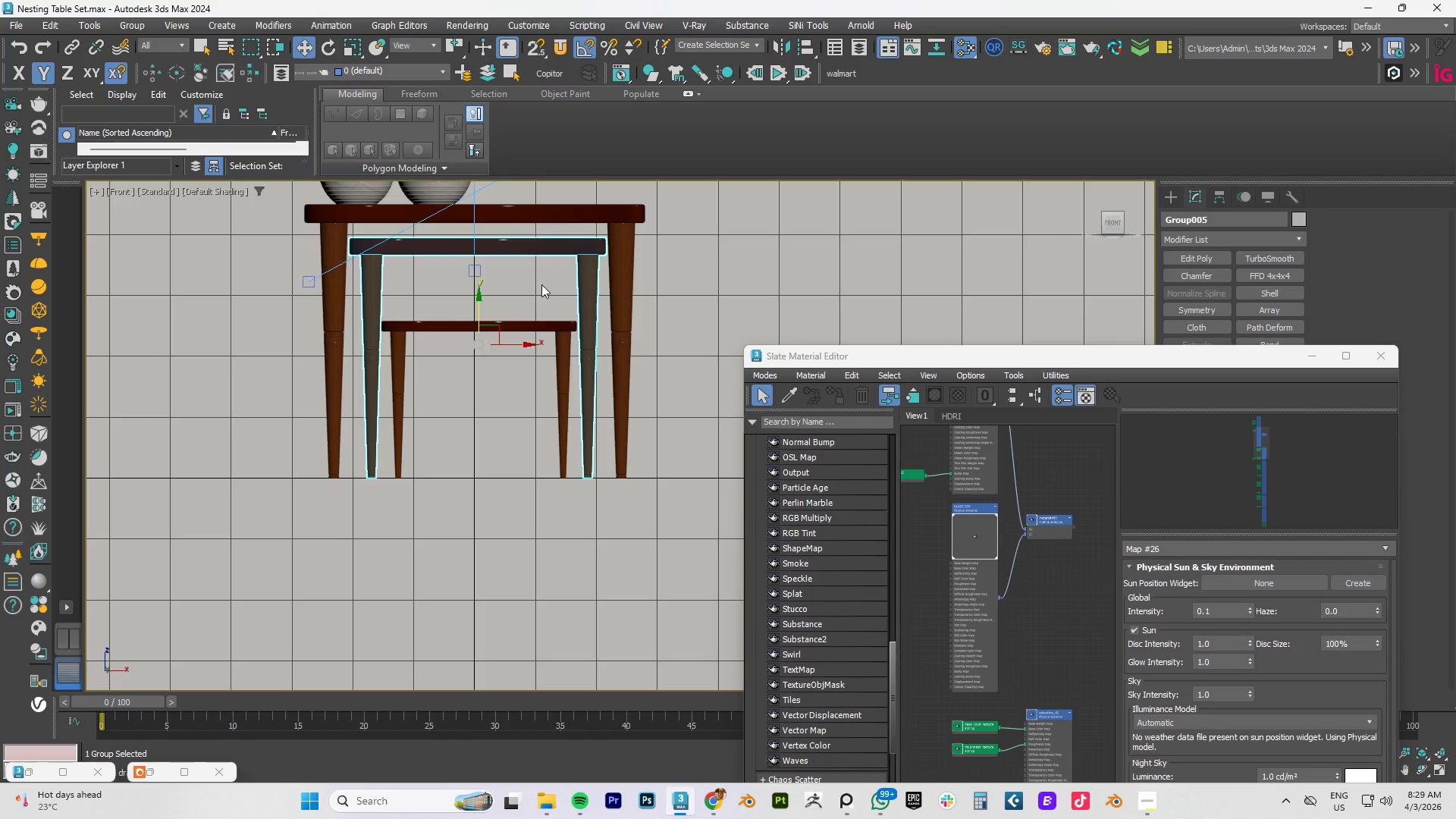 
left_click([531, 322])
 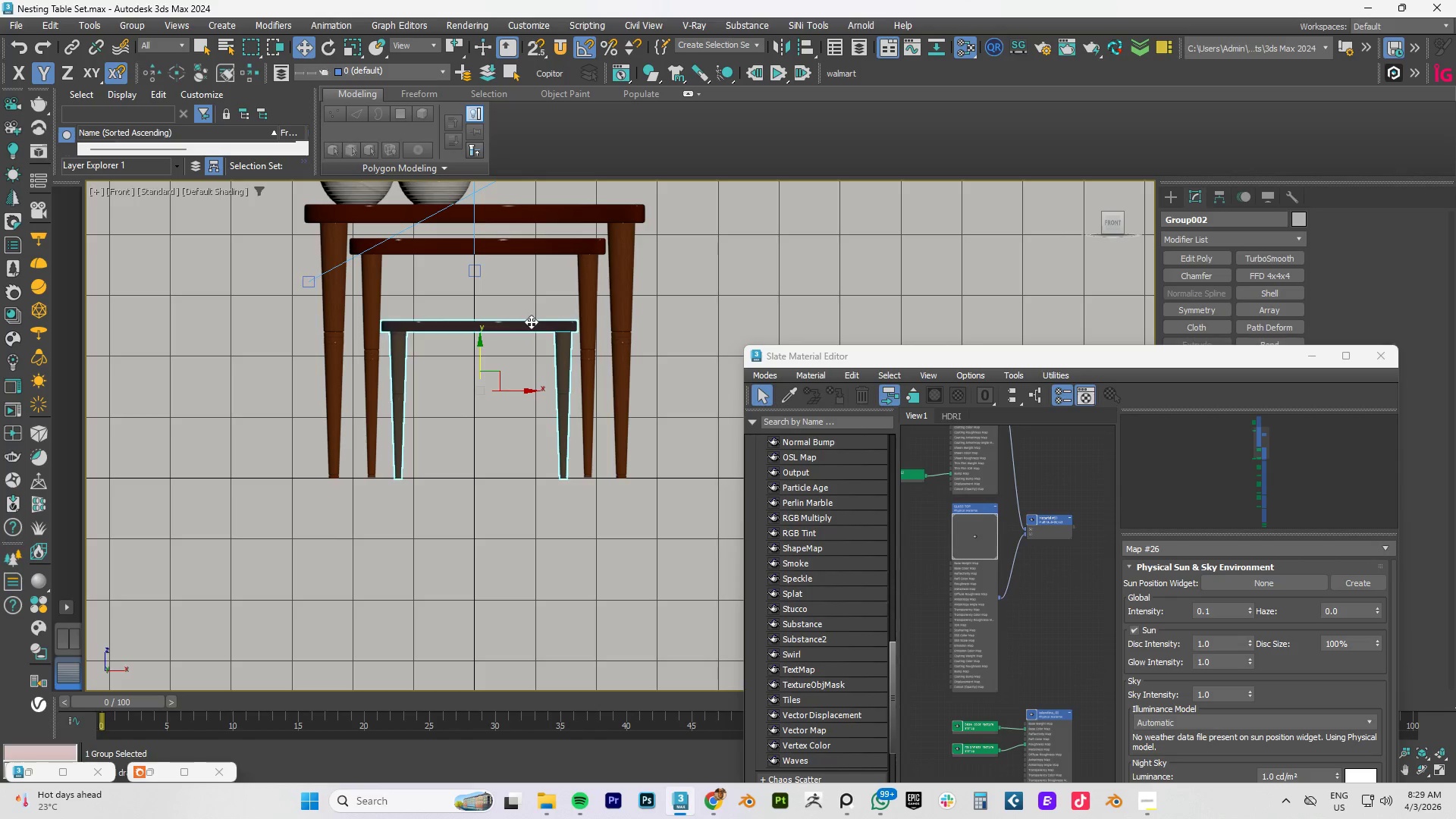 
key(Delete)
 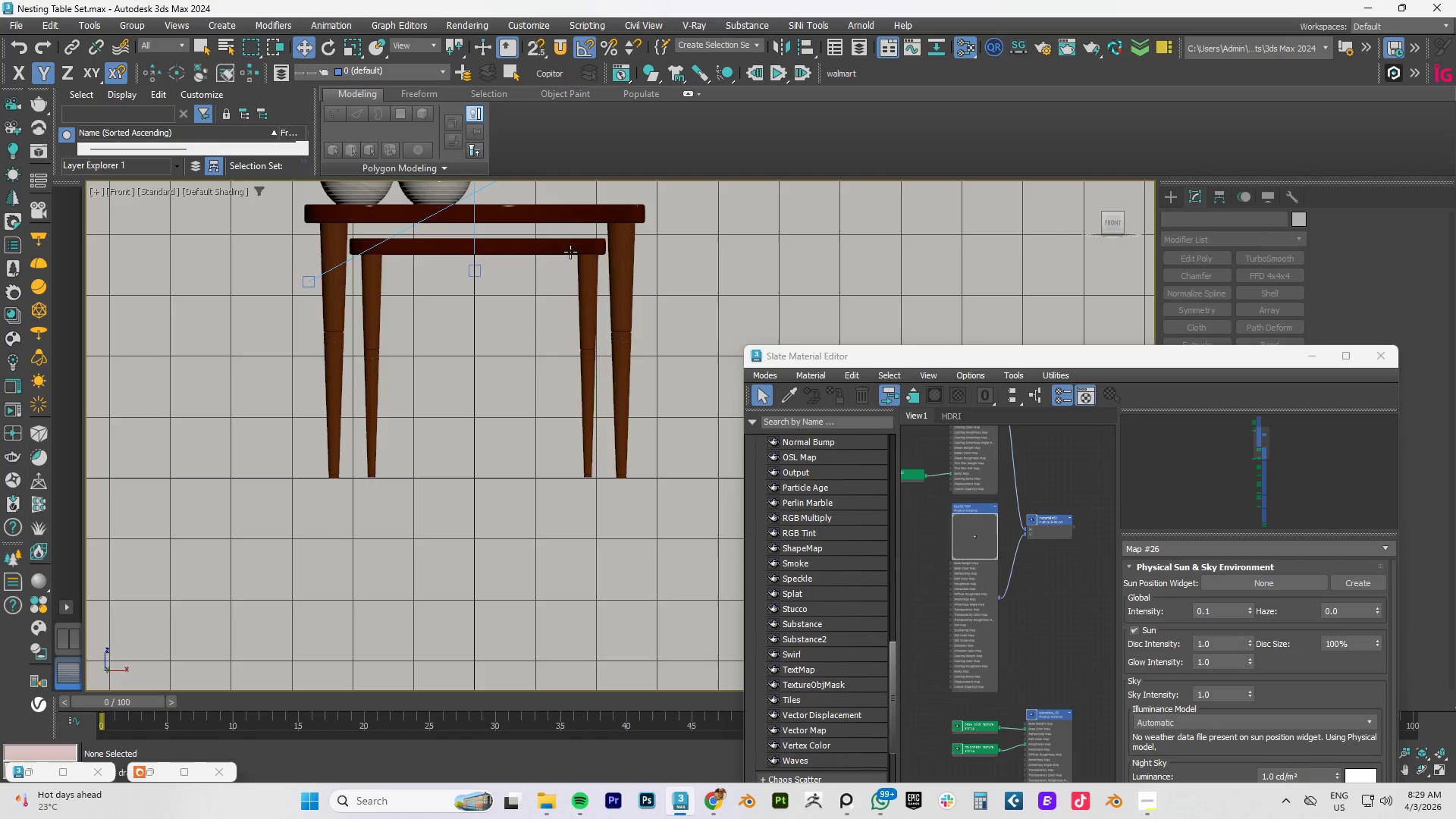 
left_click([570, 247])
 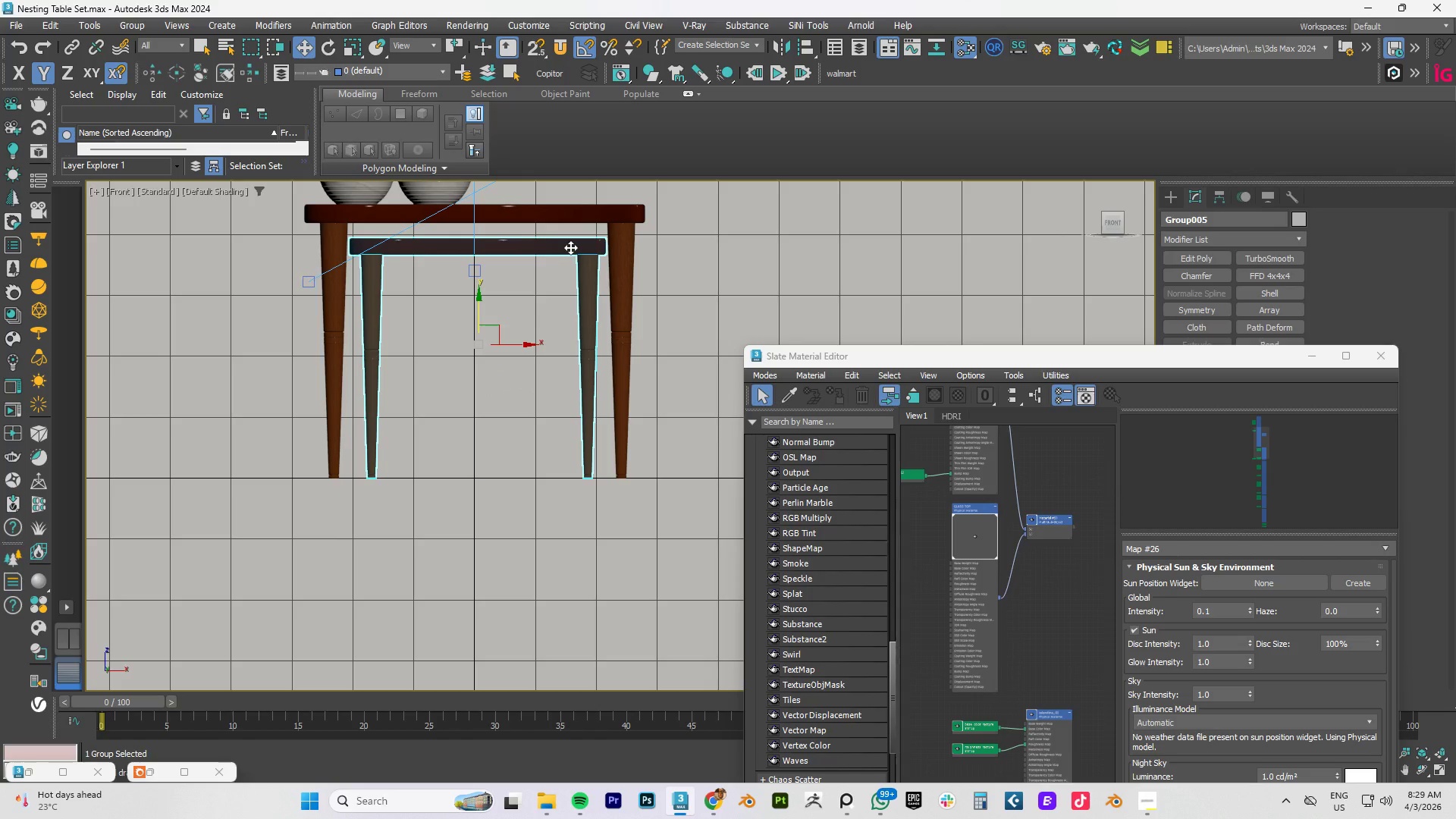 
key(R)
 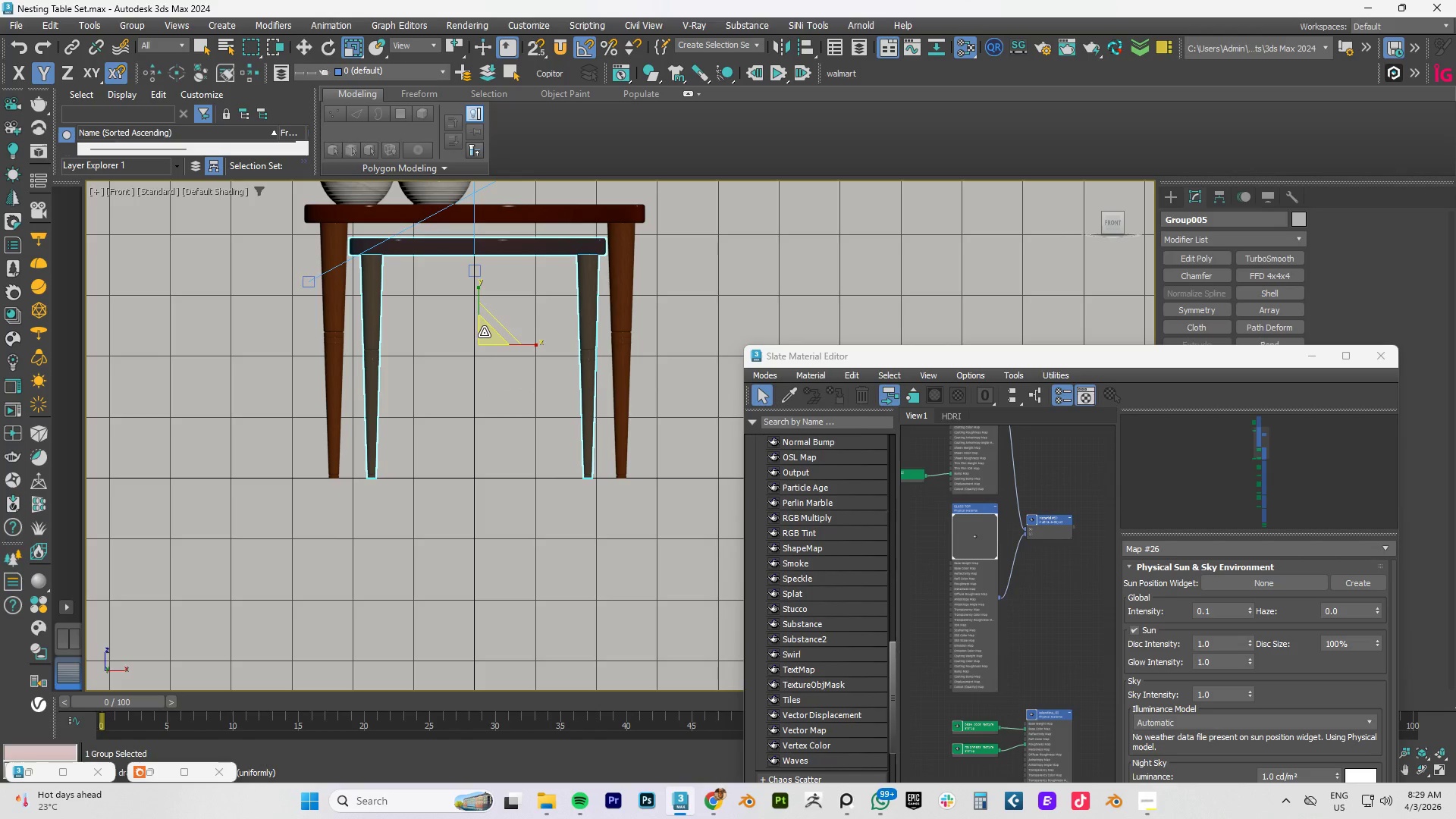 
hold_key(key=ShiftLeft, duration=1.52)
left_click_drag(start_coordinate=[487, 334], to_coordinate=[475, 364])
 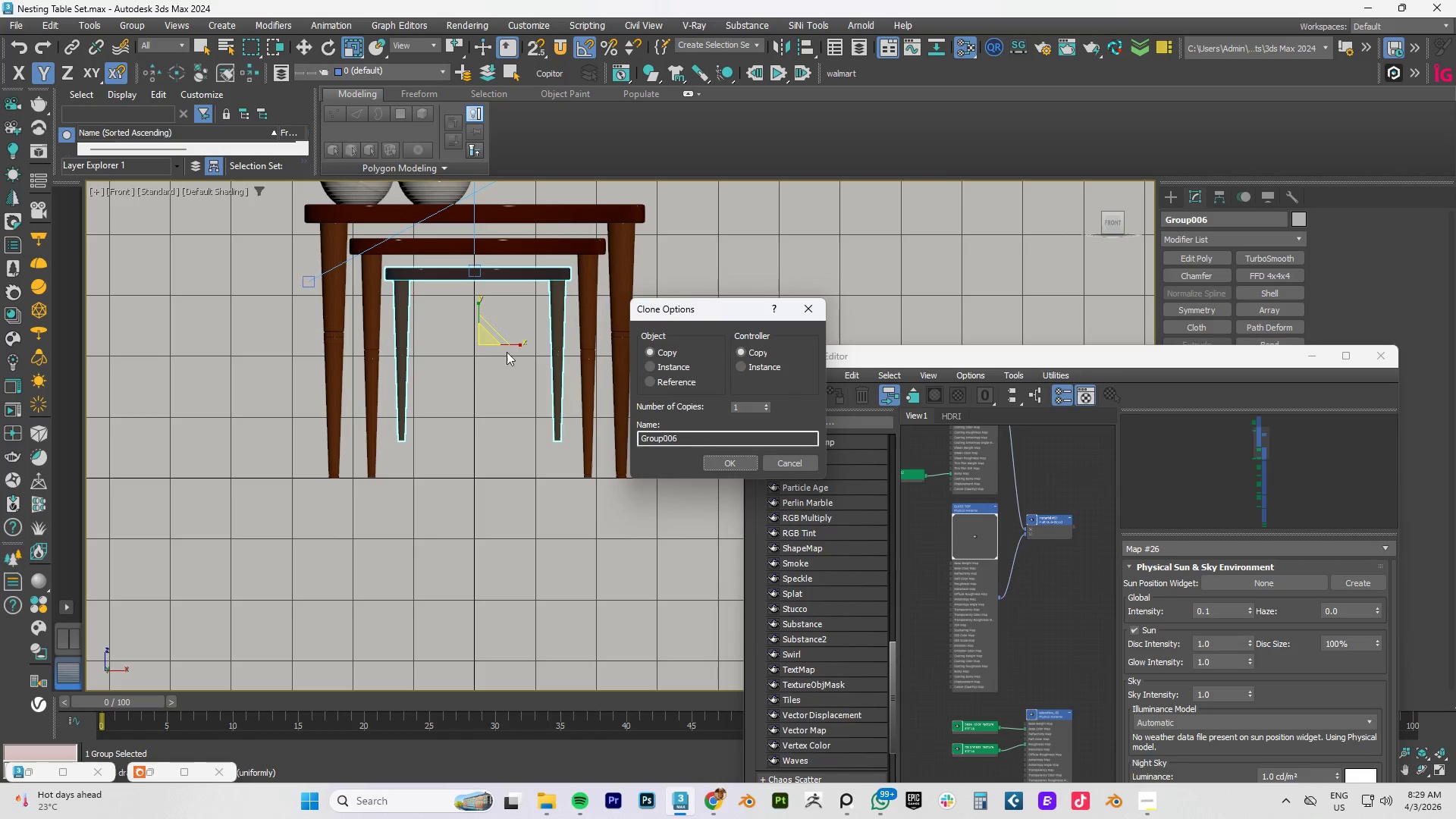 
hold_key(key=ShiftLeft, duration=1.51)
 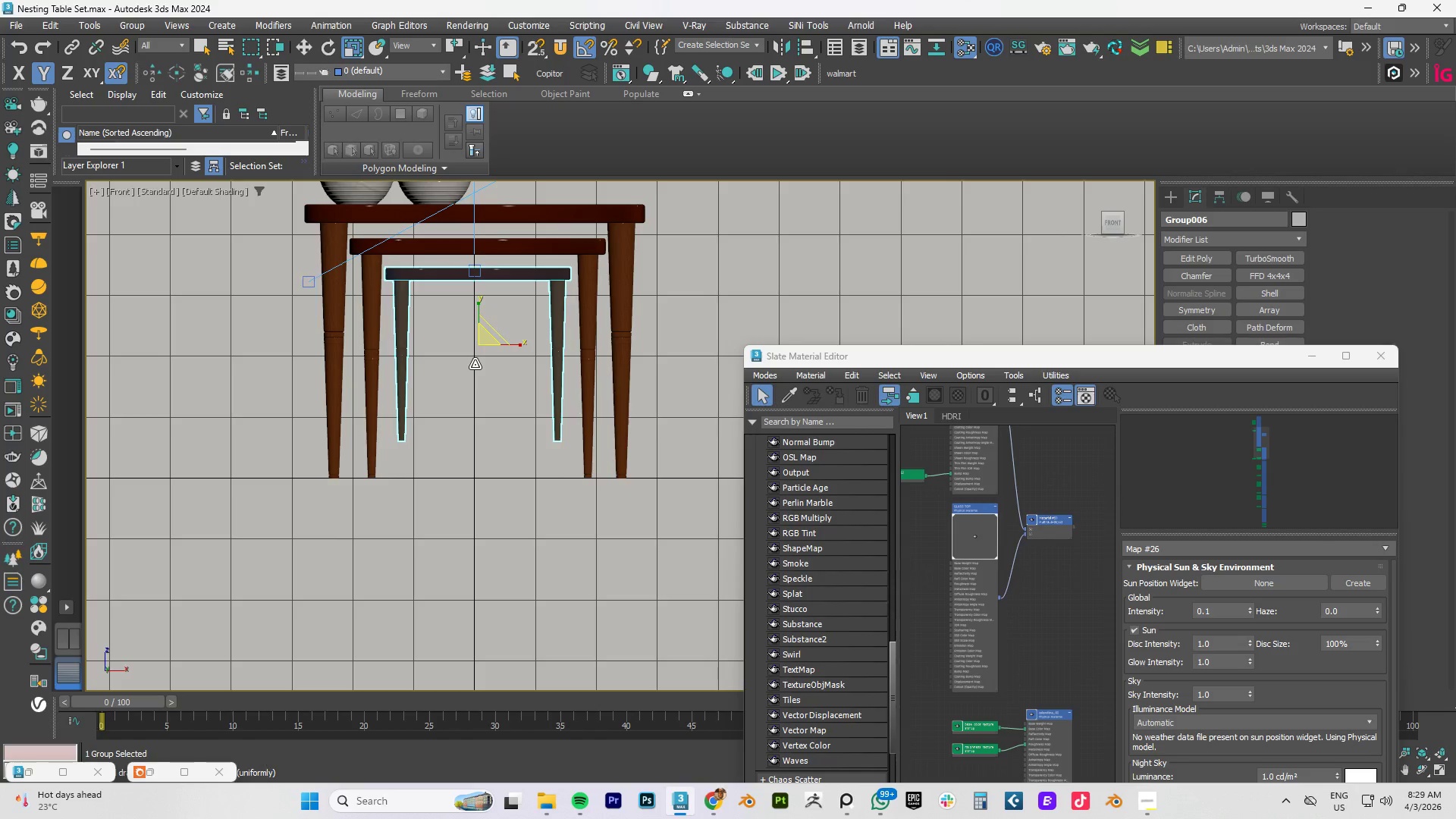 
hold_key(key=ShiftLeft, duration=1.14)
 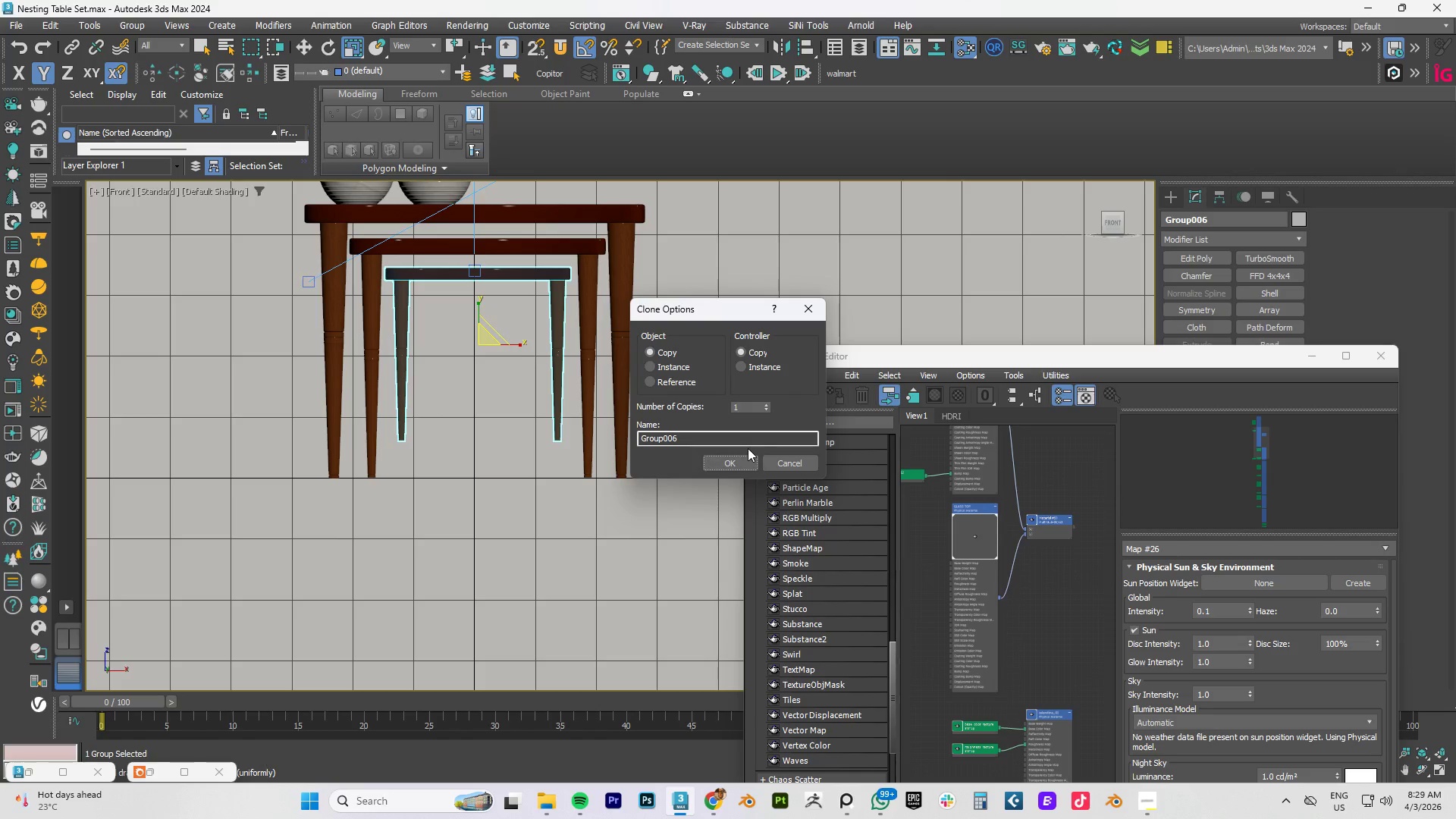 
left_click([728, 462])
 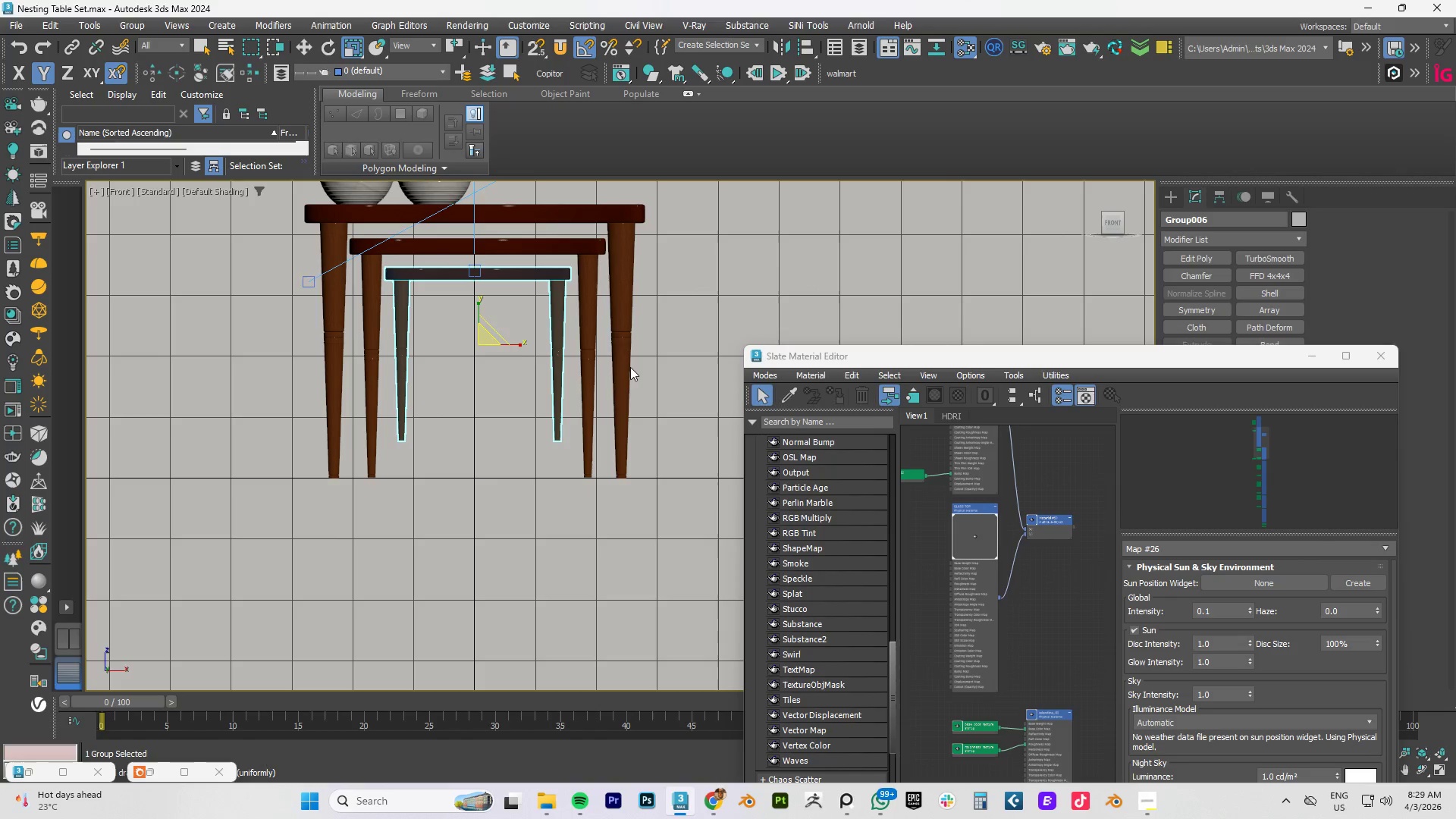 
hold_key(key=AltLeft, duration=1.5)
 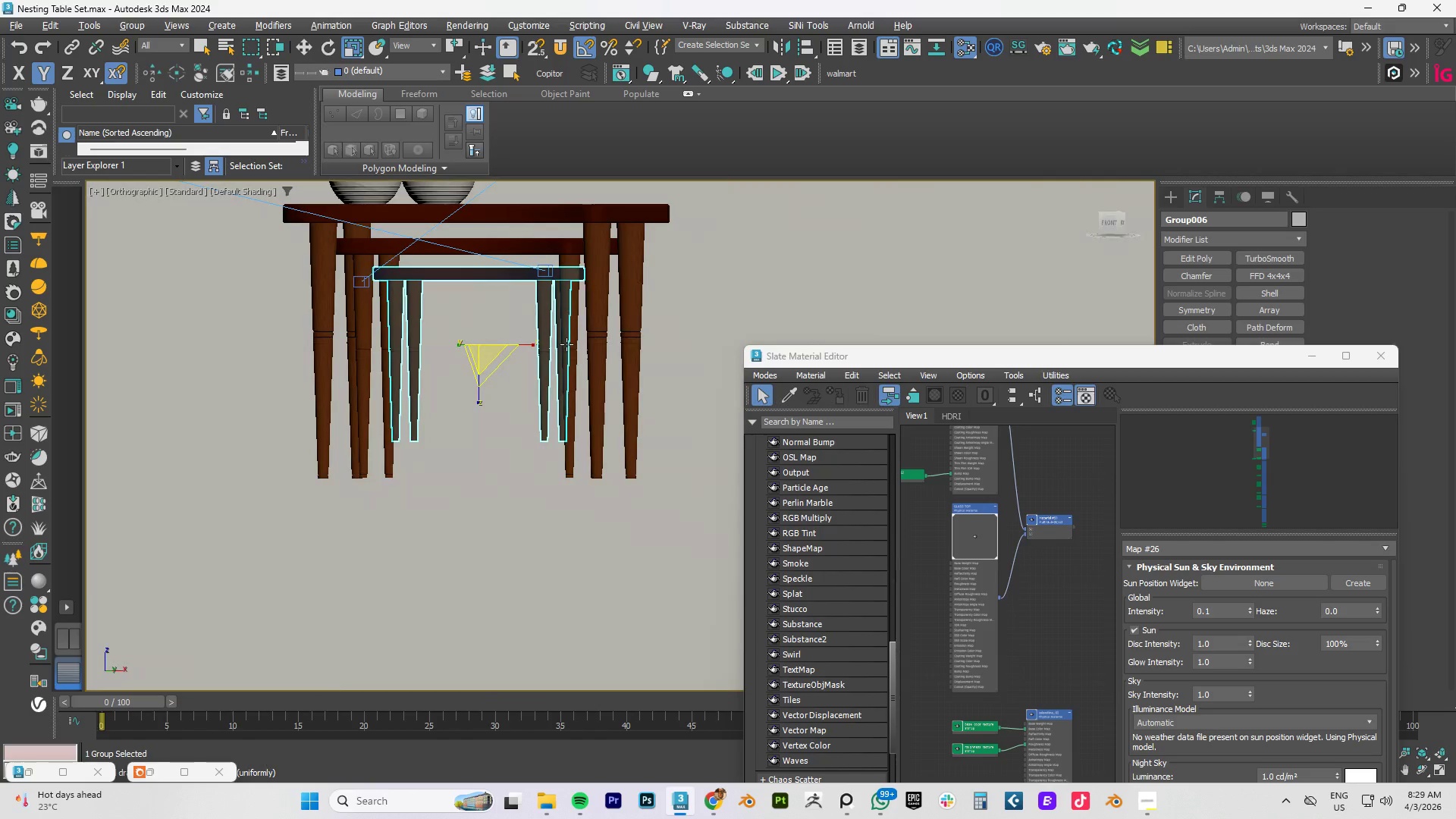 
hold_key(key=AltLeft, duration=0.89)
 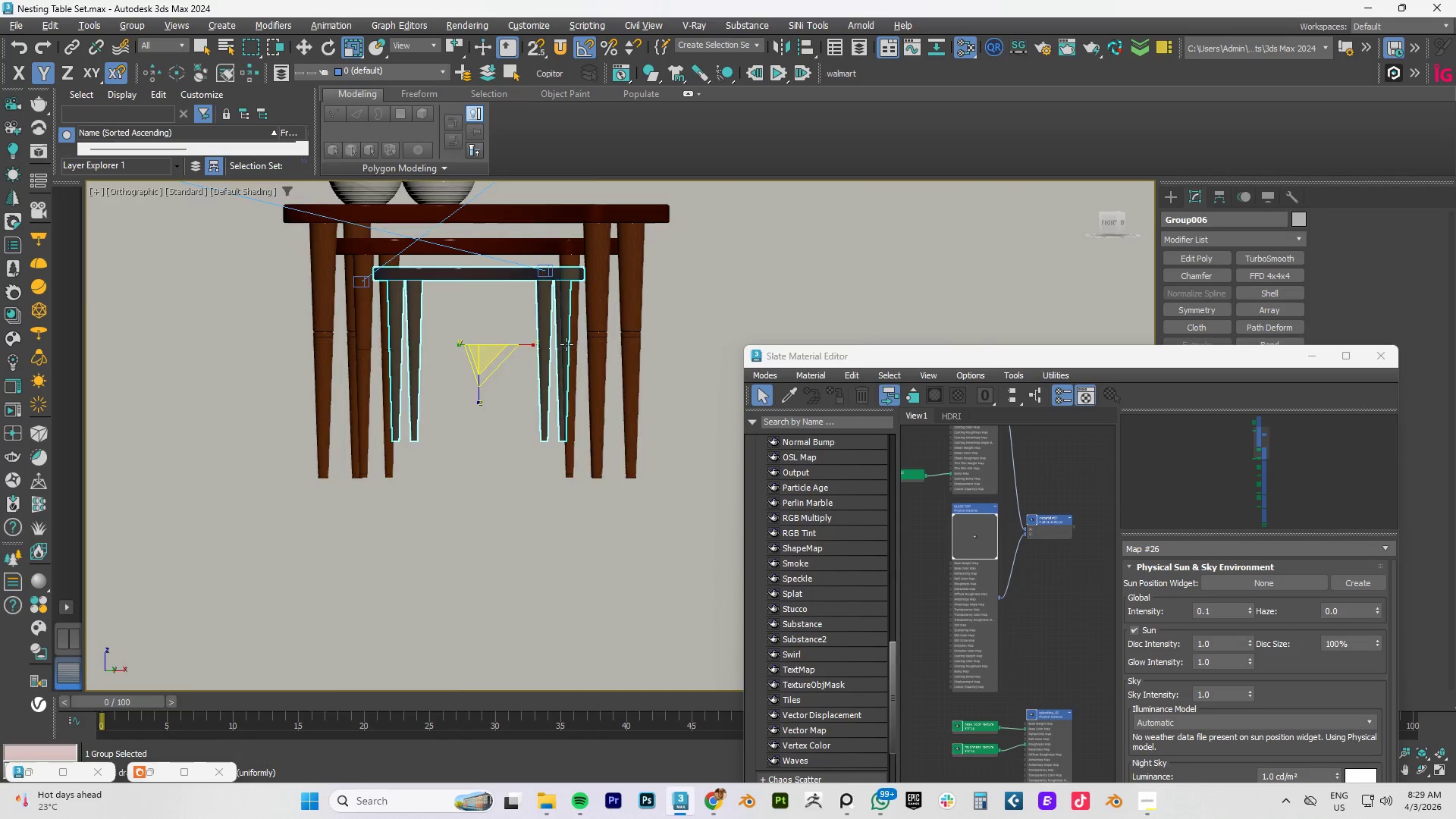 
type(fz)
 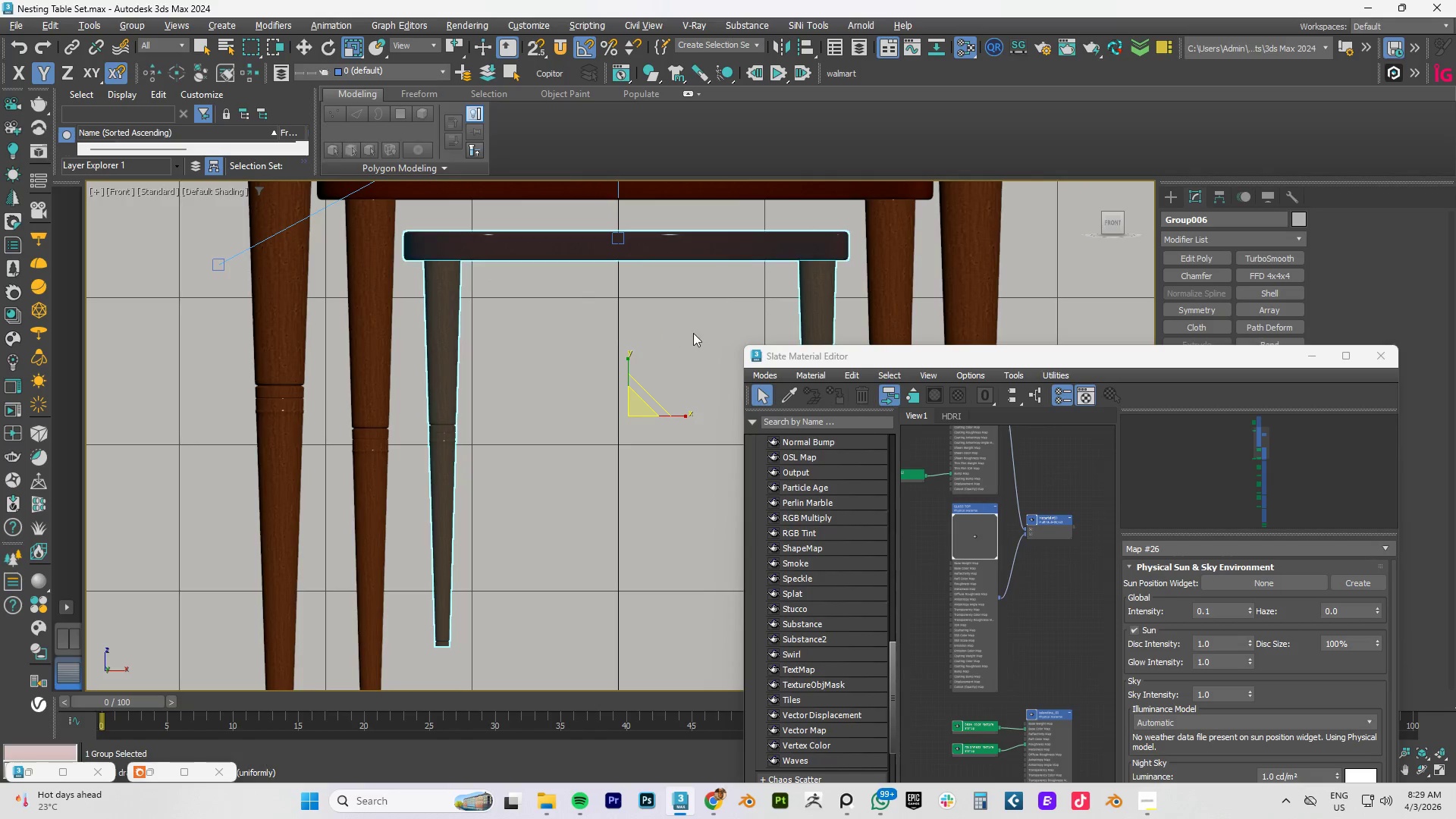 
scroll: coordinate [634, 332], scroll_direction: down, amount: 2.0
 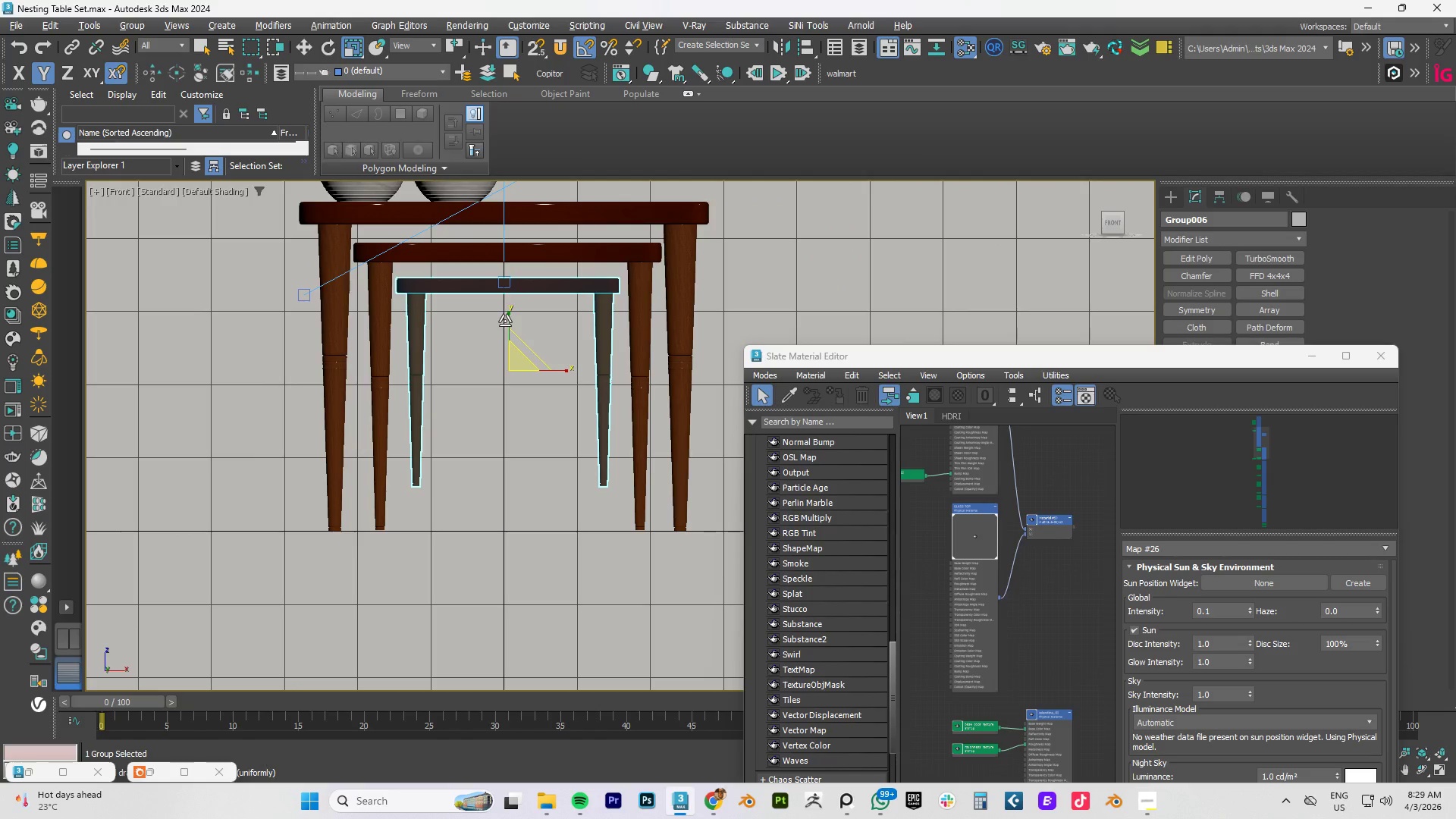 
key(W)
 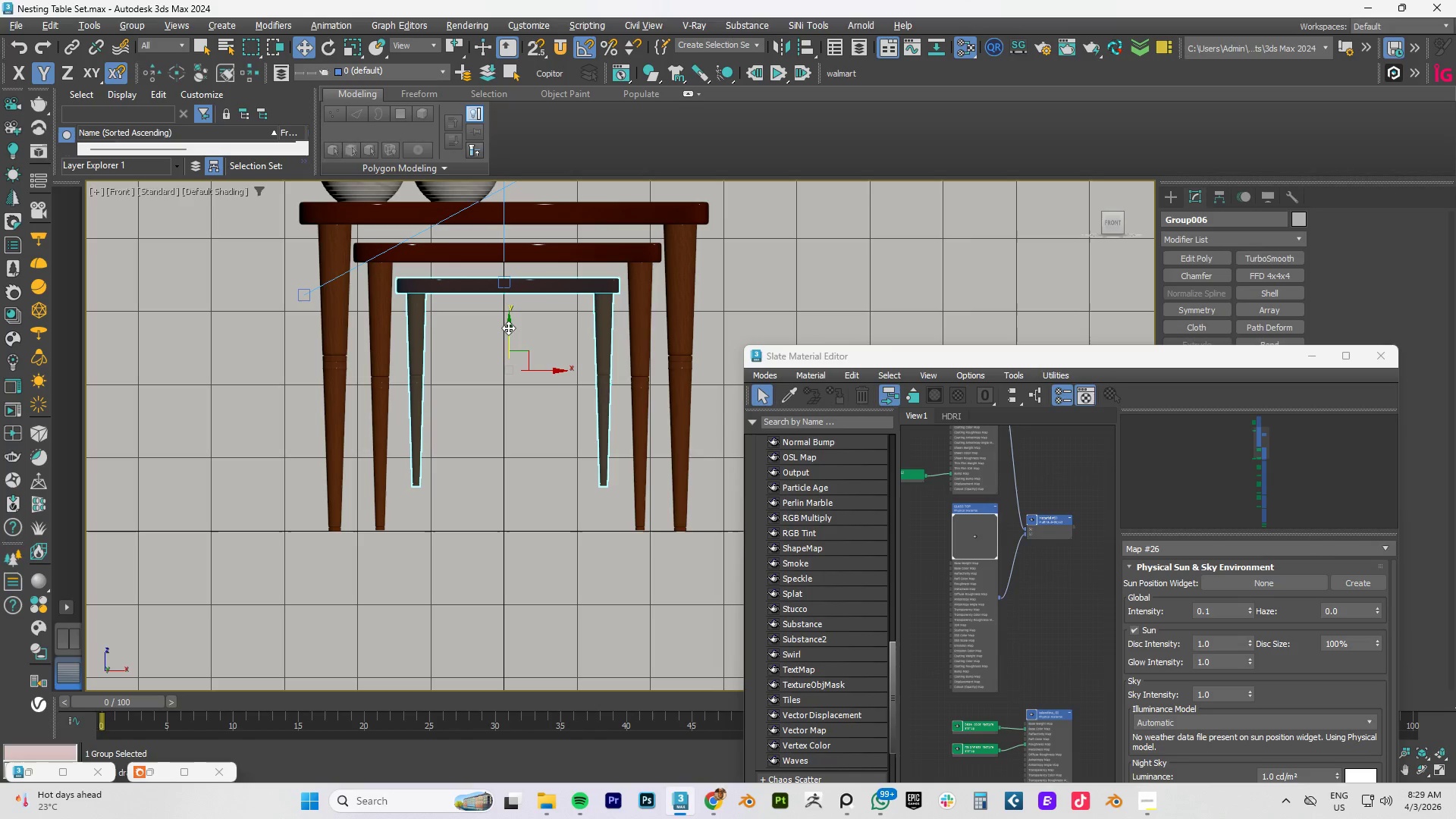 
left_click_drag(start_coordinate=[509, 328], to_coordinate=[500, 370])
 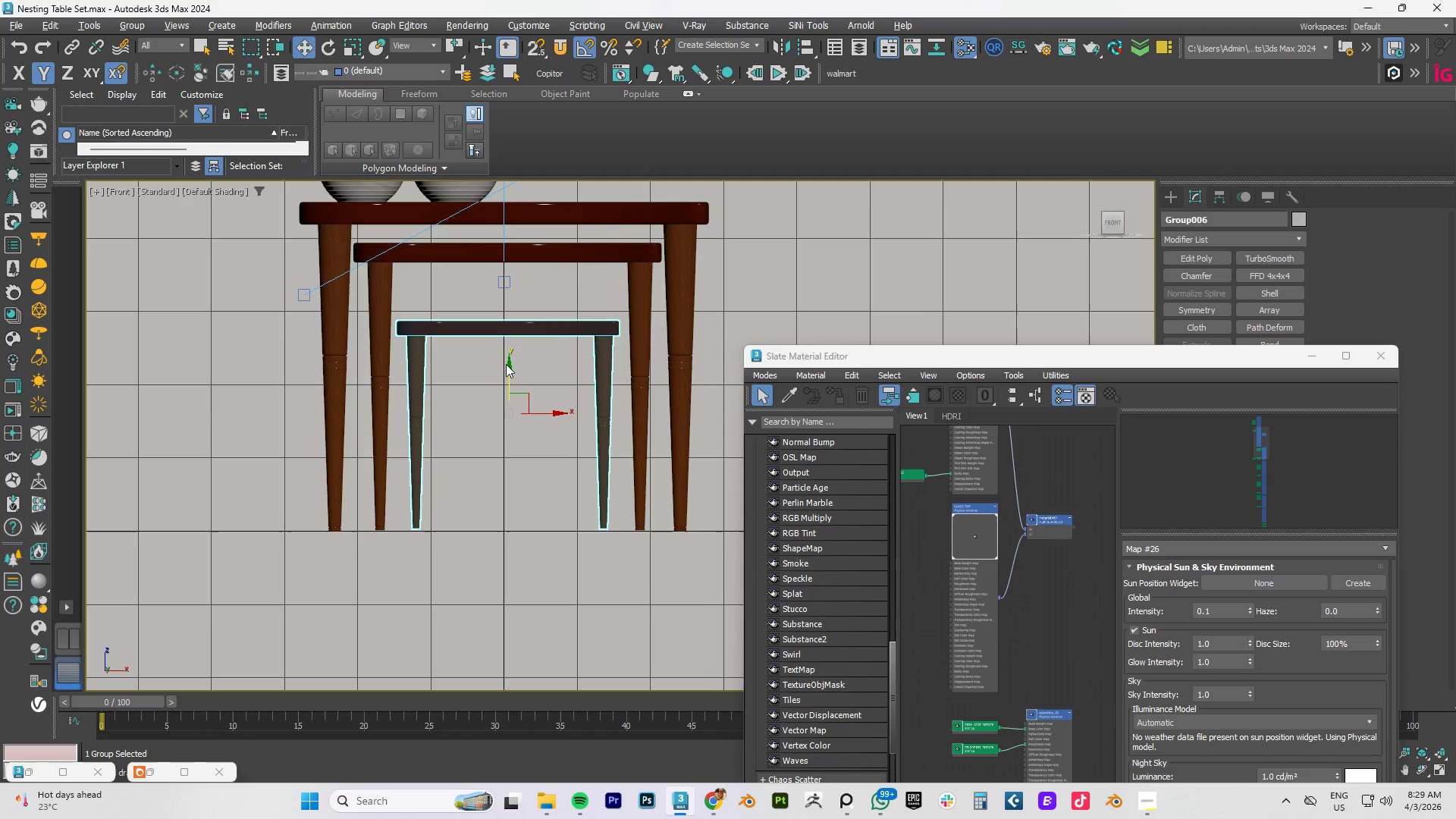 
key(R)
 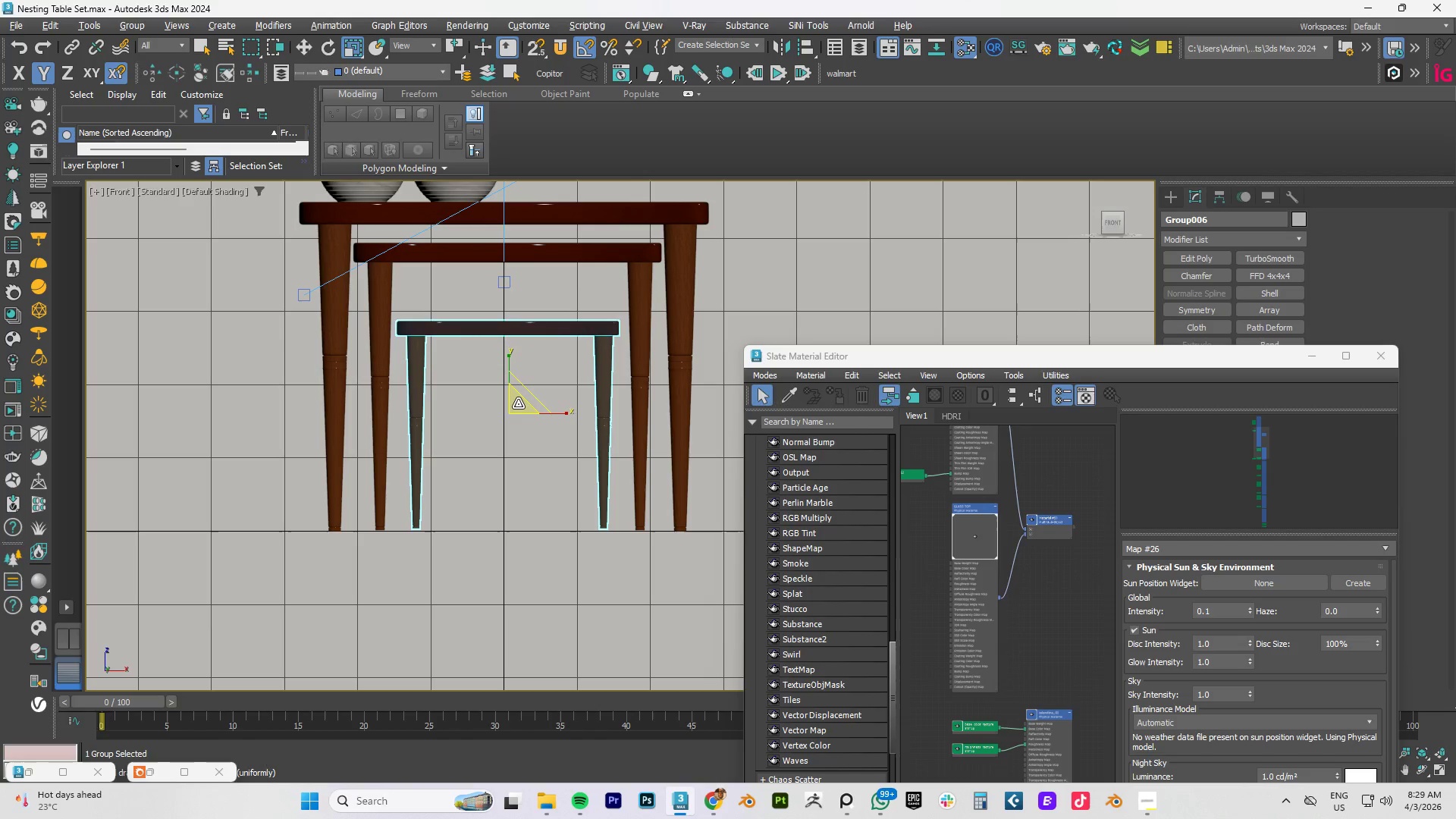 
left_click_drag(start_coordinate=[518, 403], to_coordinate=[519, 400])
 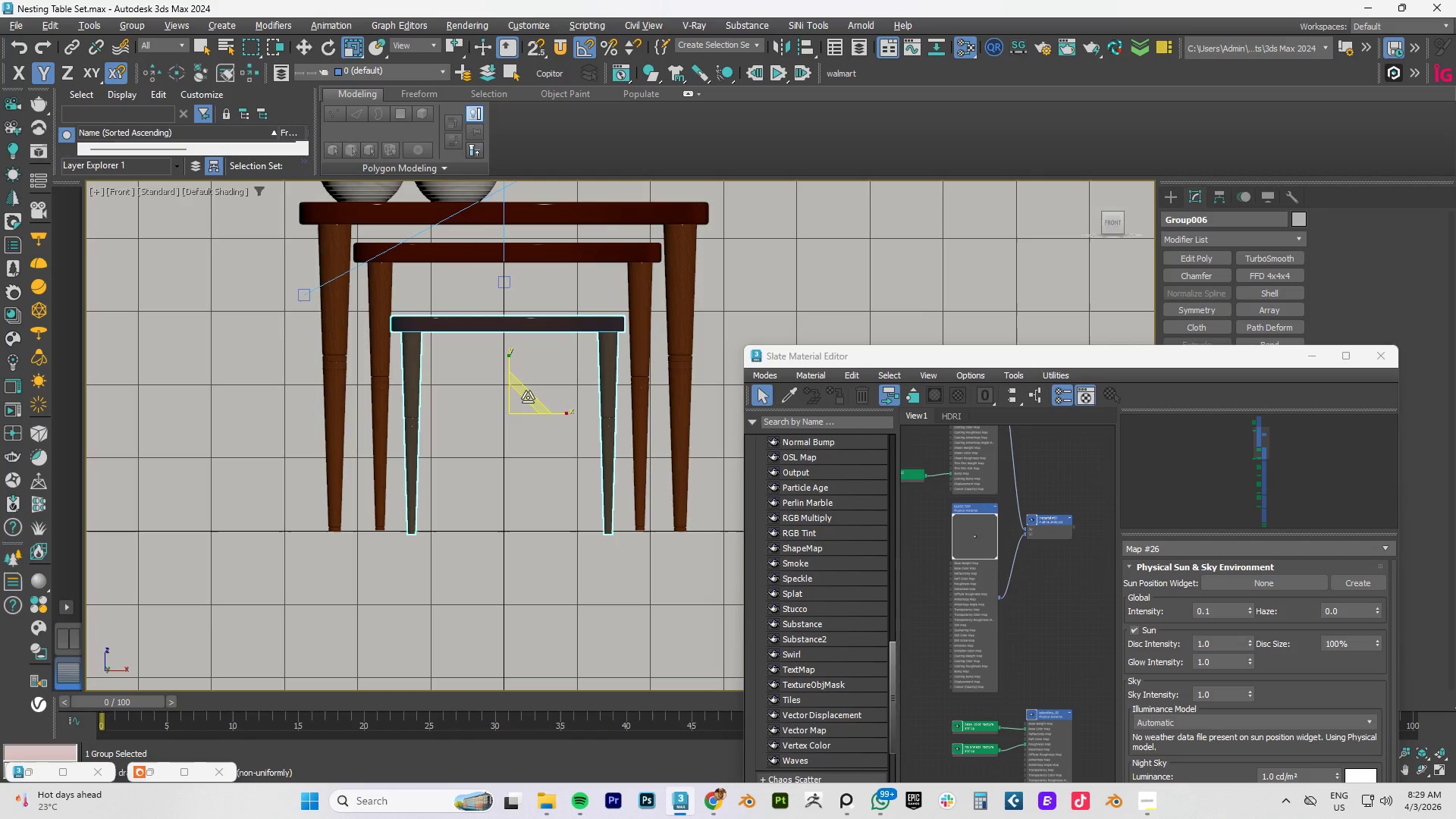 
key(W)
 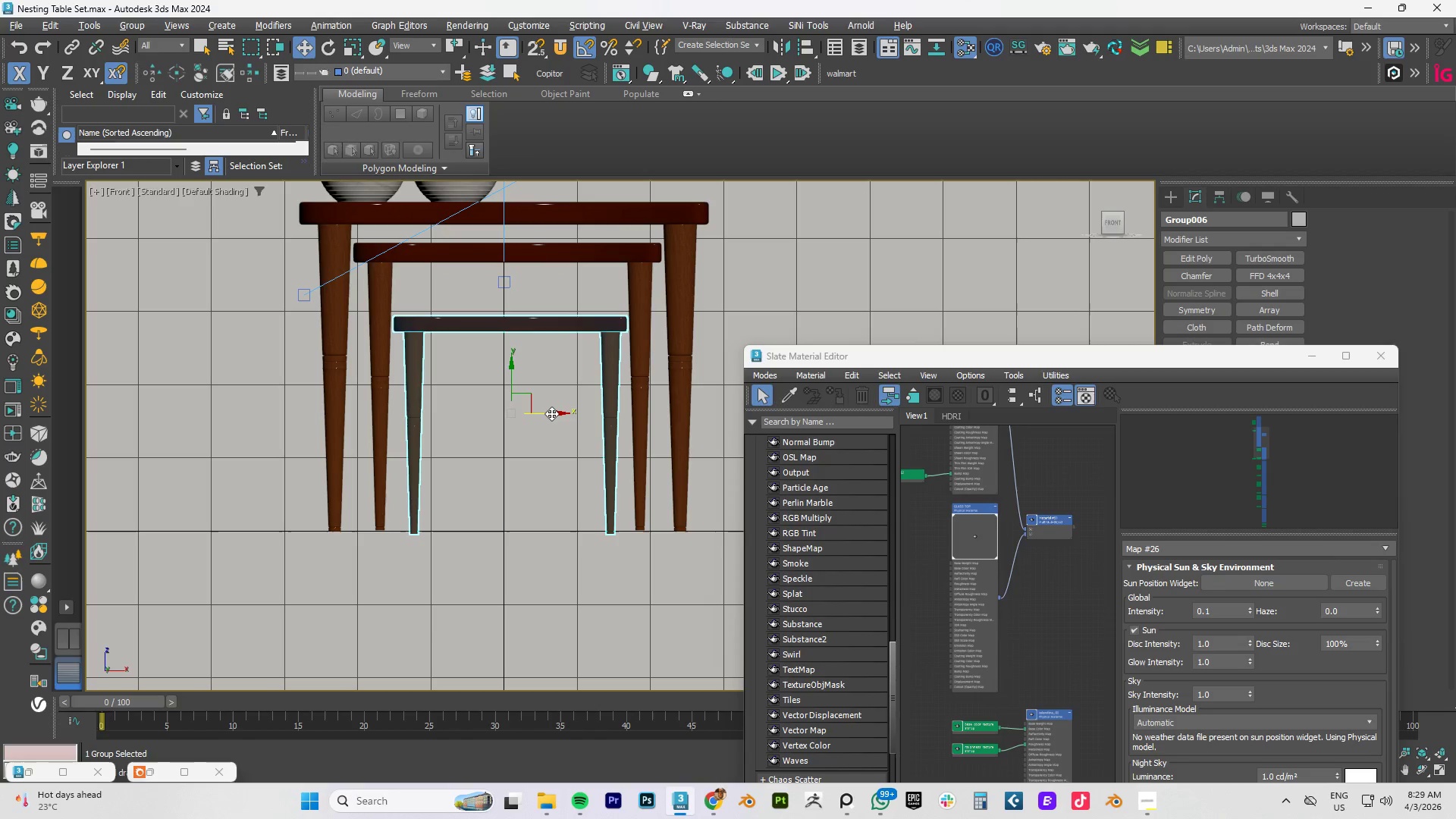 
wait(5.19)
 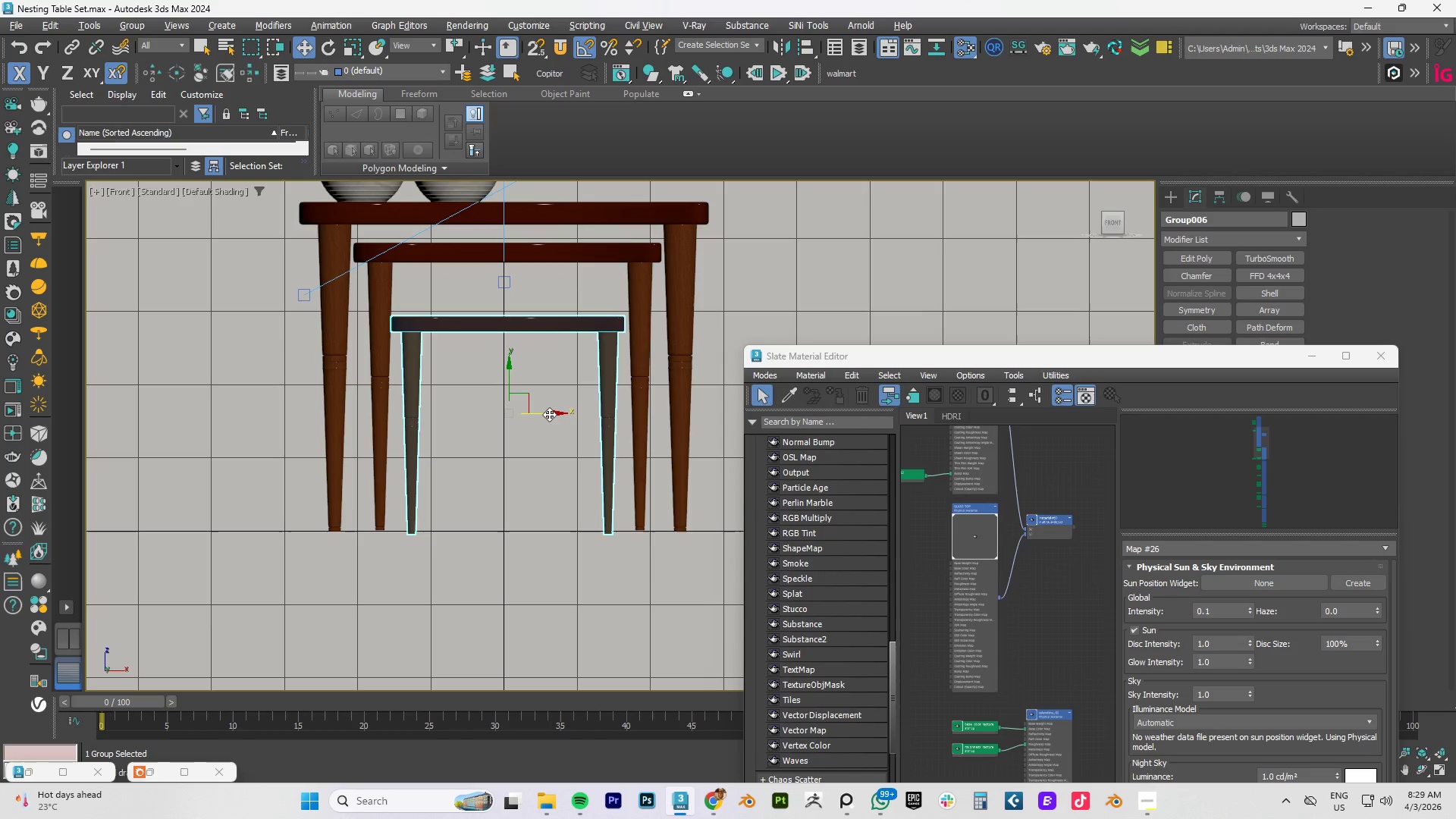 
key(R)
 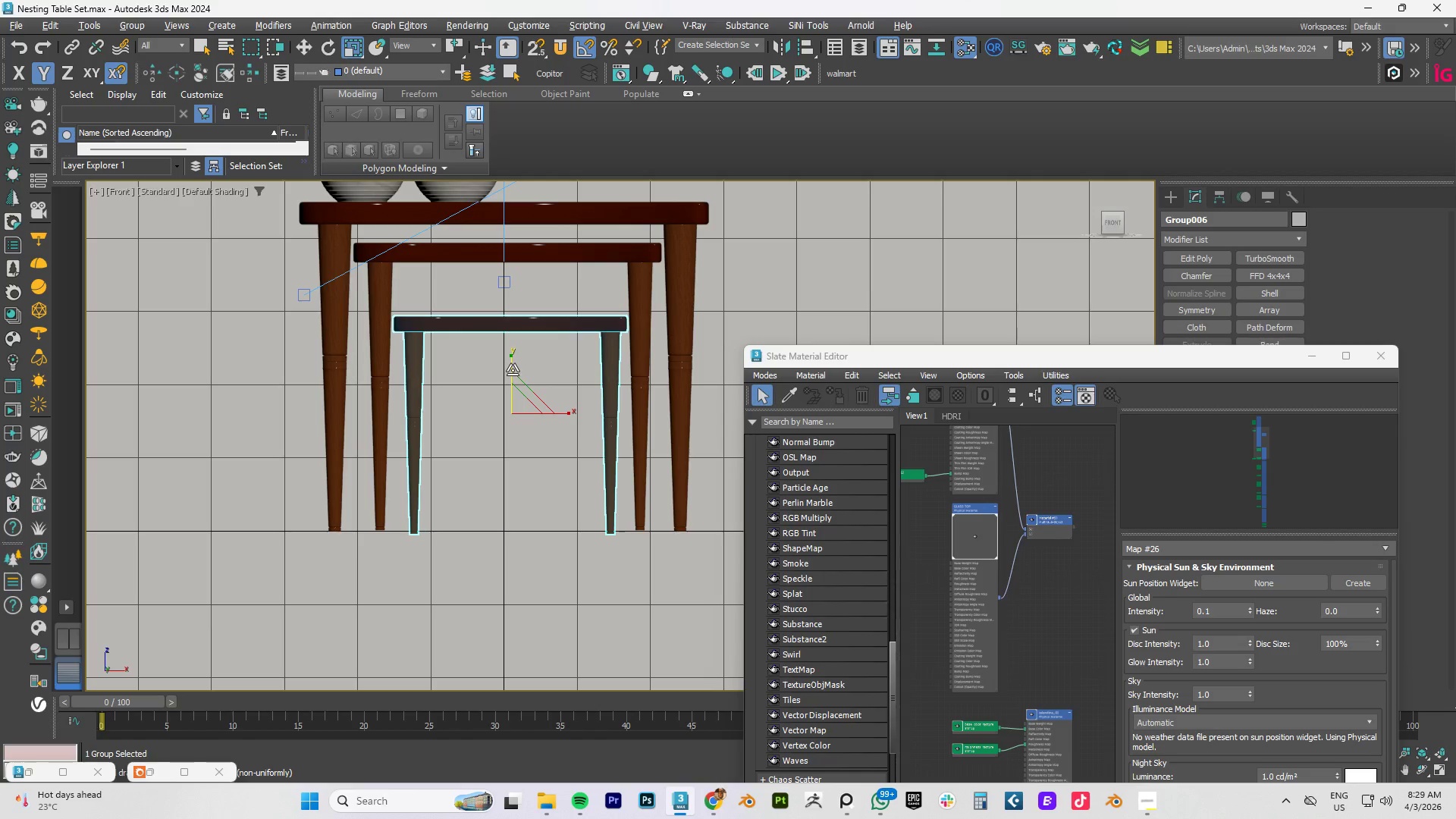 
left_click_drag(start_coordinate=[513, 369], to_coordinate=[516, 360])
 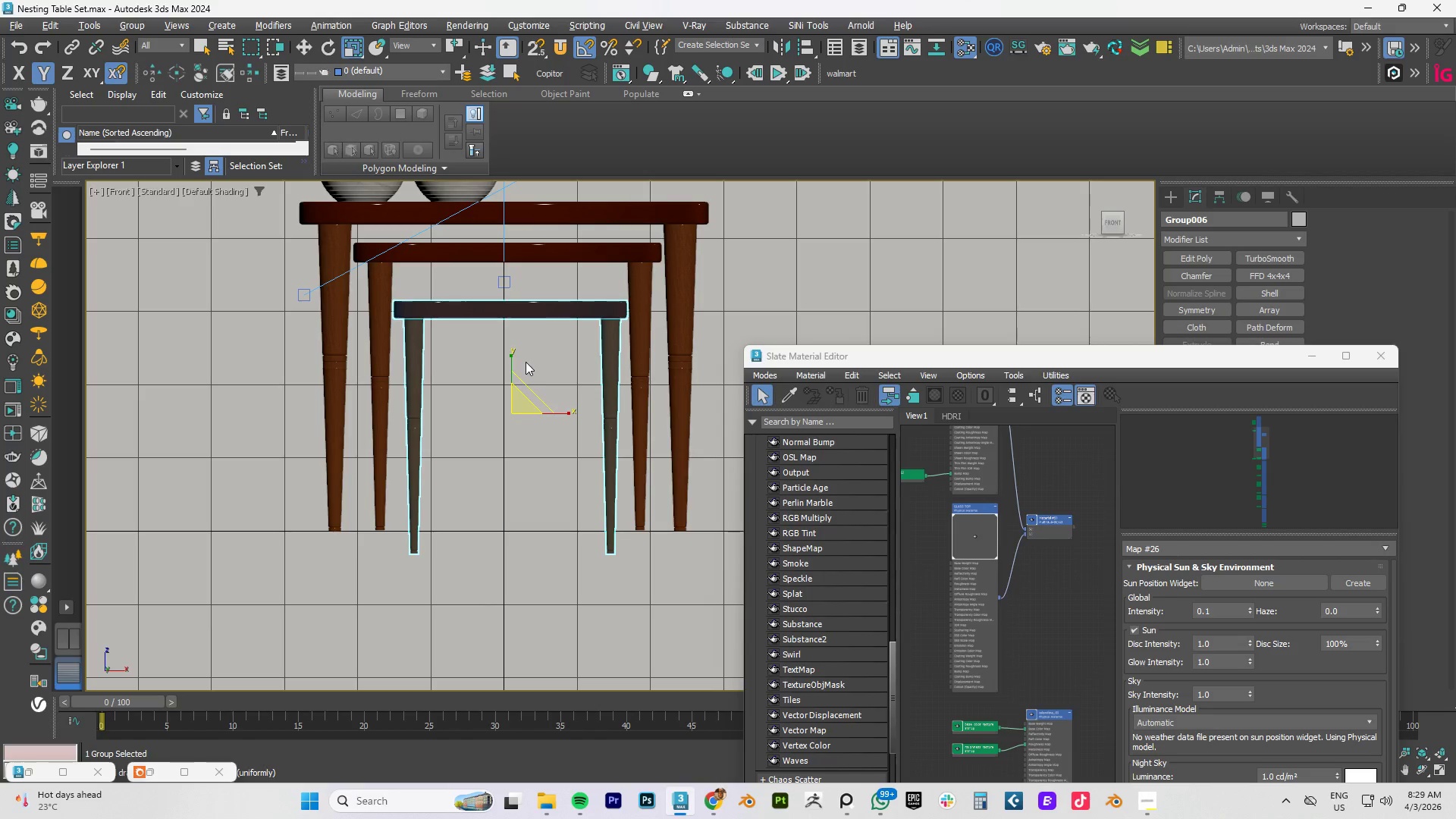 
key(W)
 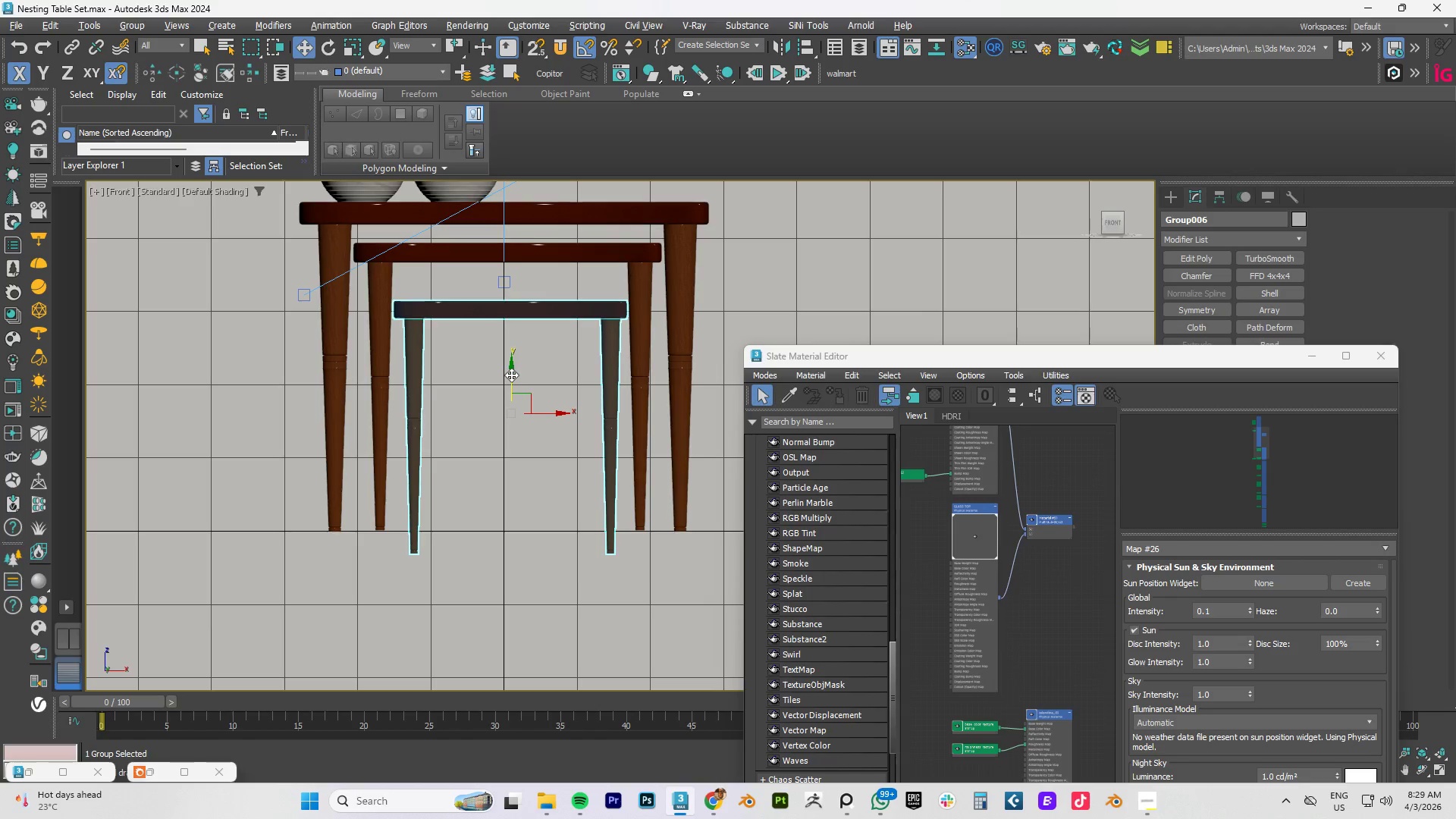 
left_click_drag(start_coordinate=[511, 375], to_coordinate=[517, 353])
 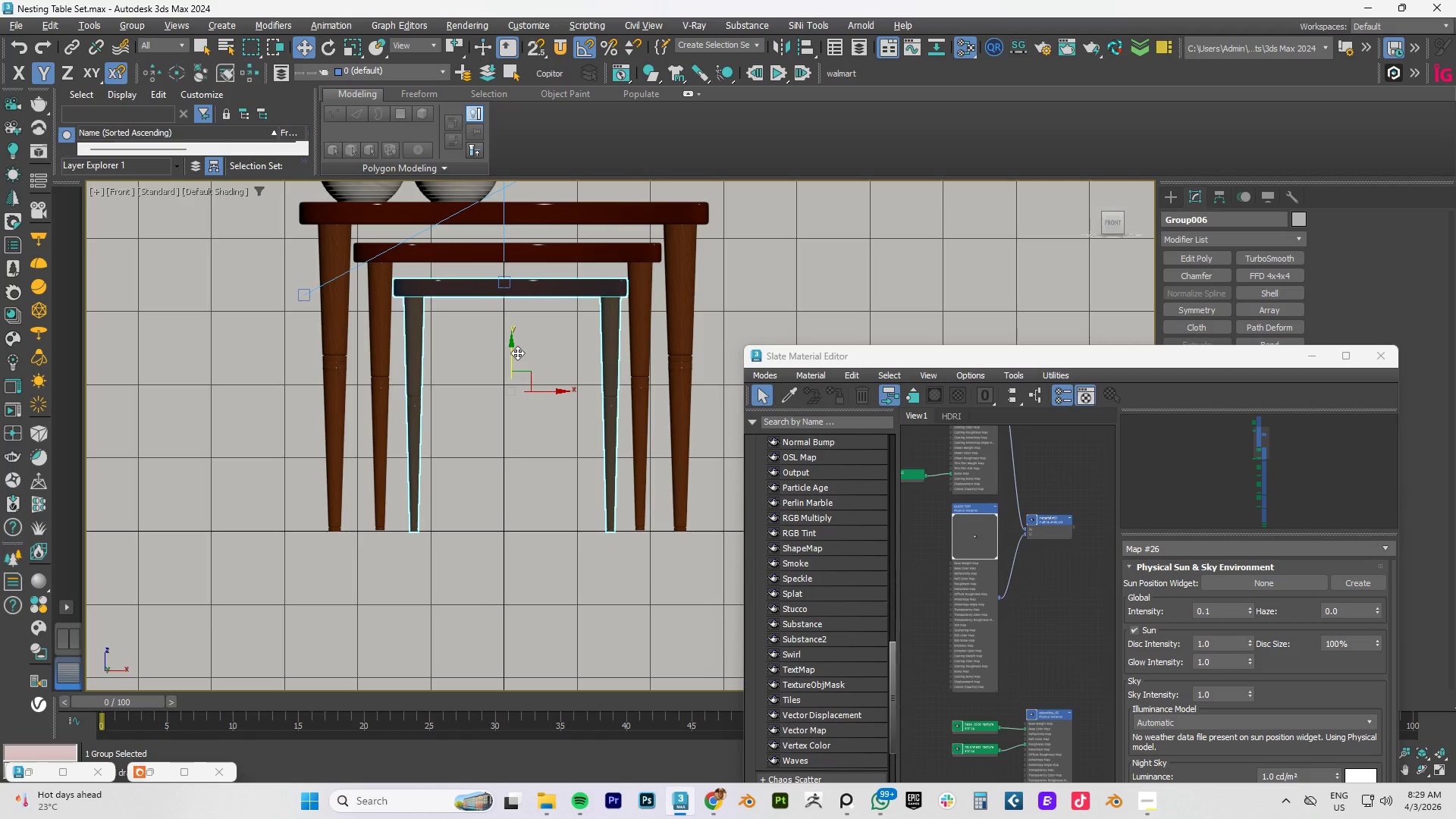 
key(R)
 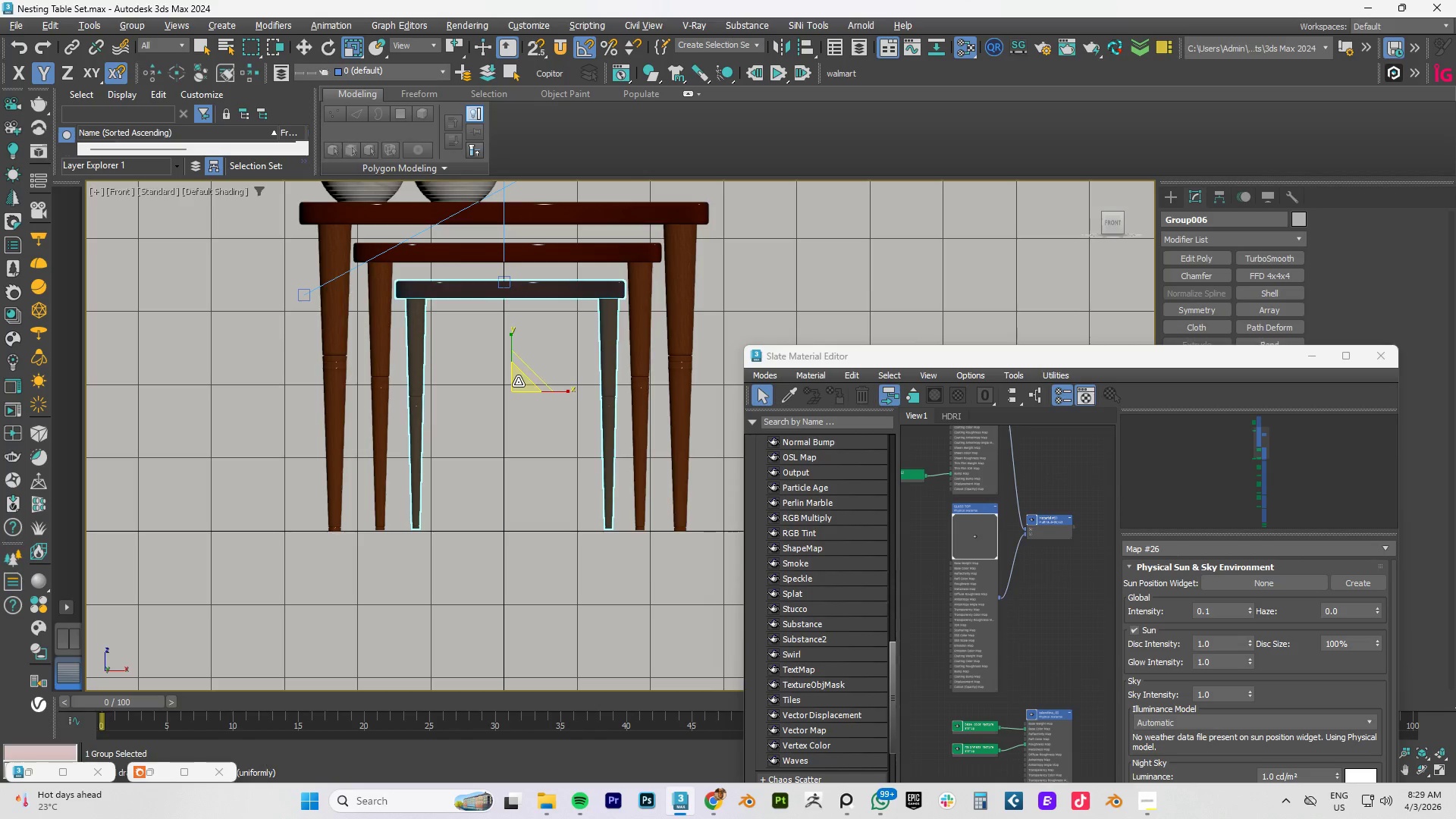 
key(W)
 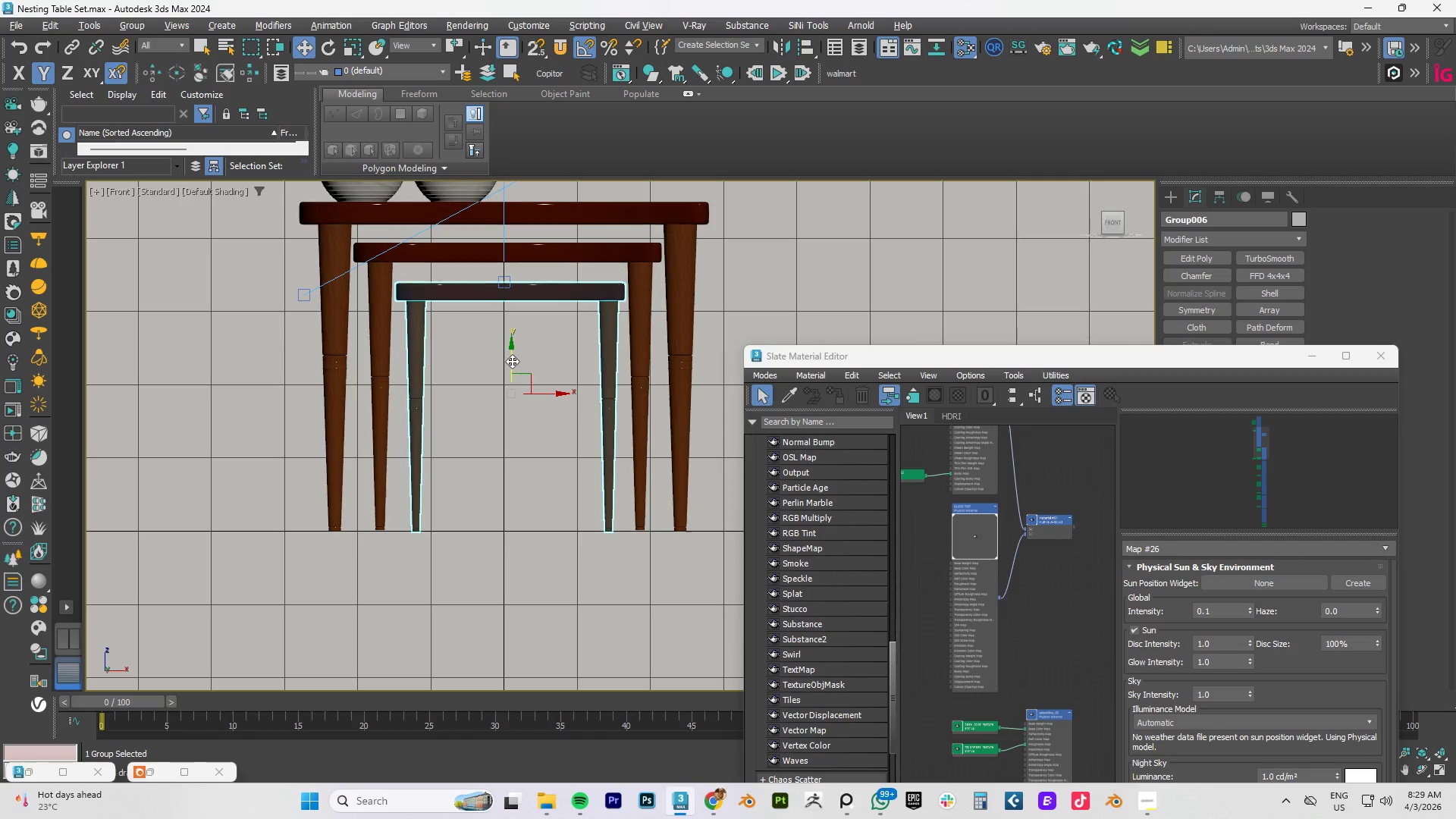 
left_click([549, 441])
 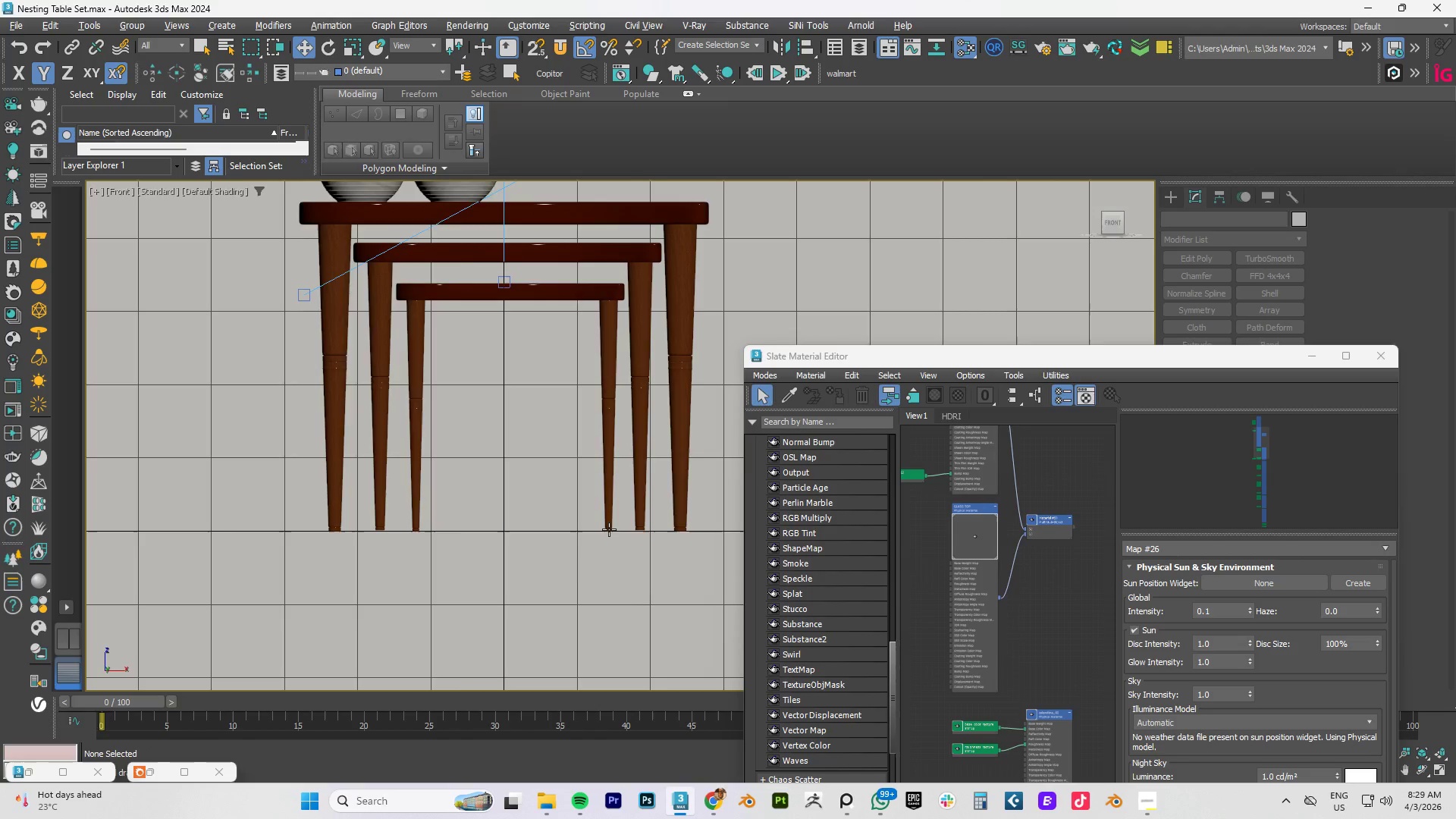 
scroll: coordinate [620, 519], scroll_direction: up, amount: 8.0
 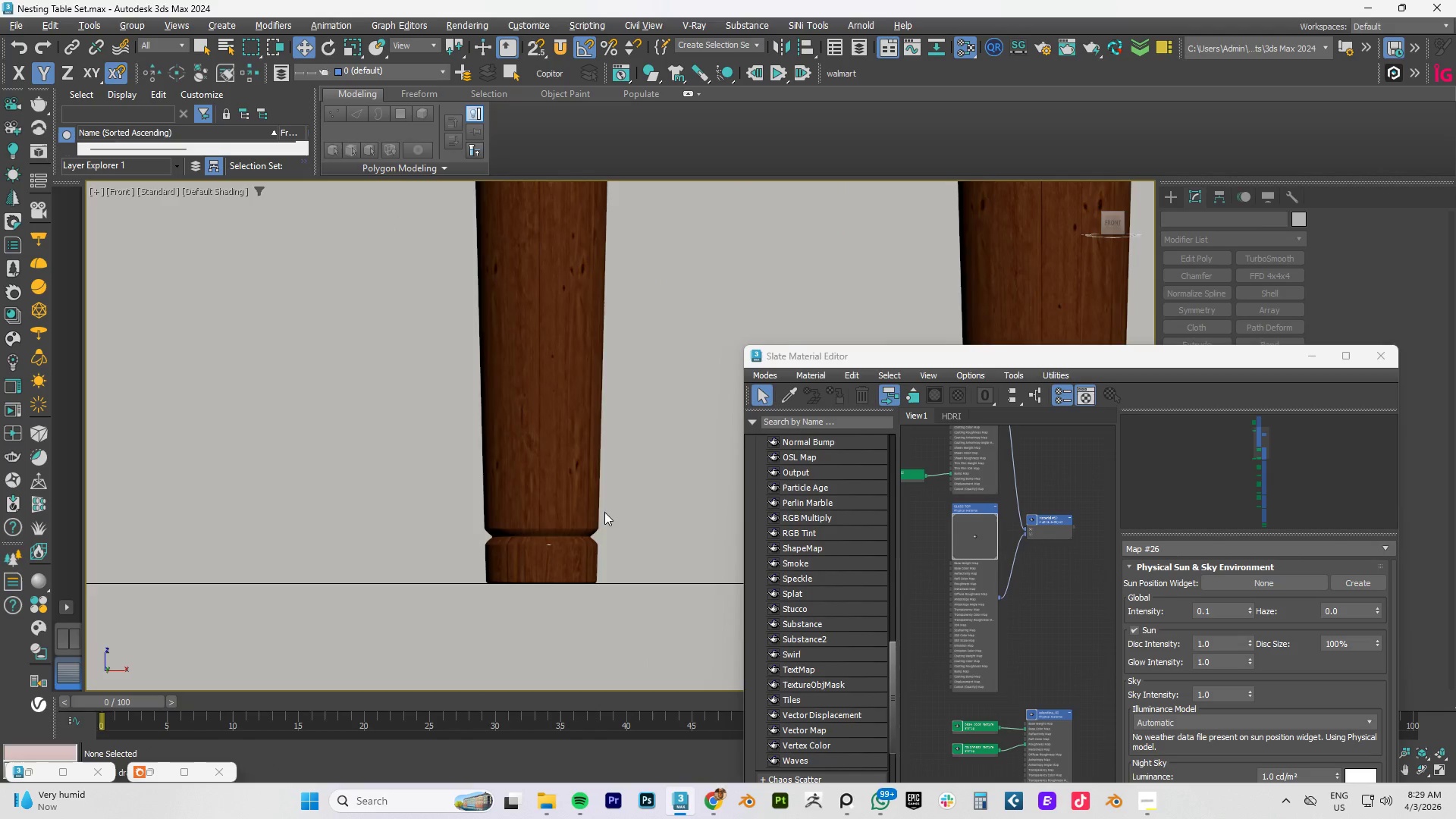 
scroll: coordinate [598, 510], scroll_direction: down, amount: 3.0
 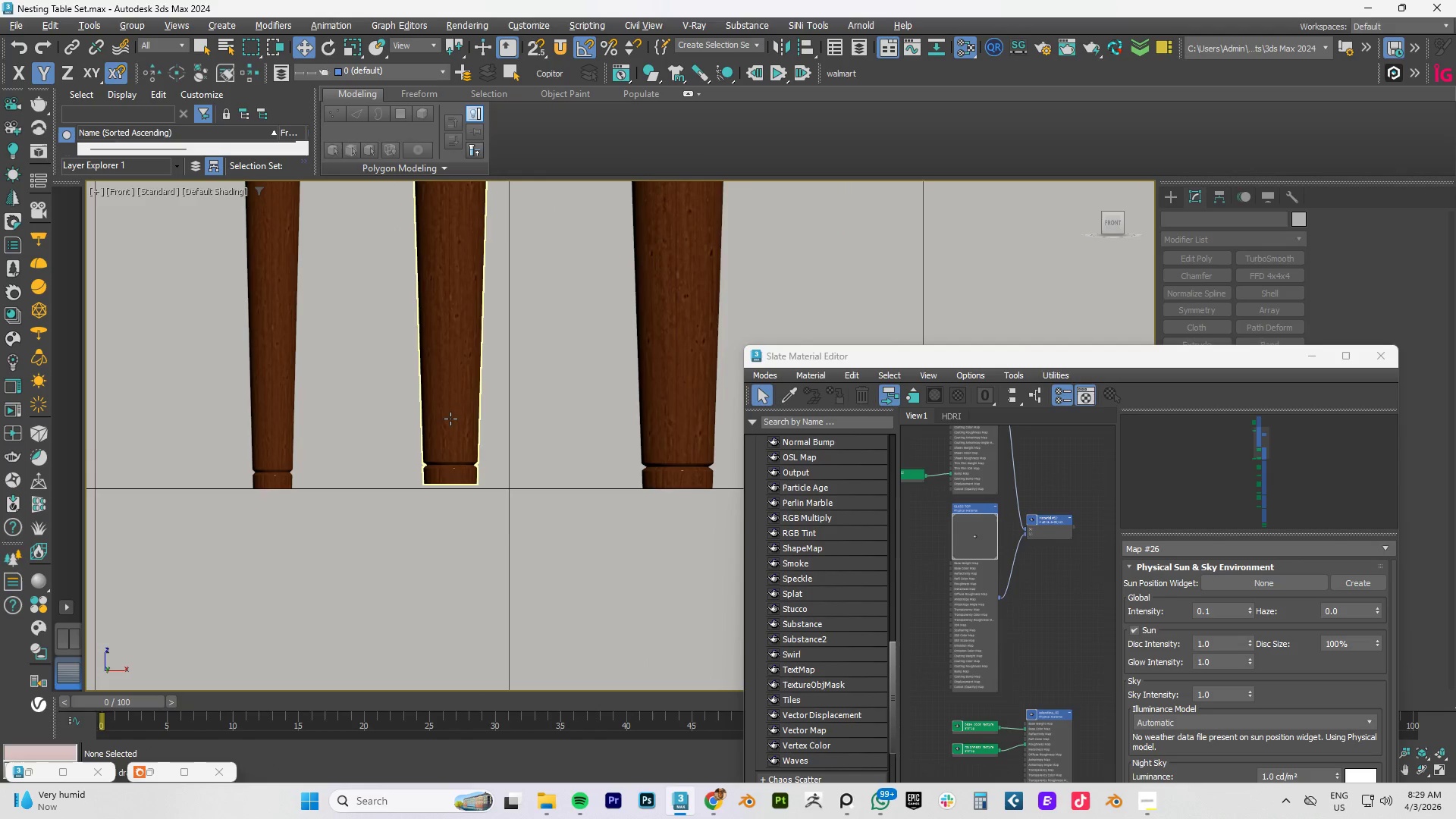 
left_click([452, 419])
 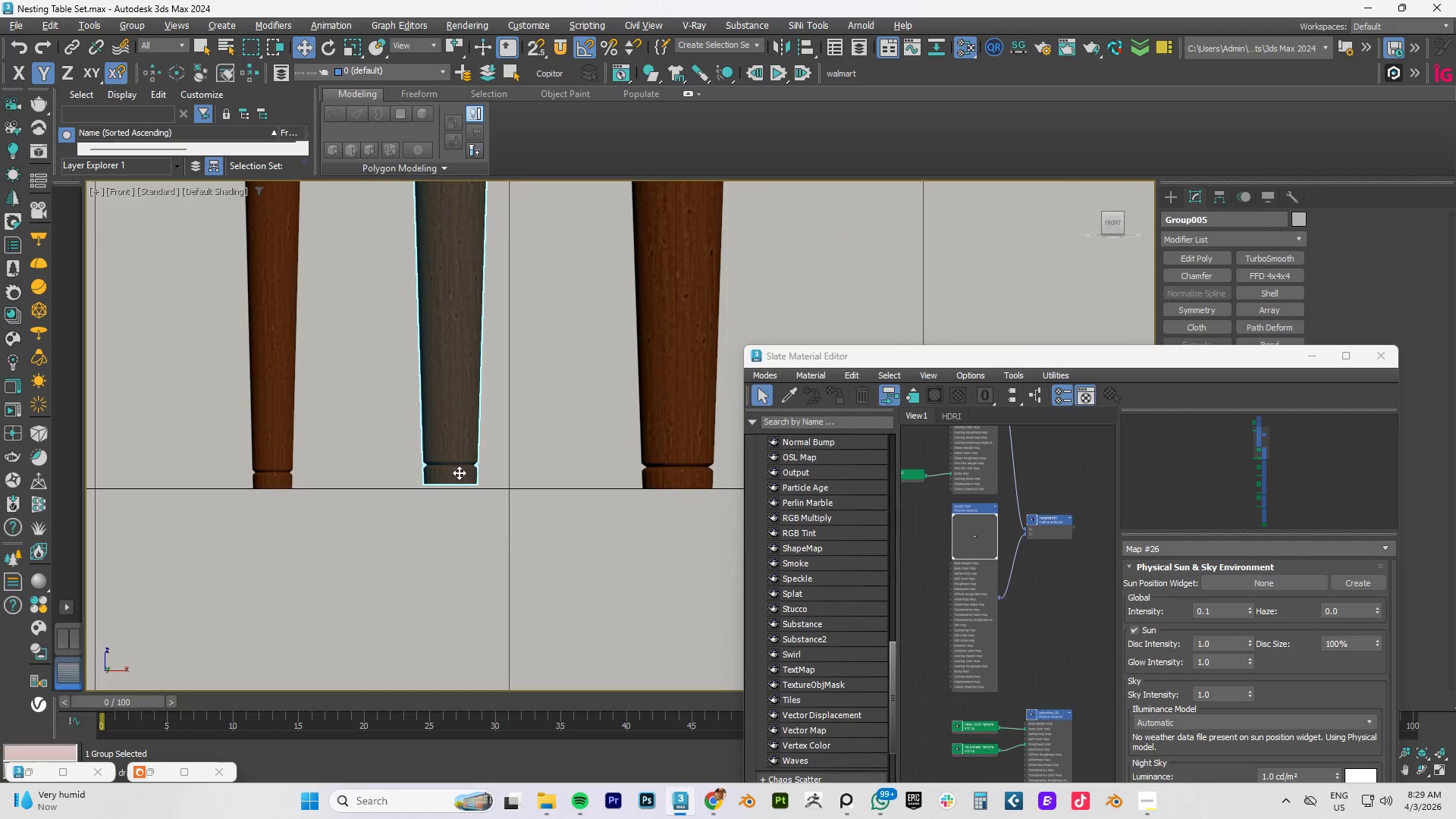 
key(S)
 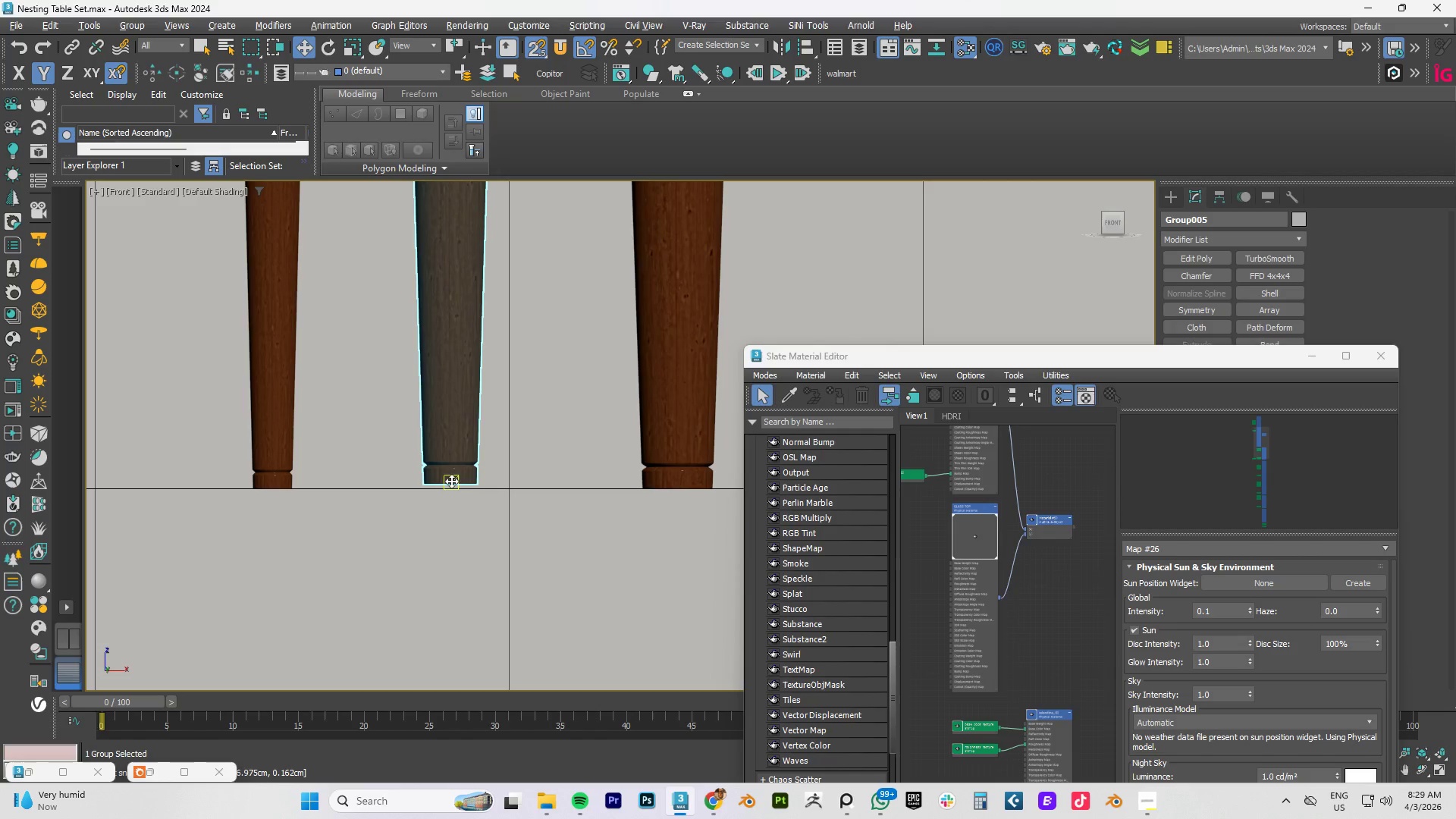 
left_click_drag(start_coordinate=[451, 481], to_coordinate=[287, 485])
 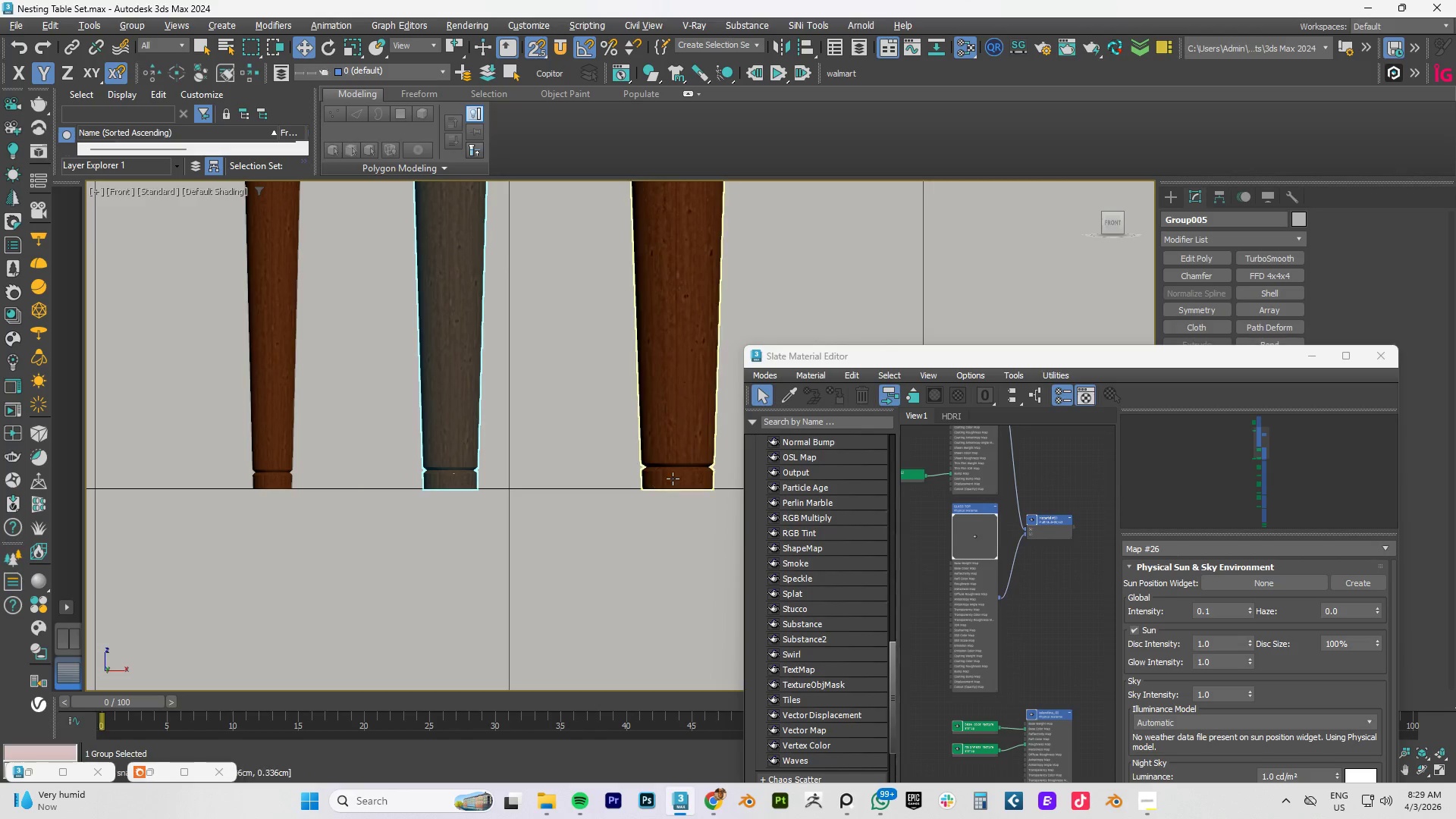 
scroll: coordinate [410, 428], scroll_direction: up, amount: 9.0
 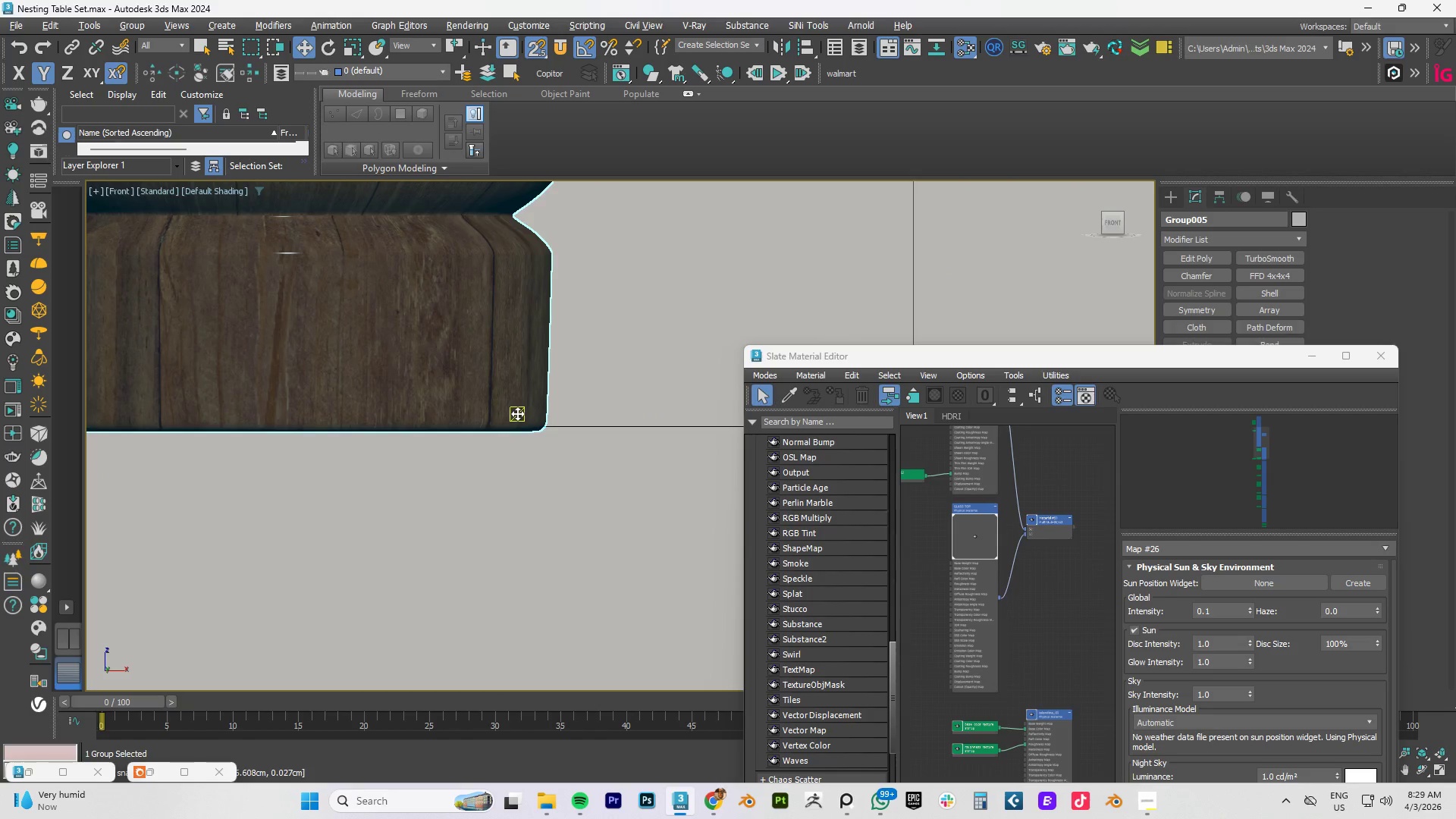 
scroll: coordinate [311, 422], scroll_direction: down, amount: 8.0
 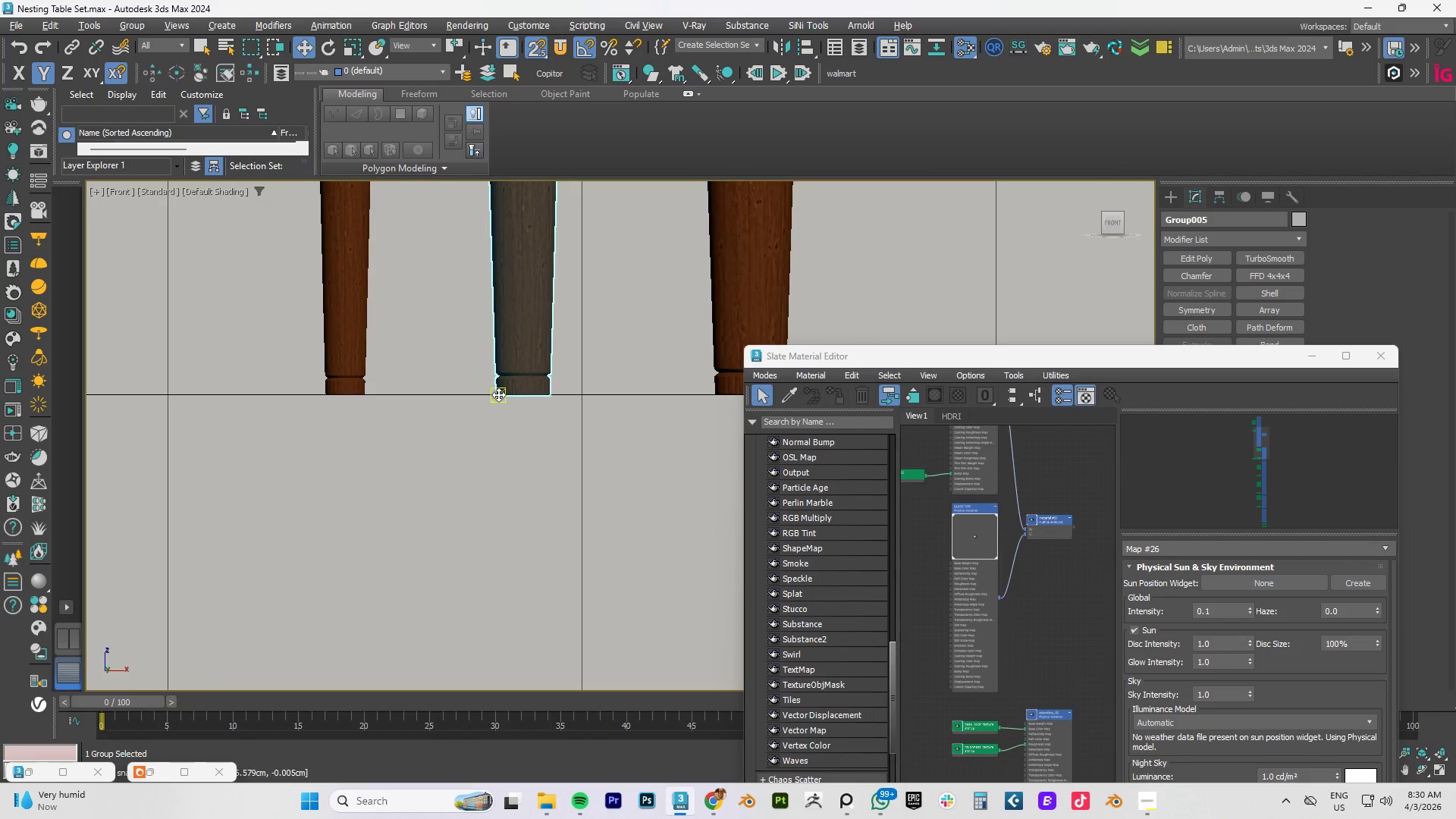 
scroll: coordinate [500, 395], scroll_direction: up, amount: 3.0
 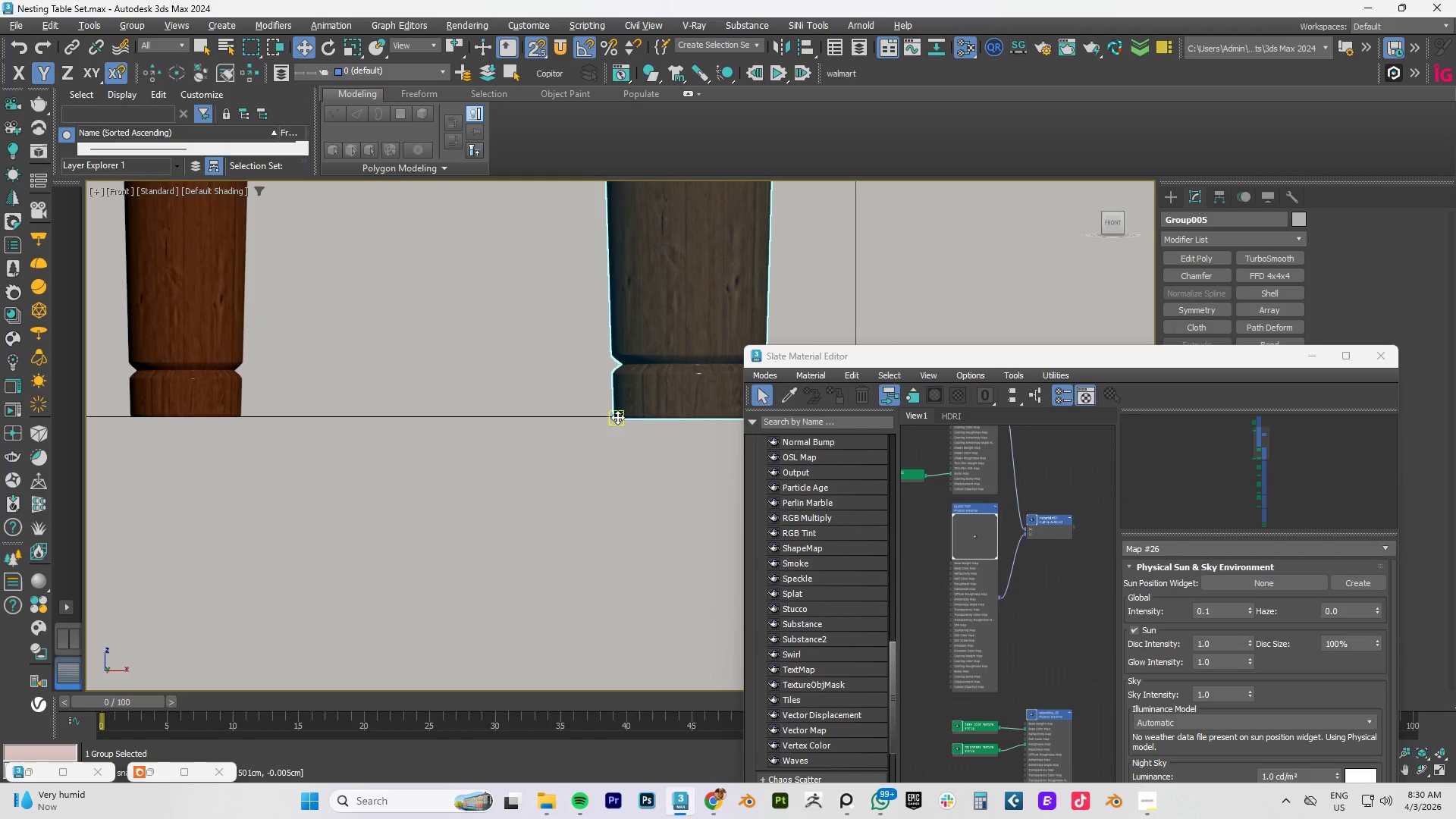 
left_click_drag(start_coordinate=[617, 417], to_coordinate=[237, 416])
 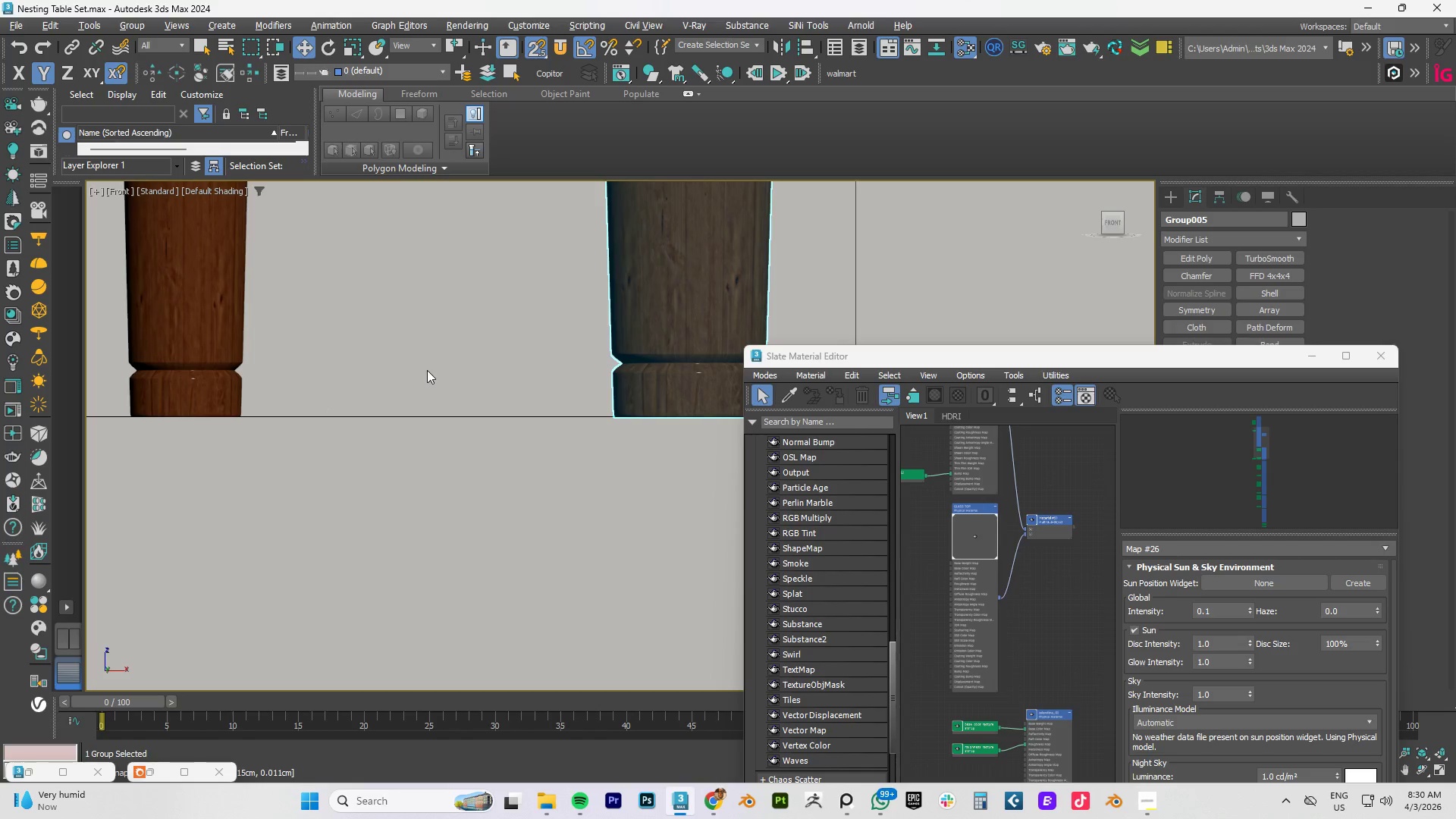 
left_click([427, 370])
 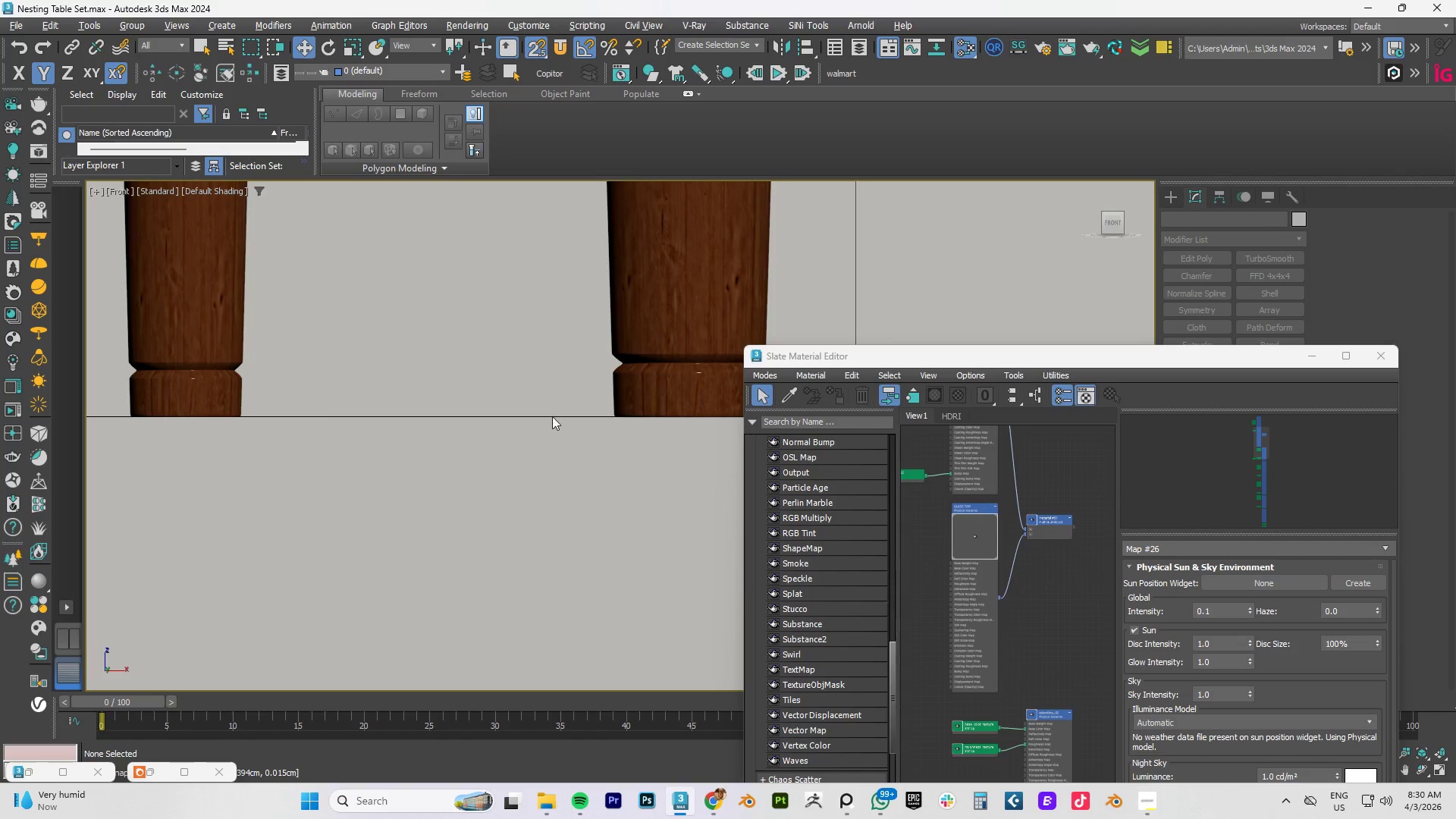 
scroll: coordinate [526, 344], scroll_direction: down, amount: 17.0
 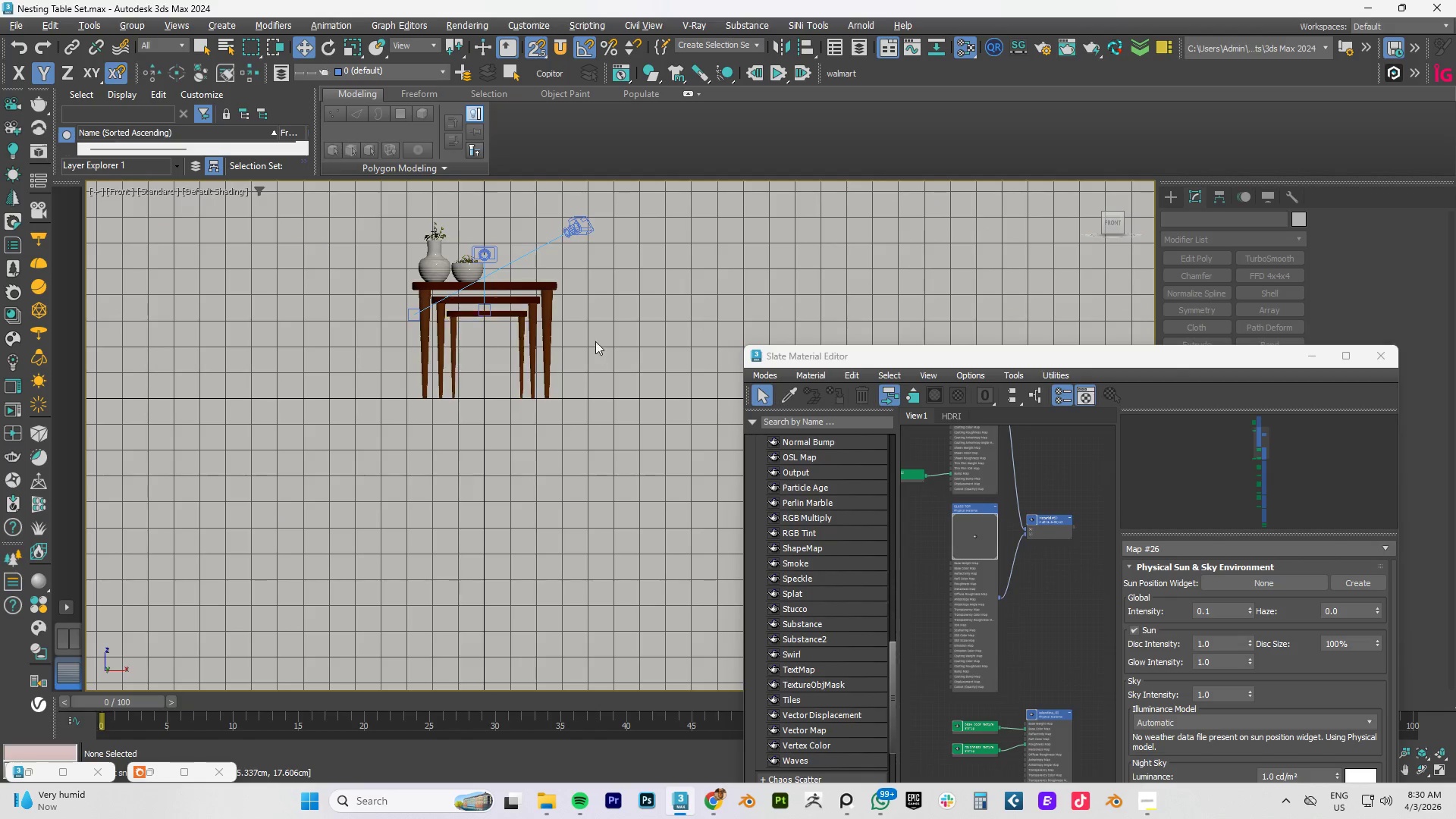 
scroll: coordinate [544, 326], scroll_direction: up, amount: 3.0
 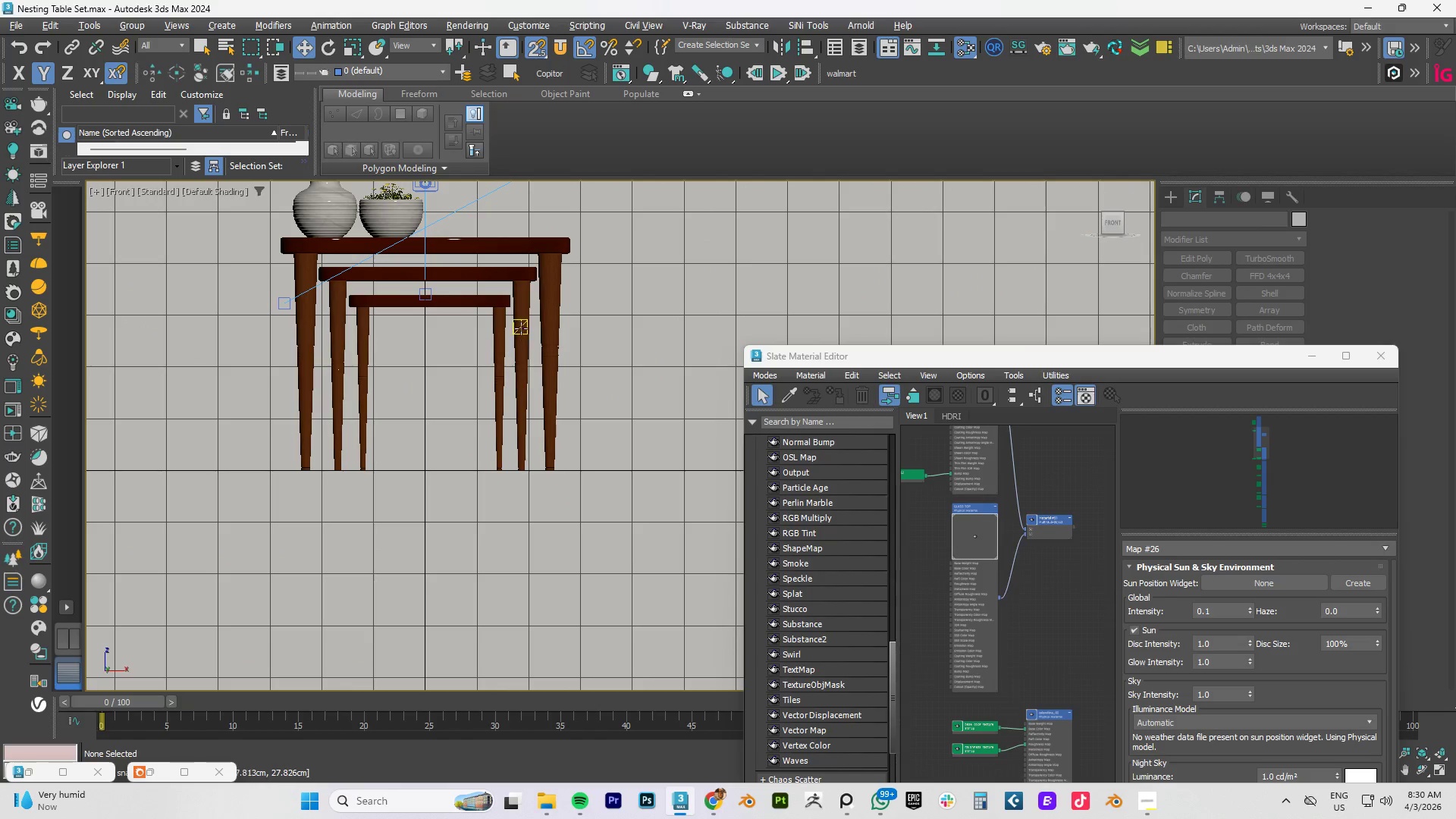 
key(S)
 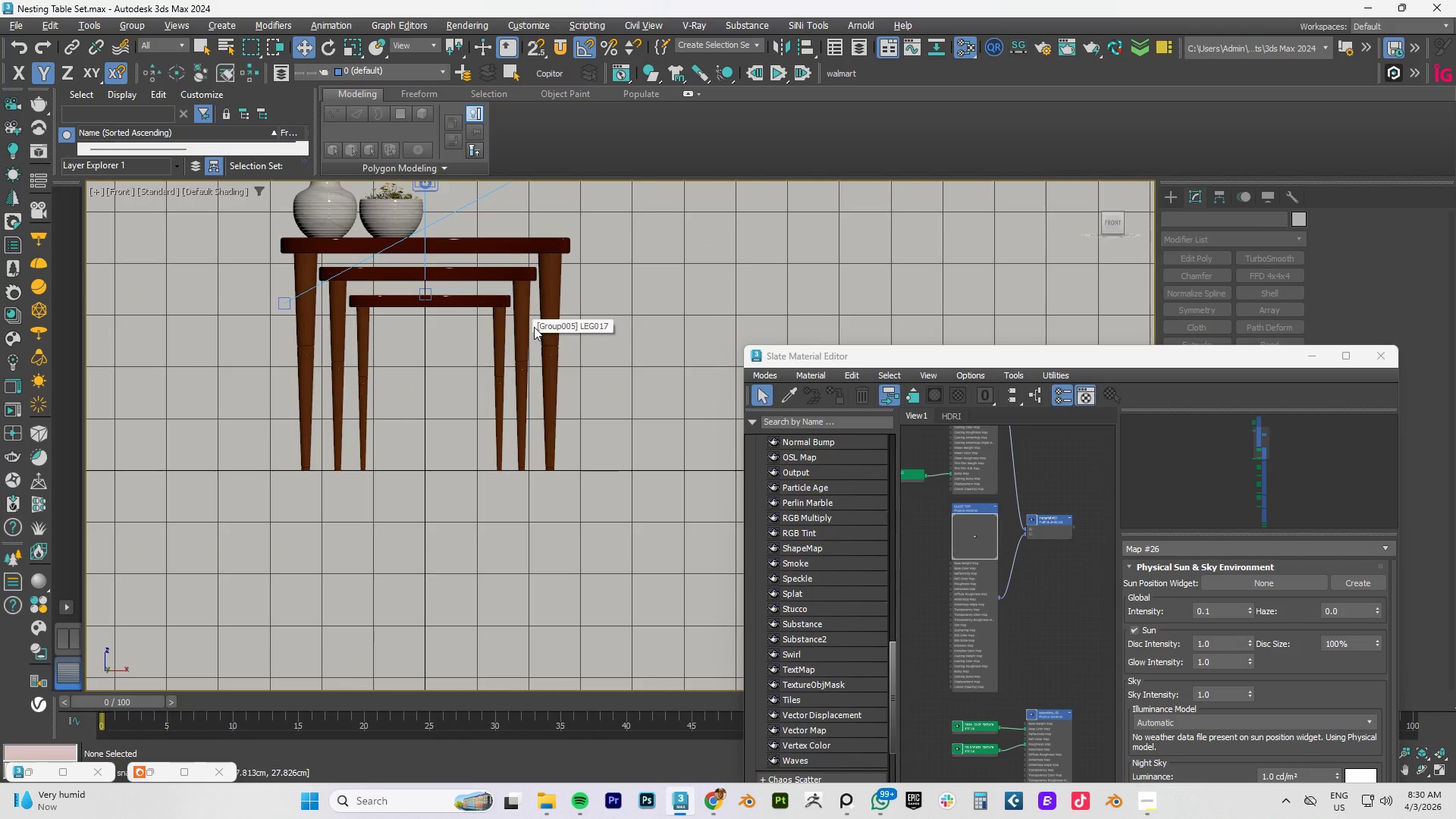 
scroll: coordinate [530, 327], scroll_direction: down, amount: 3.0
 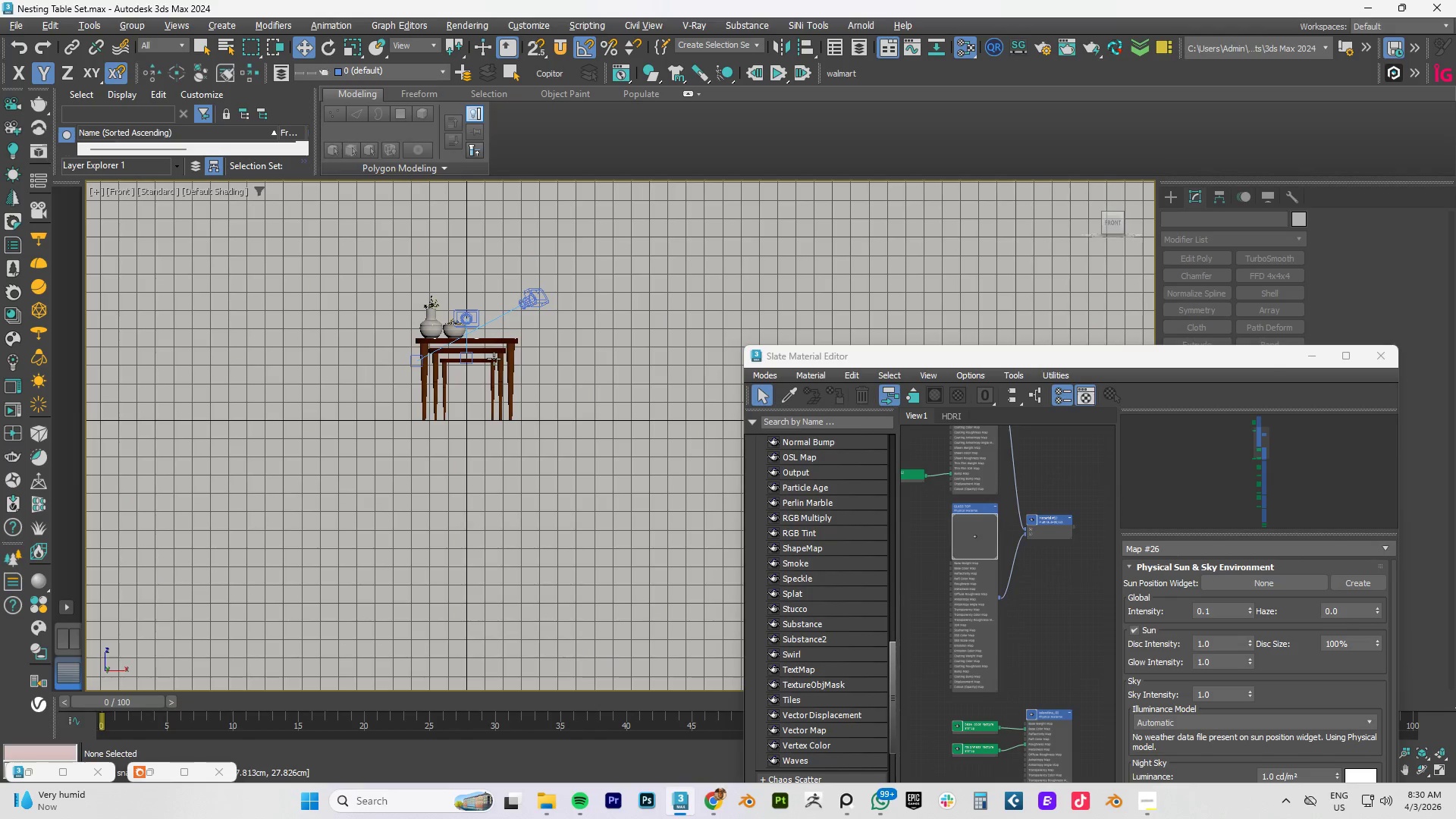 
scroll: coordinate [494, 329], scroll_direction: up, amount: 5.0
 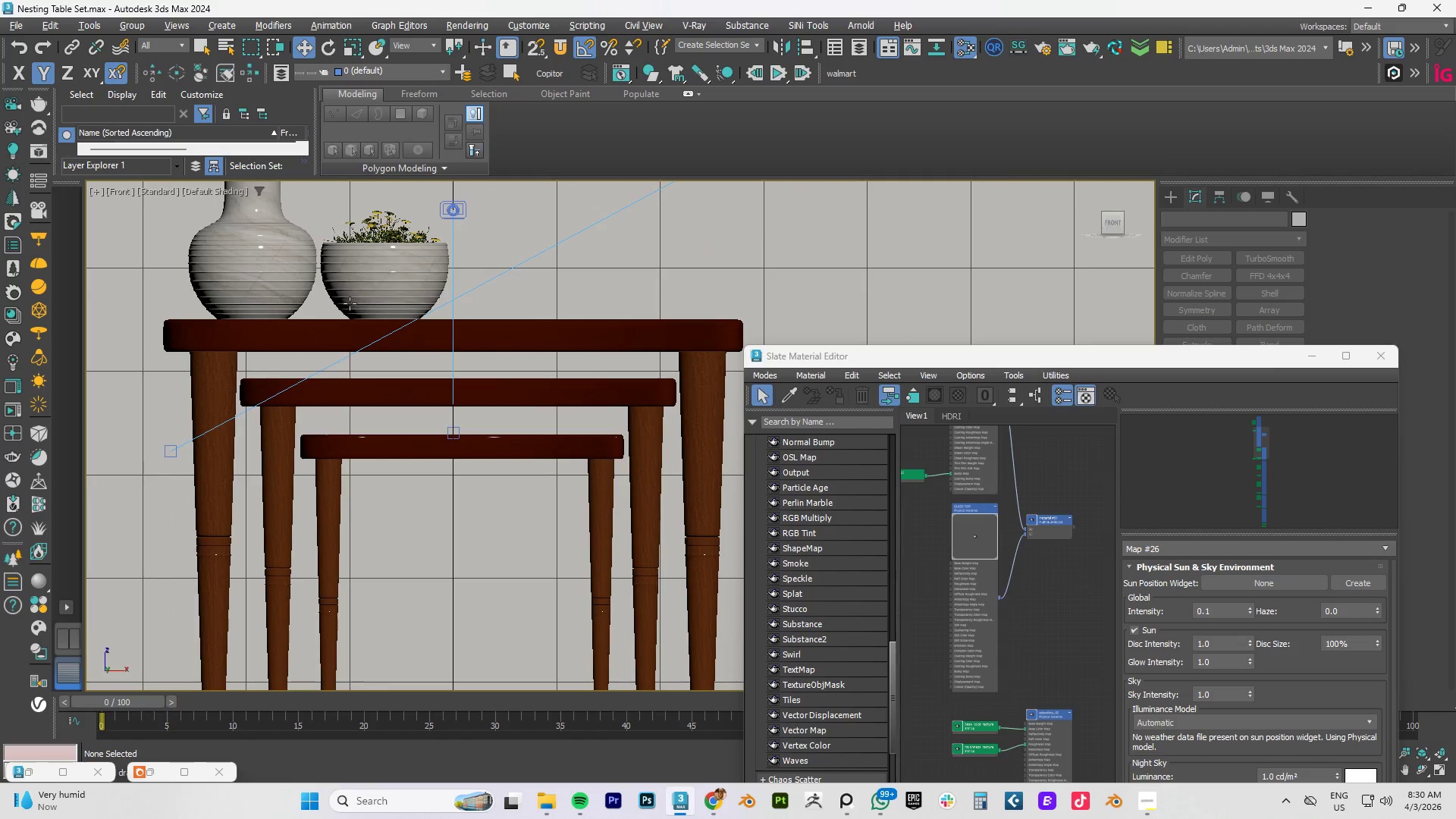 
hold_key(key=AltLeft, duration=0.88)
 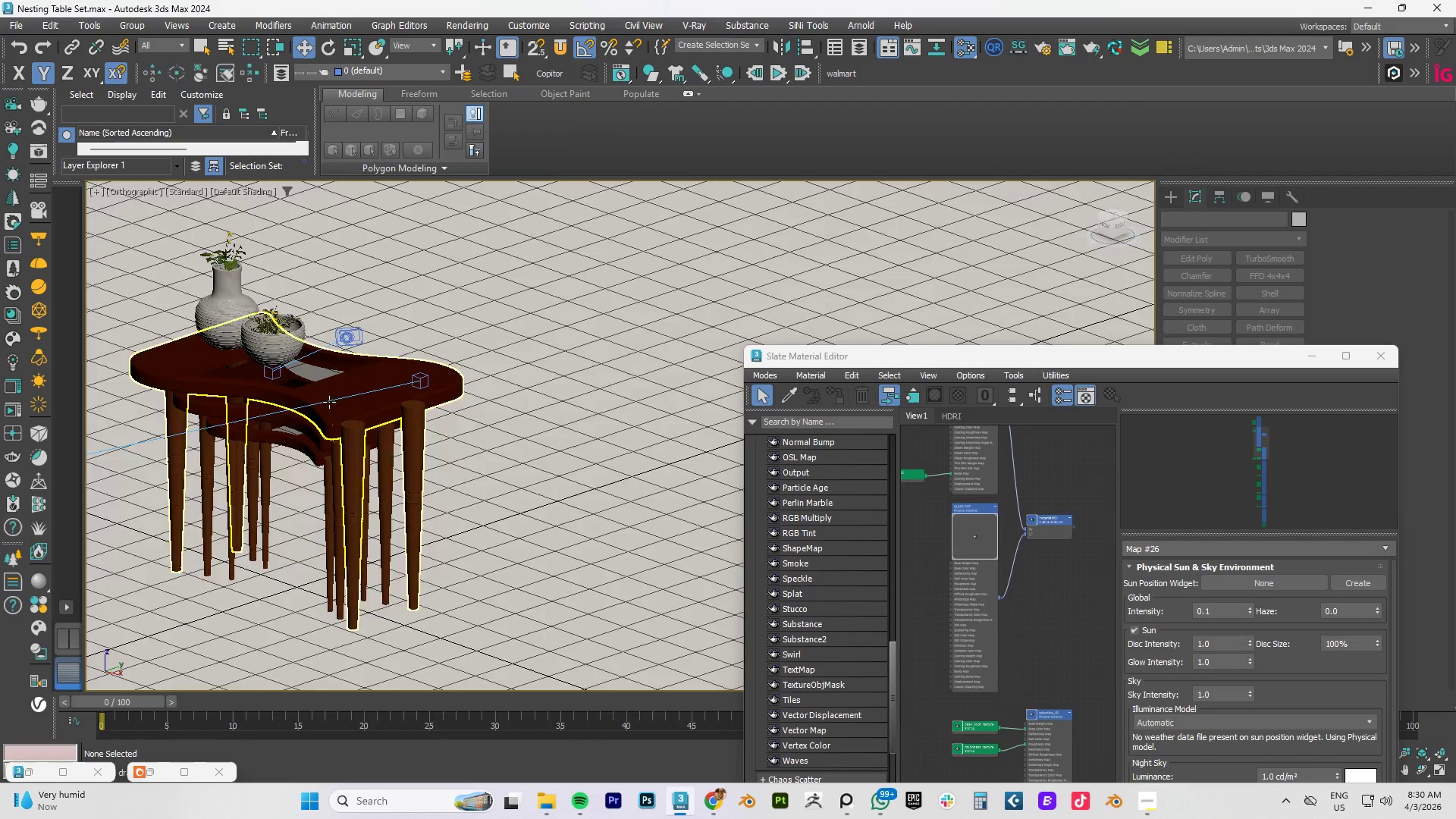 
scroll: coordinate [427, 313], scroll_direction: down, amount: 2.0
 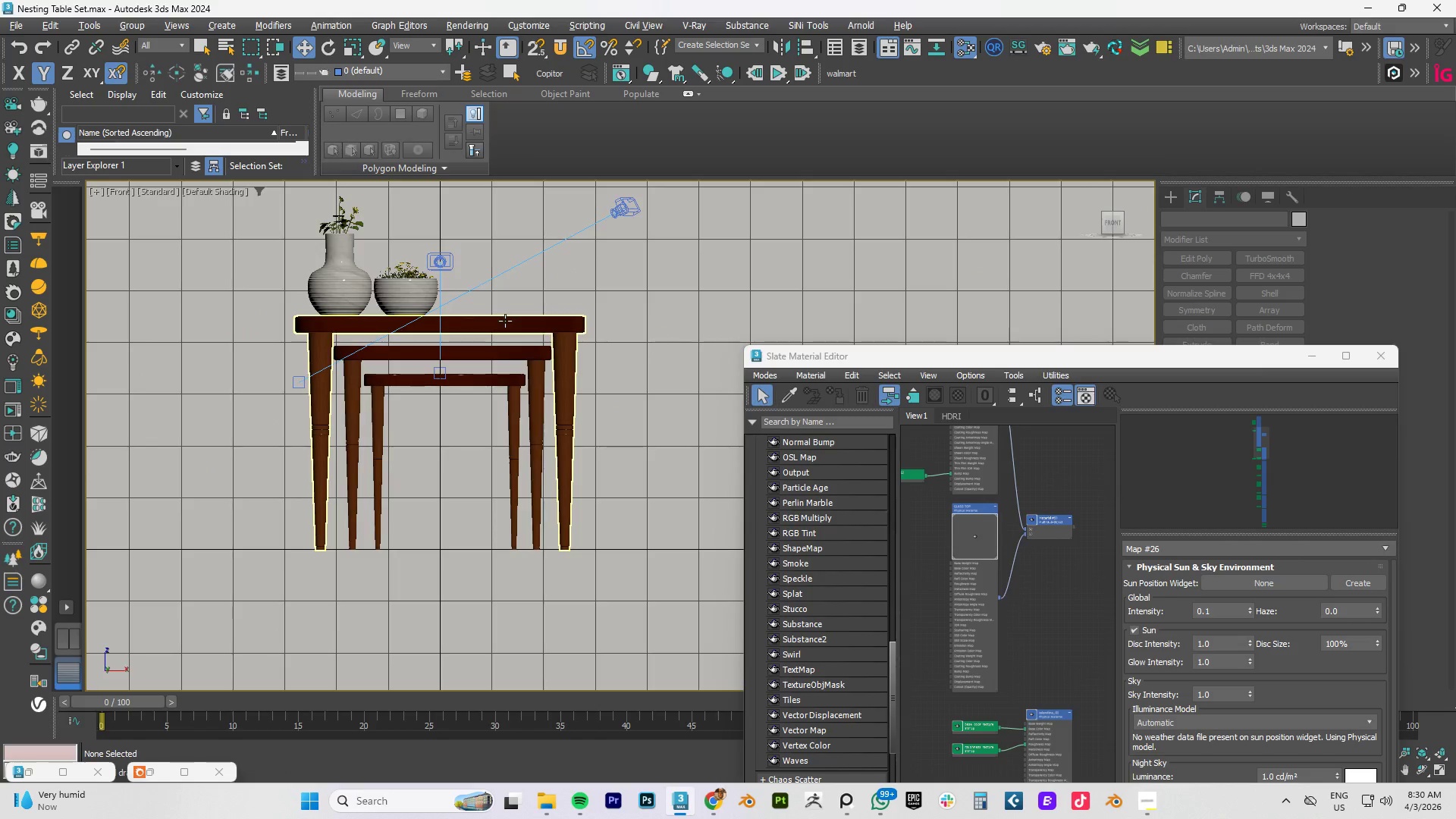 
scroll: coordinate [329, 400], scroll_direction: up, amount: 2.0
 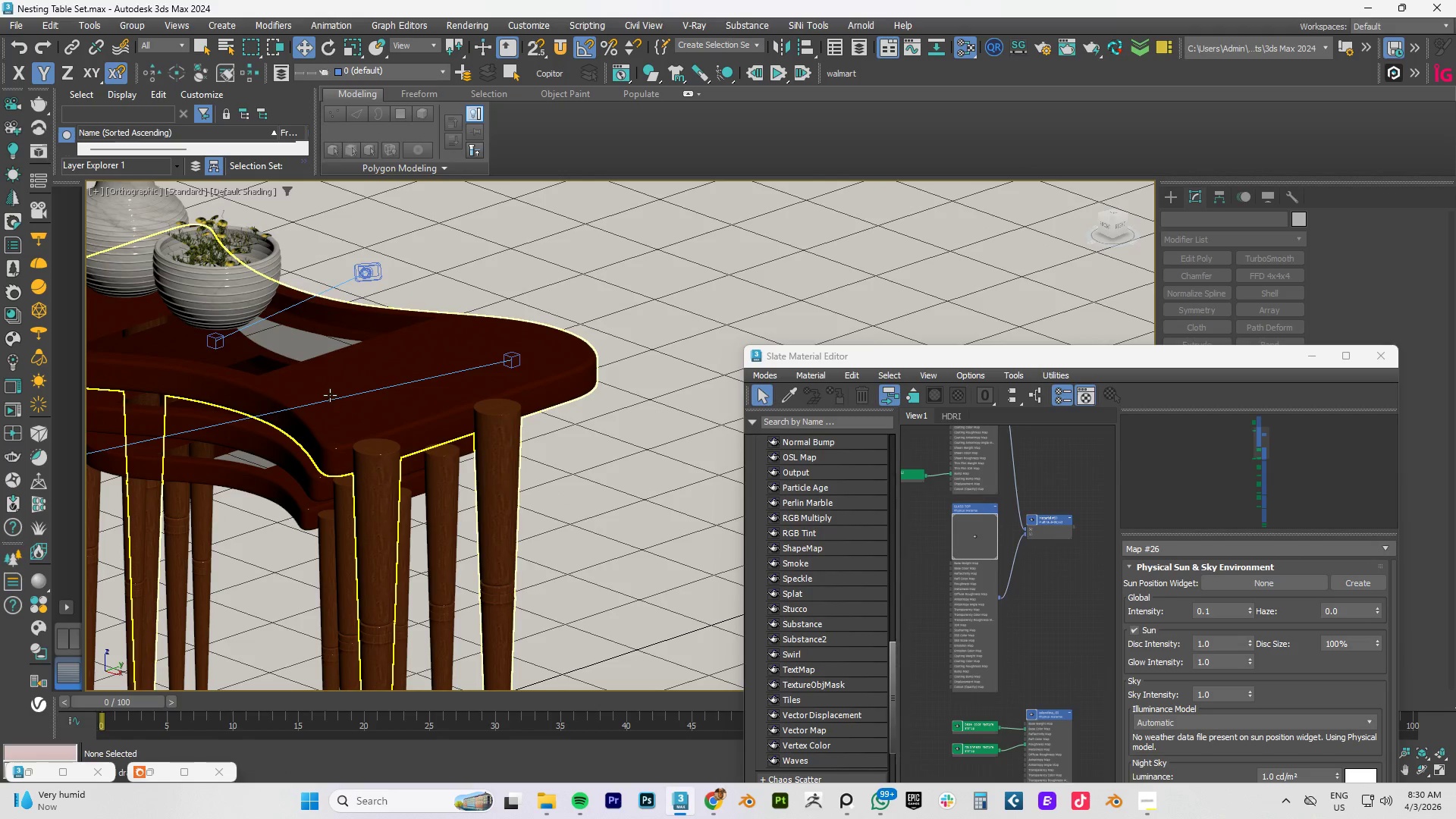 
hold_key(key=AltLeft, duration=0.62)
 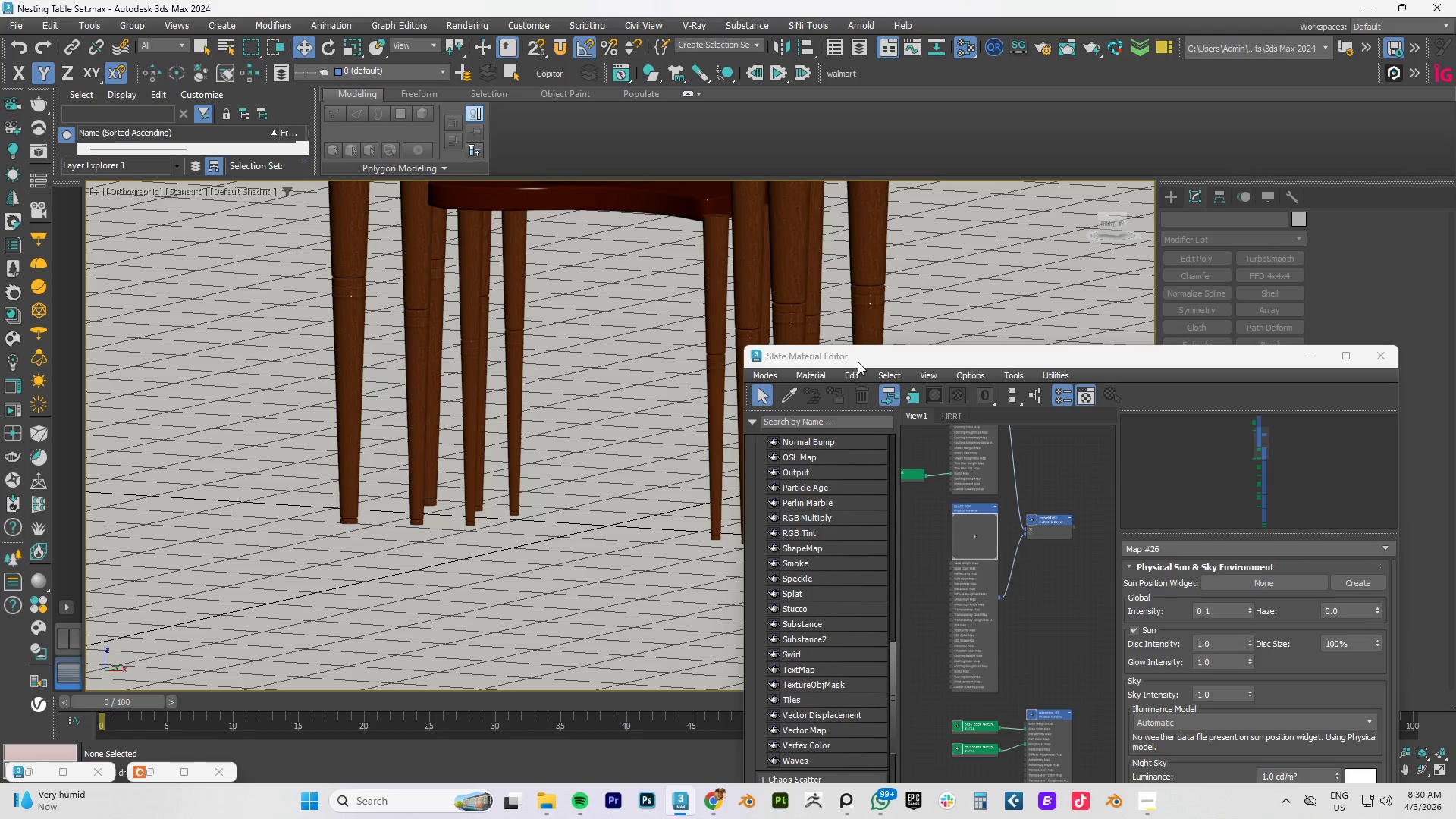 
scroll: coordinate [640, 353], scroll_direction: down, amount: 3.0
 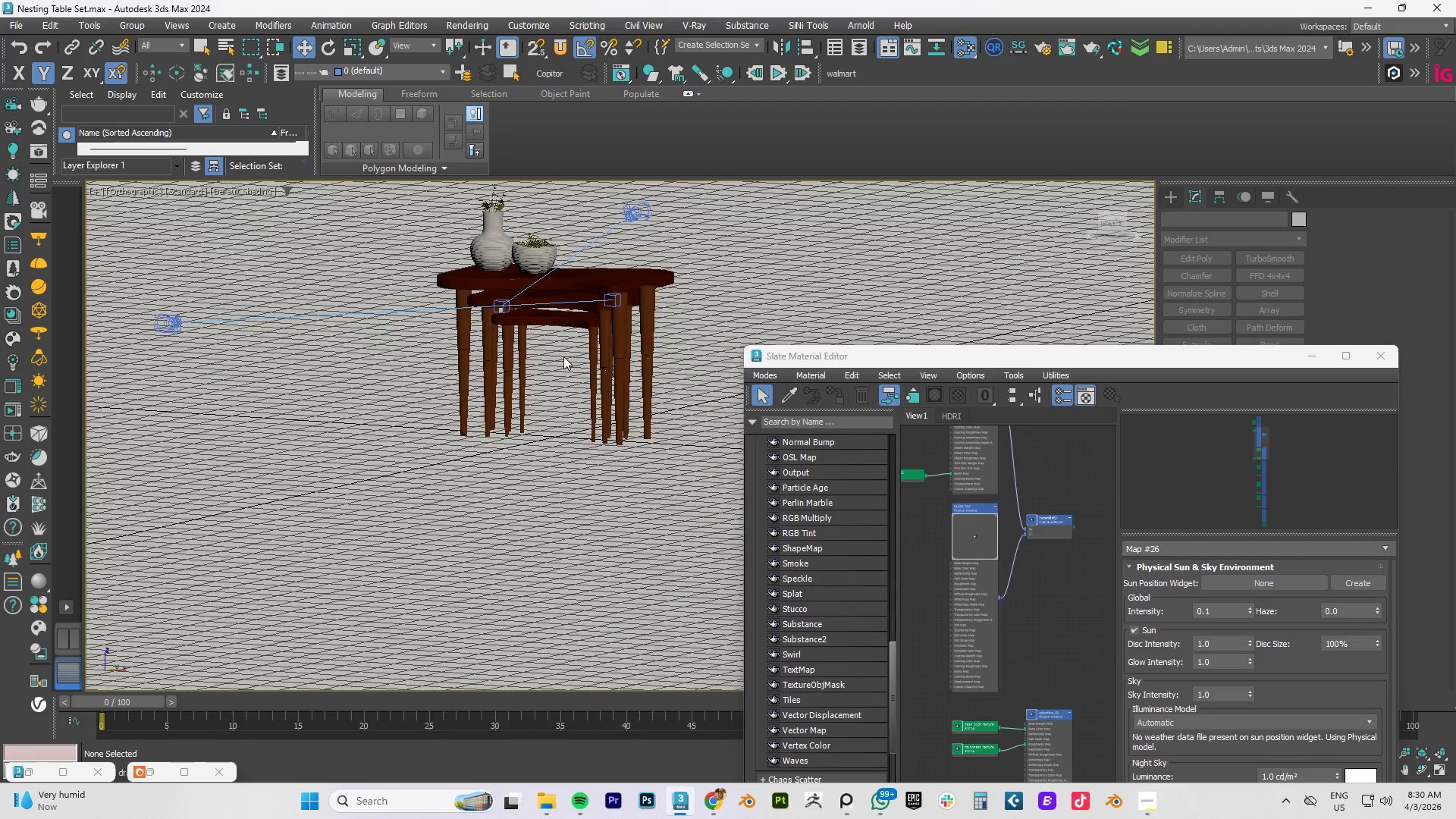 
type(fz)
 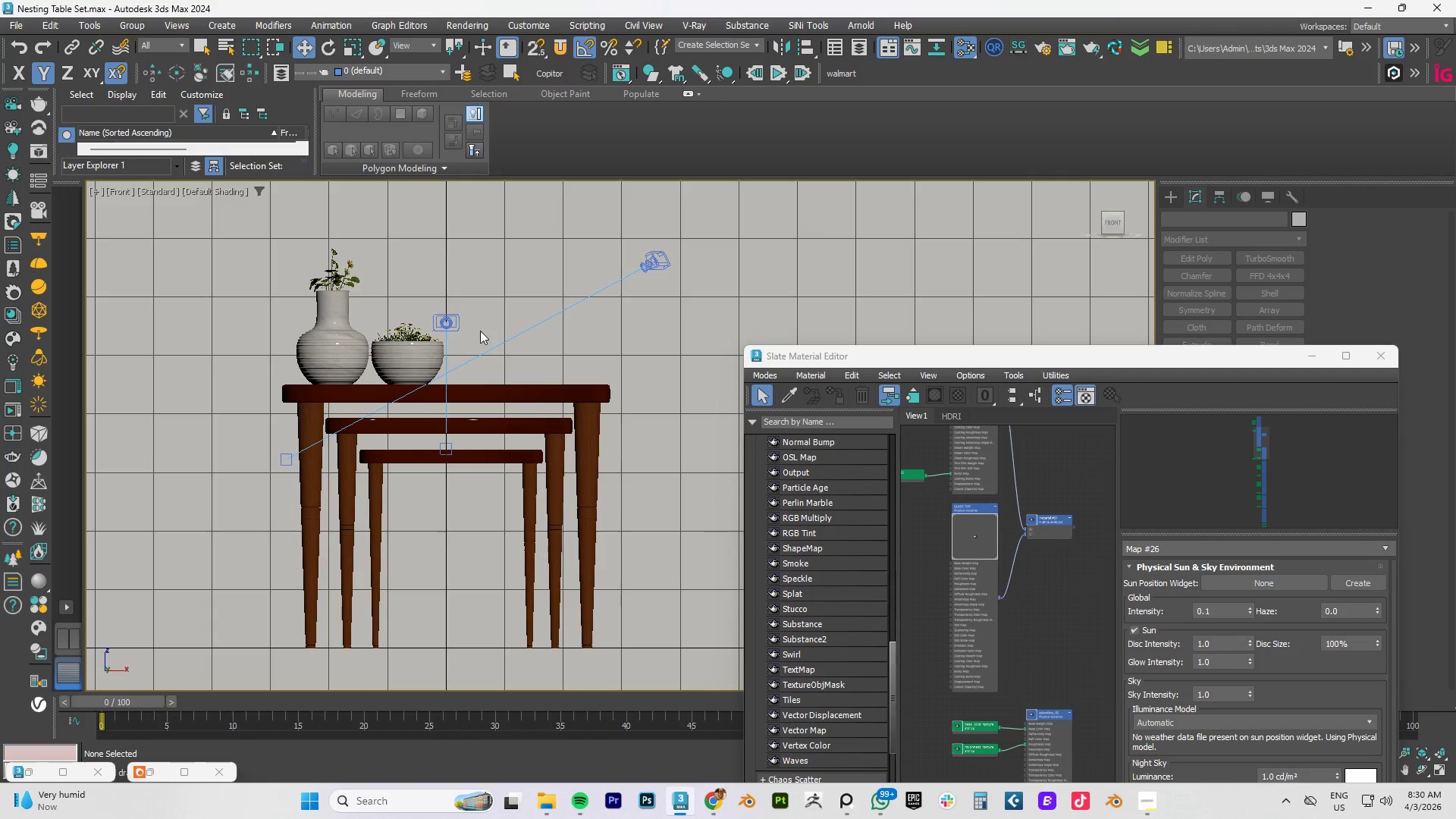 
scroll: coordinate [396, 334], scroll_direction: up, amount: 6.0
 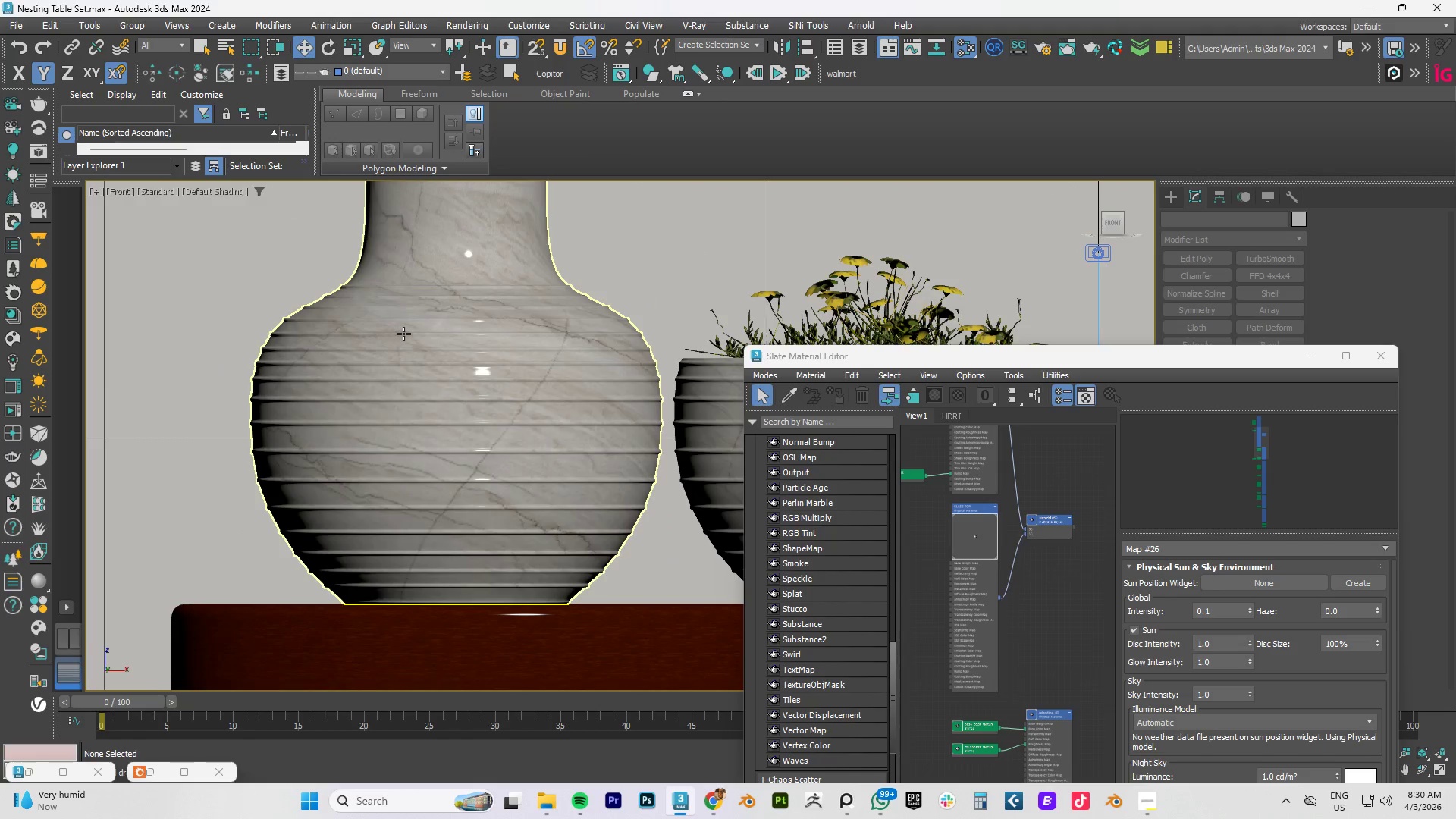 
scroll: coordinate [410, 334], scroll_direction: down, amount: 4.0
 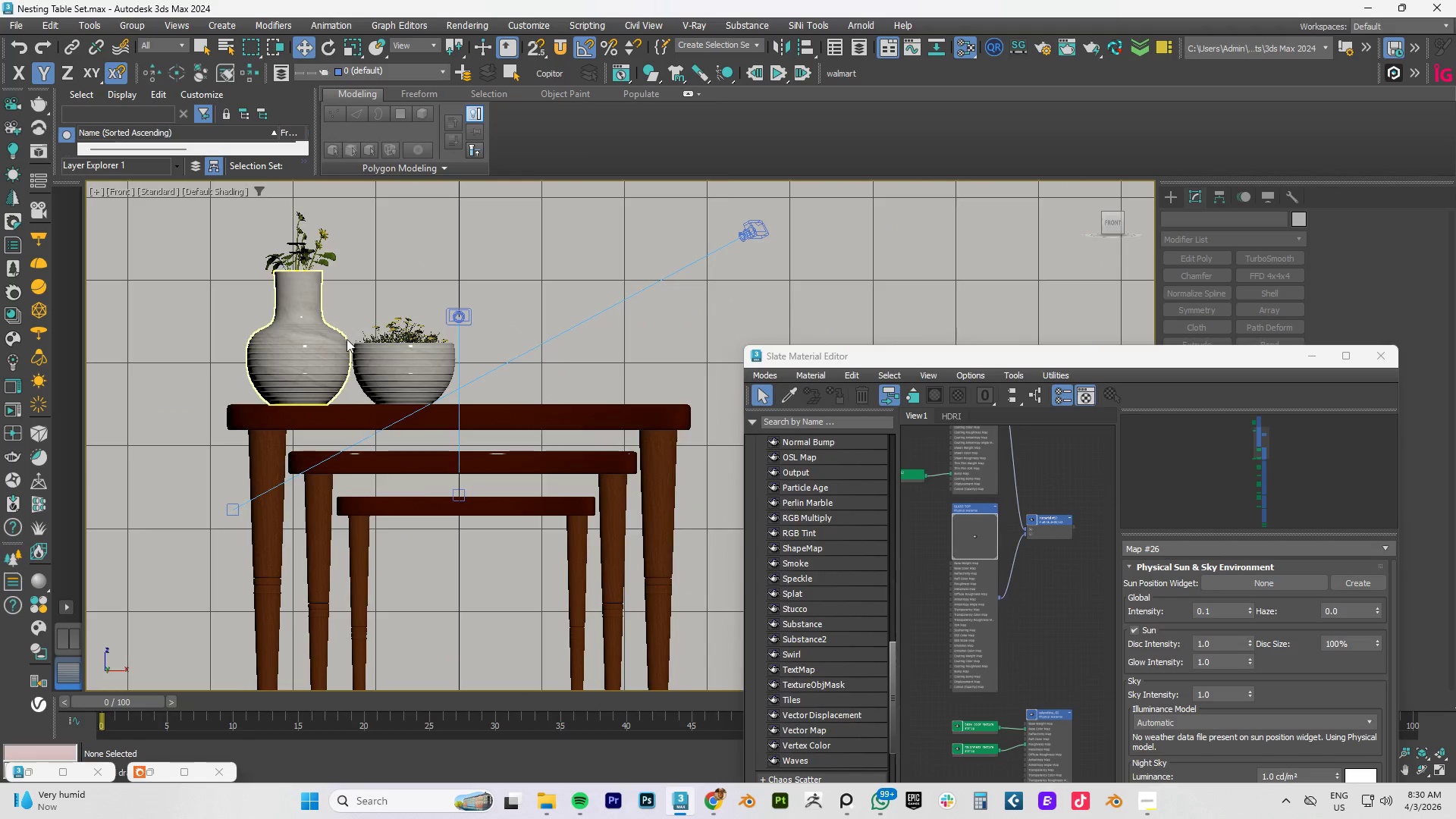 
scroll: coordinate [375, 339], scroll_direction: up, amount: 5.0
 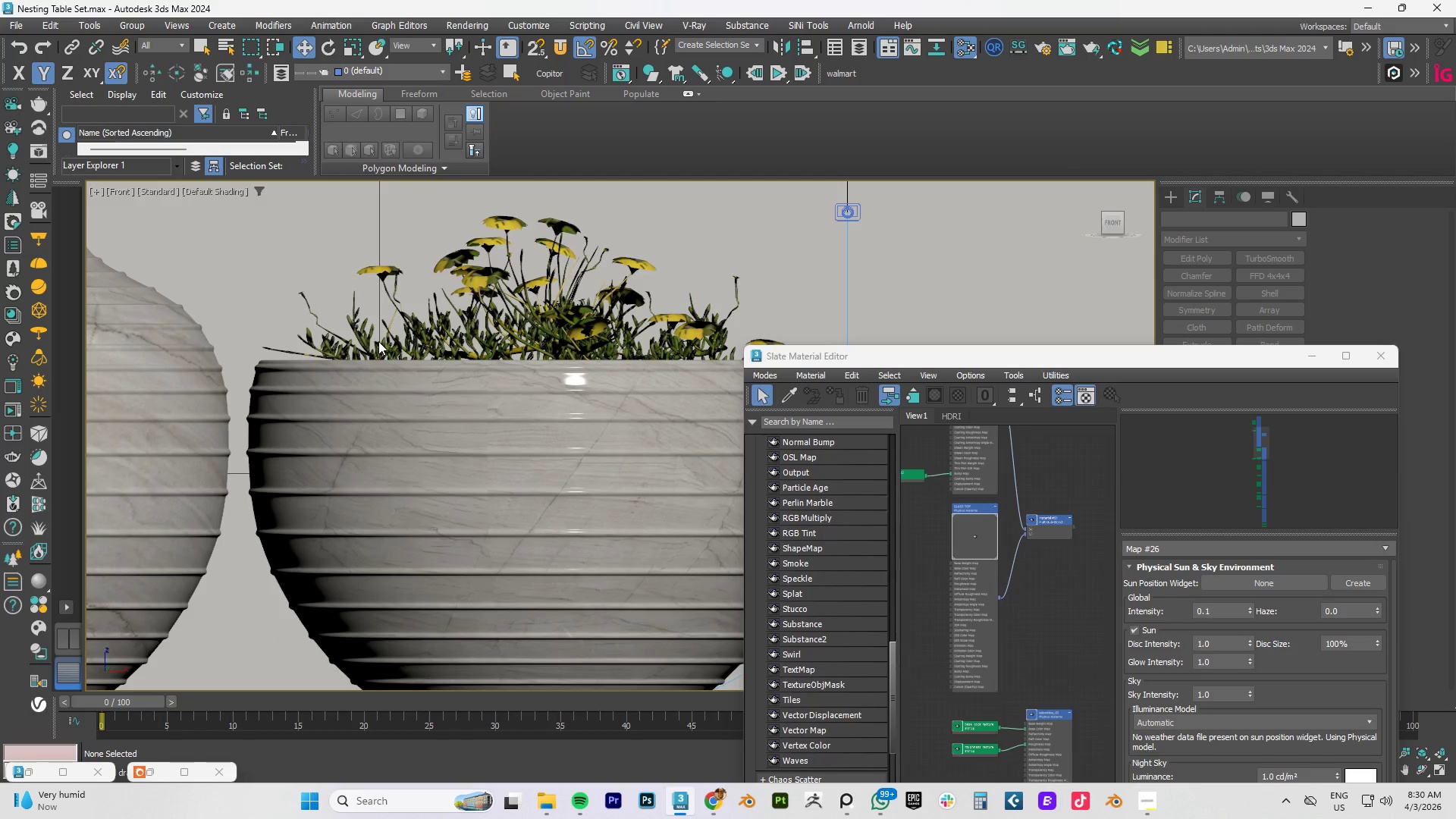 
scroll: coordinate [381, 342], scroll_direction: down, amount: 4.0
 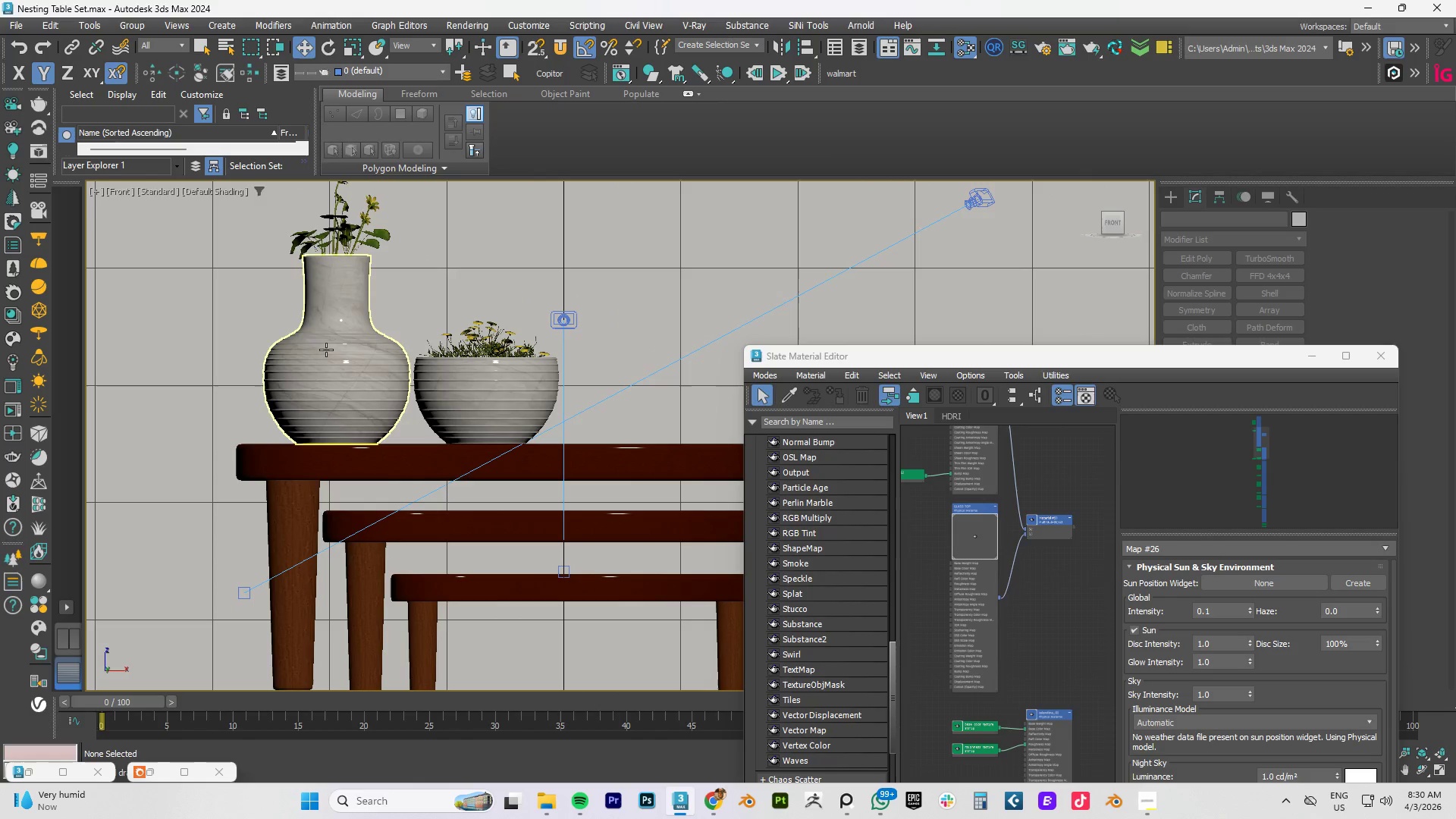 
scroll: coordinate [521, 382], scroll_direction: none, amount: 0.0
 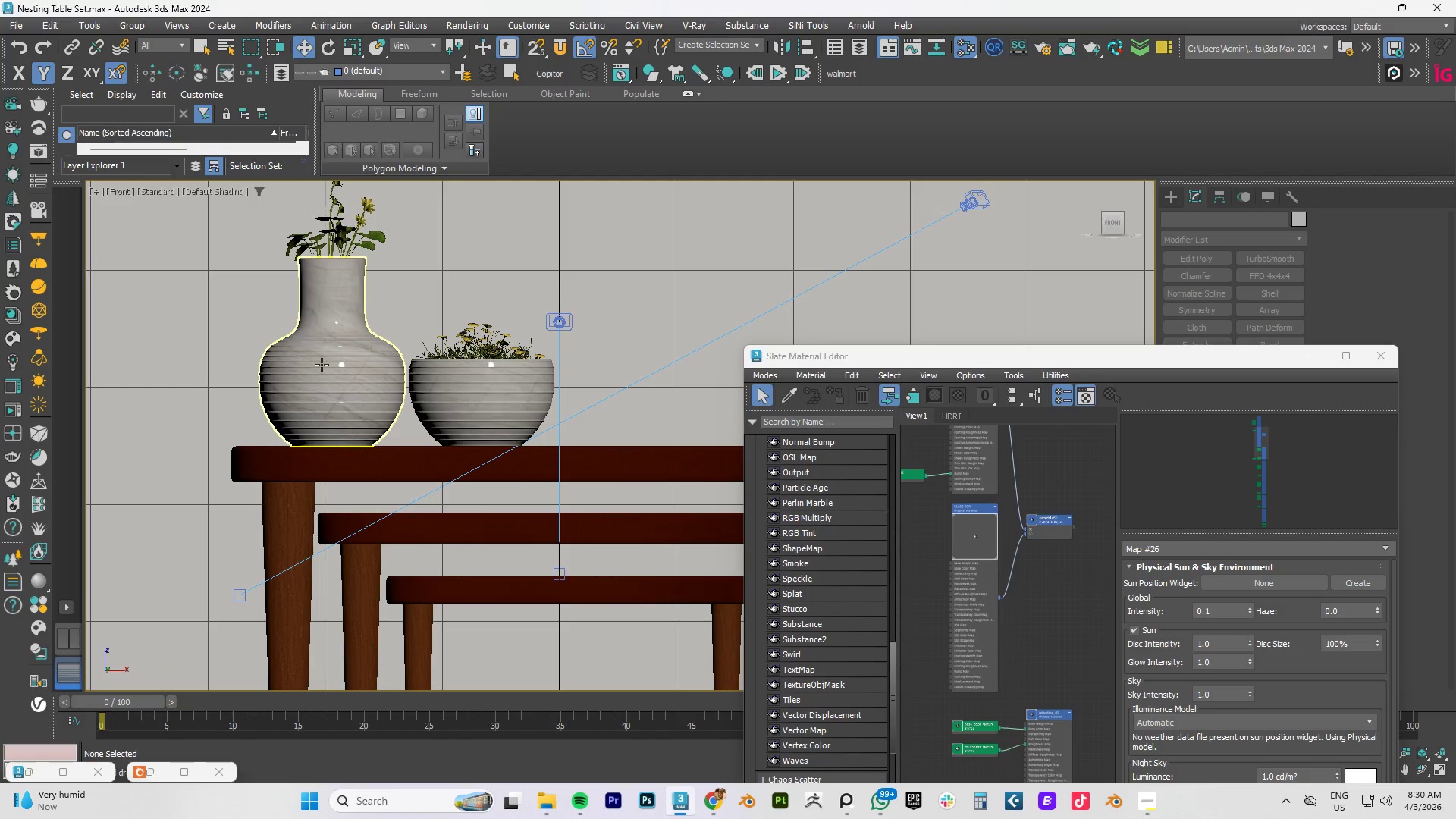 
scroll: coordinate [322, 365], scroll_direction: up, amount: 5.0
 